 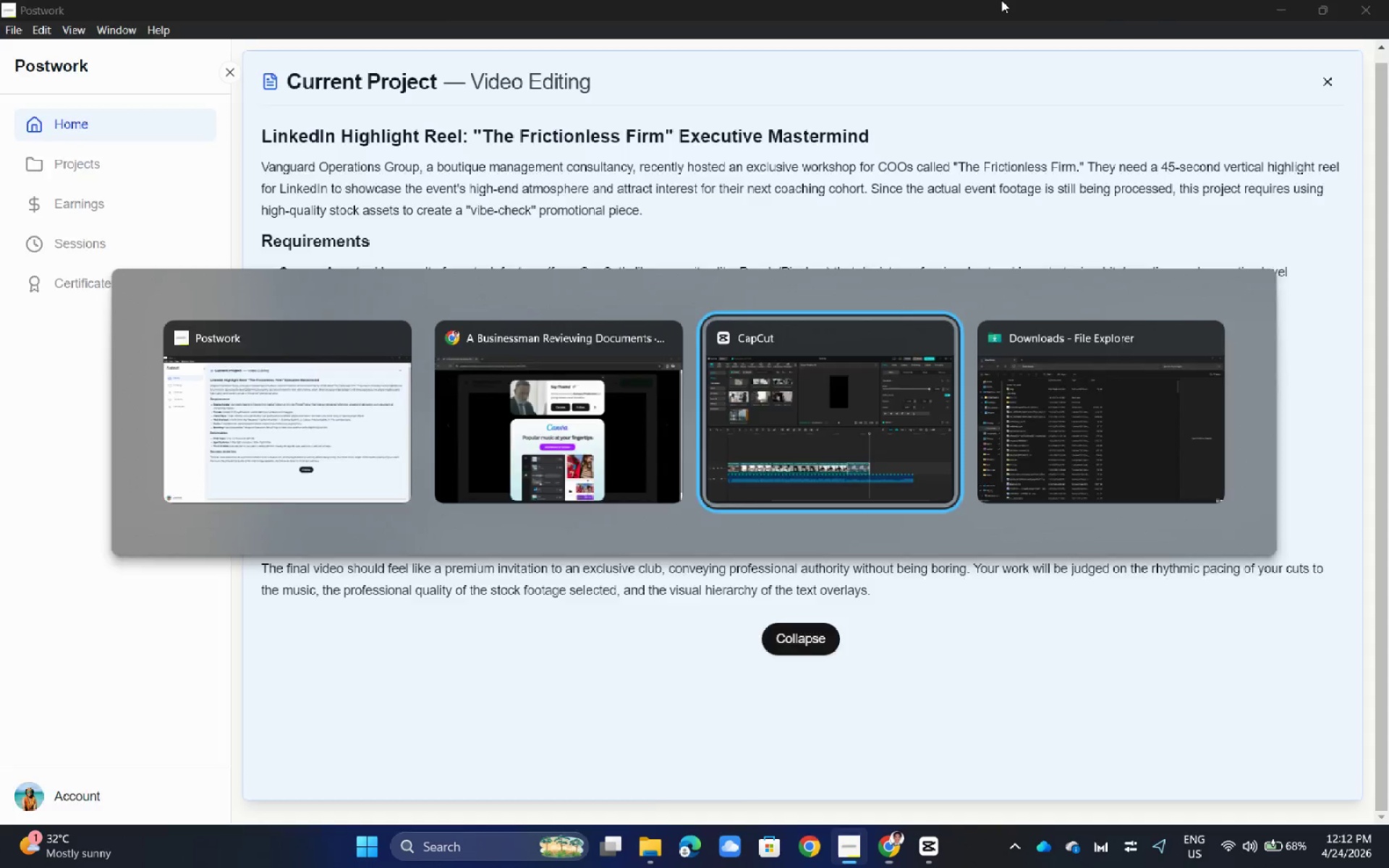 
key(Alt+Tab)
 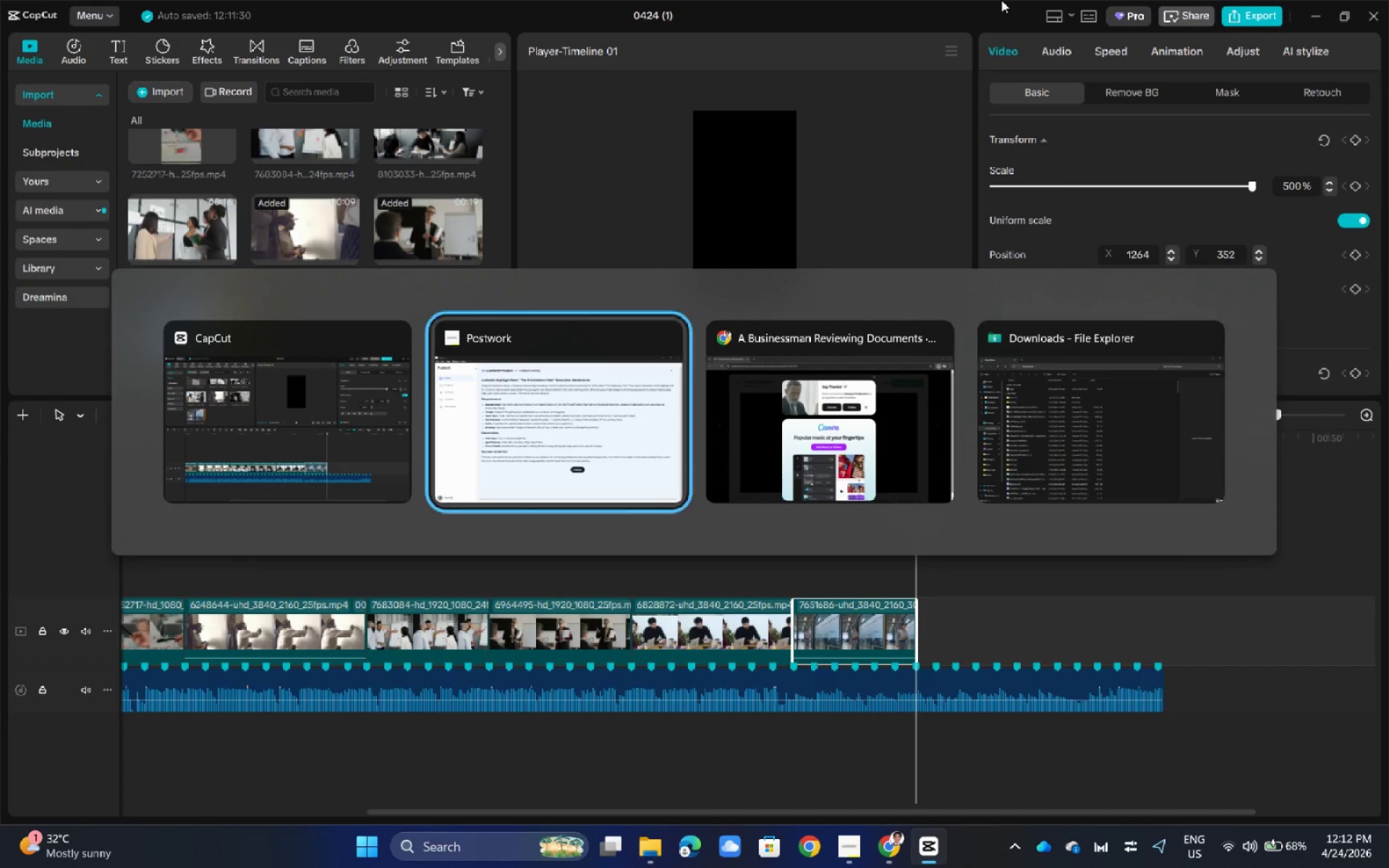 
key(Alt+Tab)
 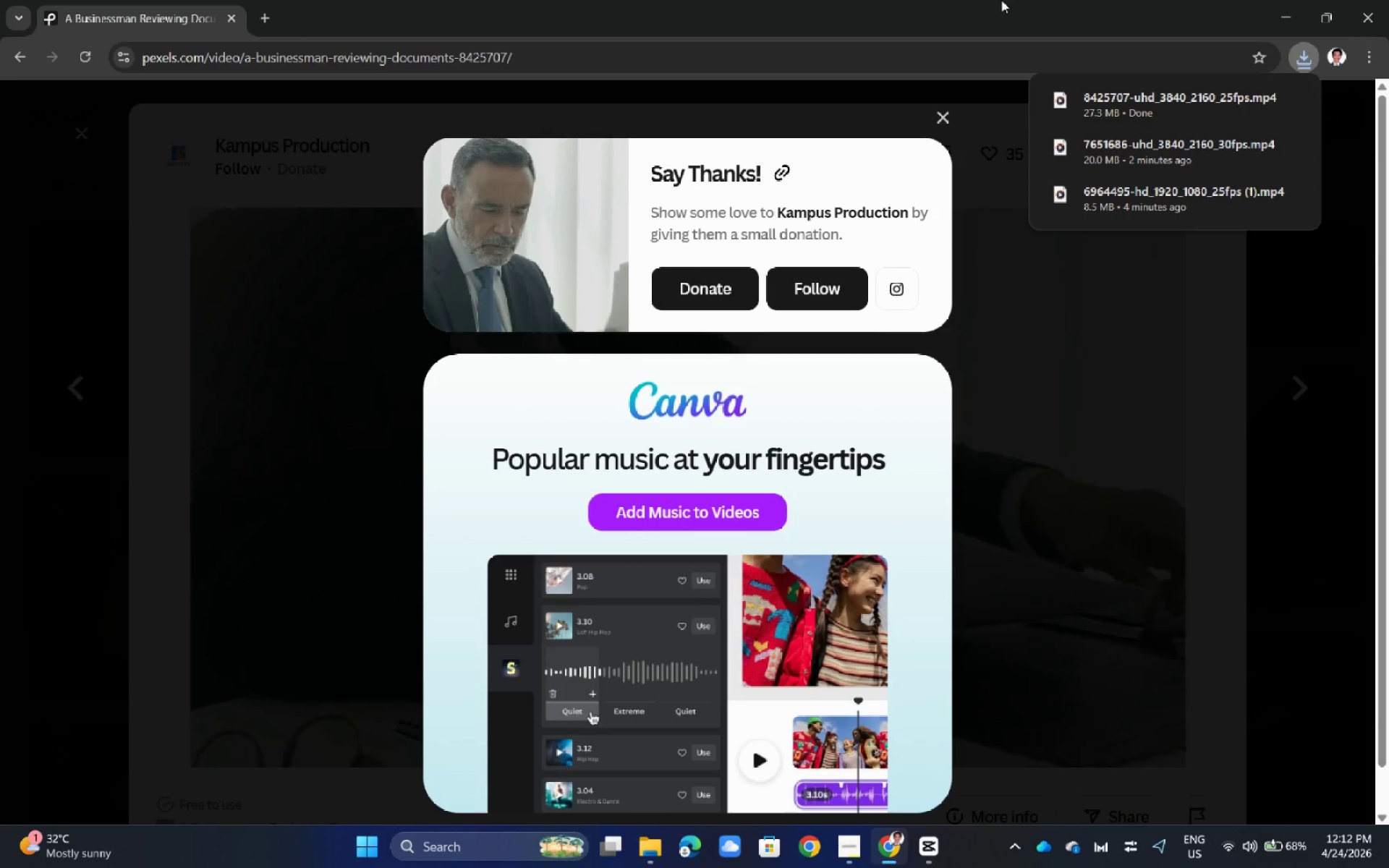 
key(Alt+Tab)
 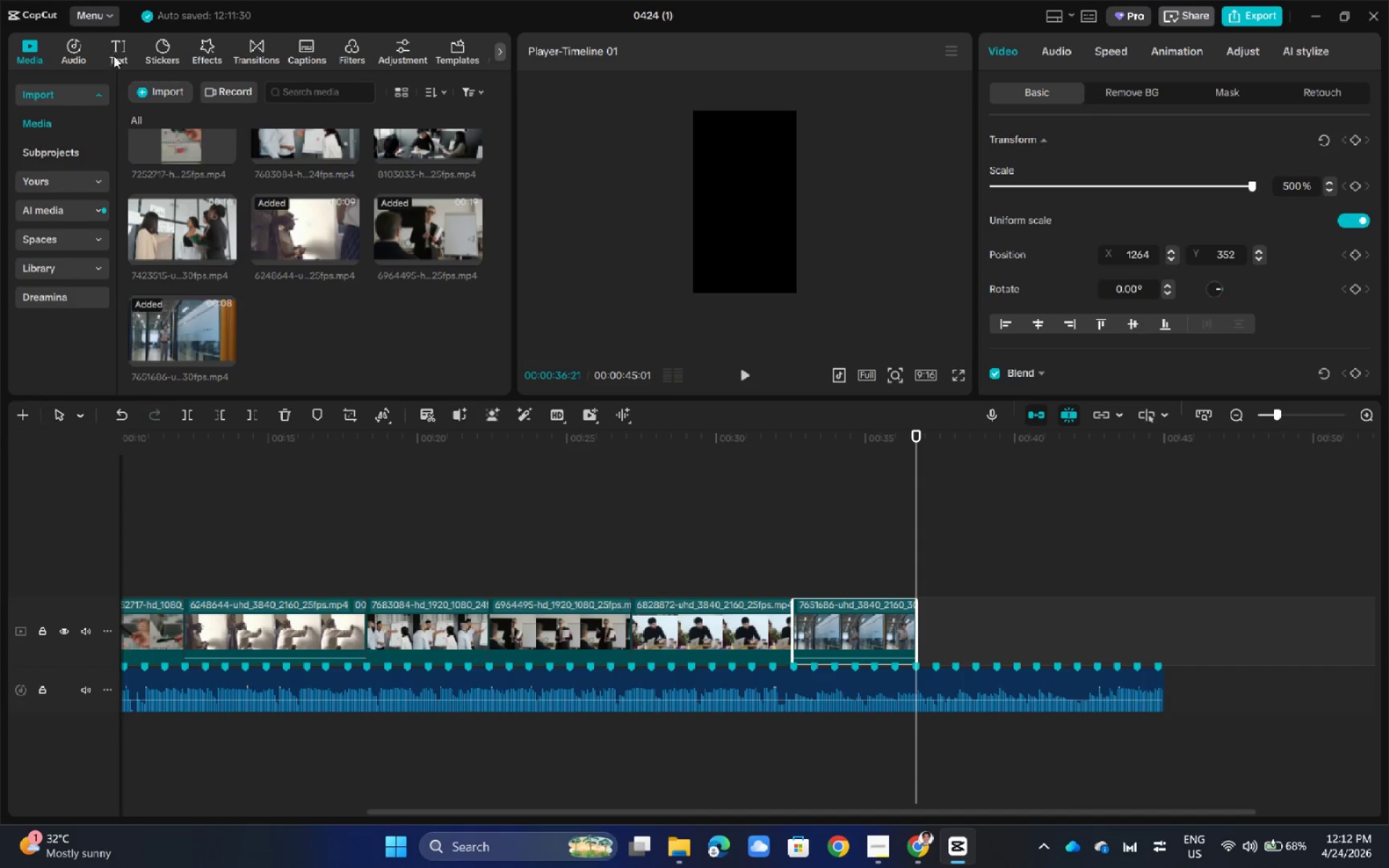 
left_click([167, 82])
 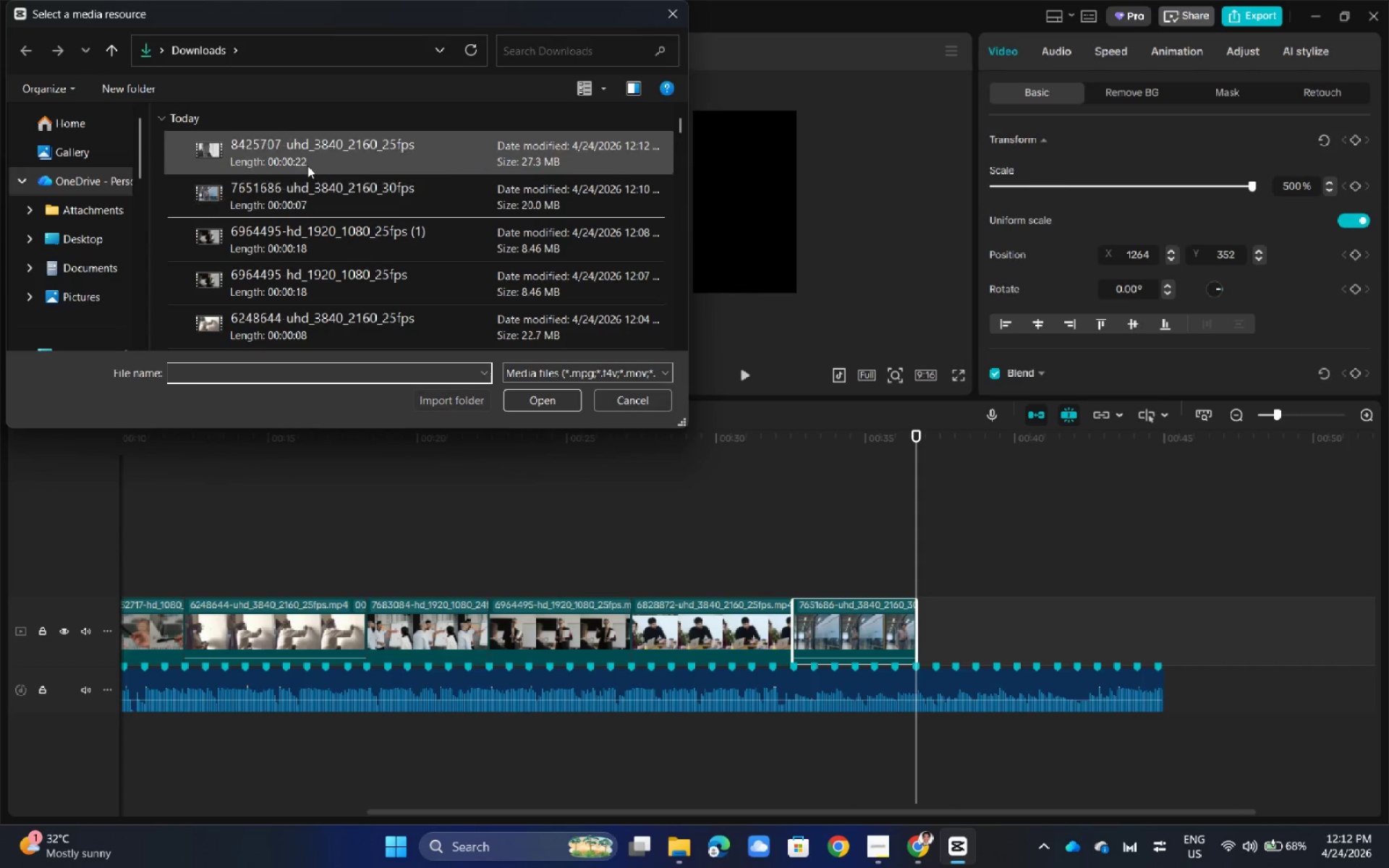 
left_click([307, 162])
 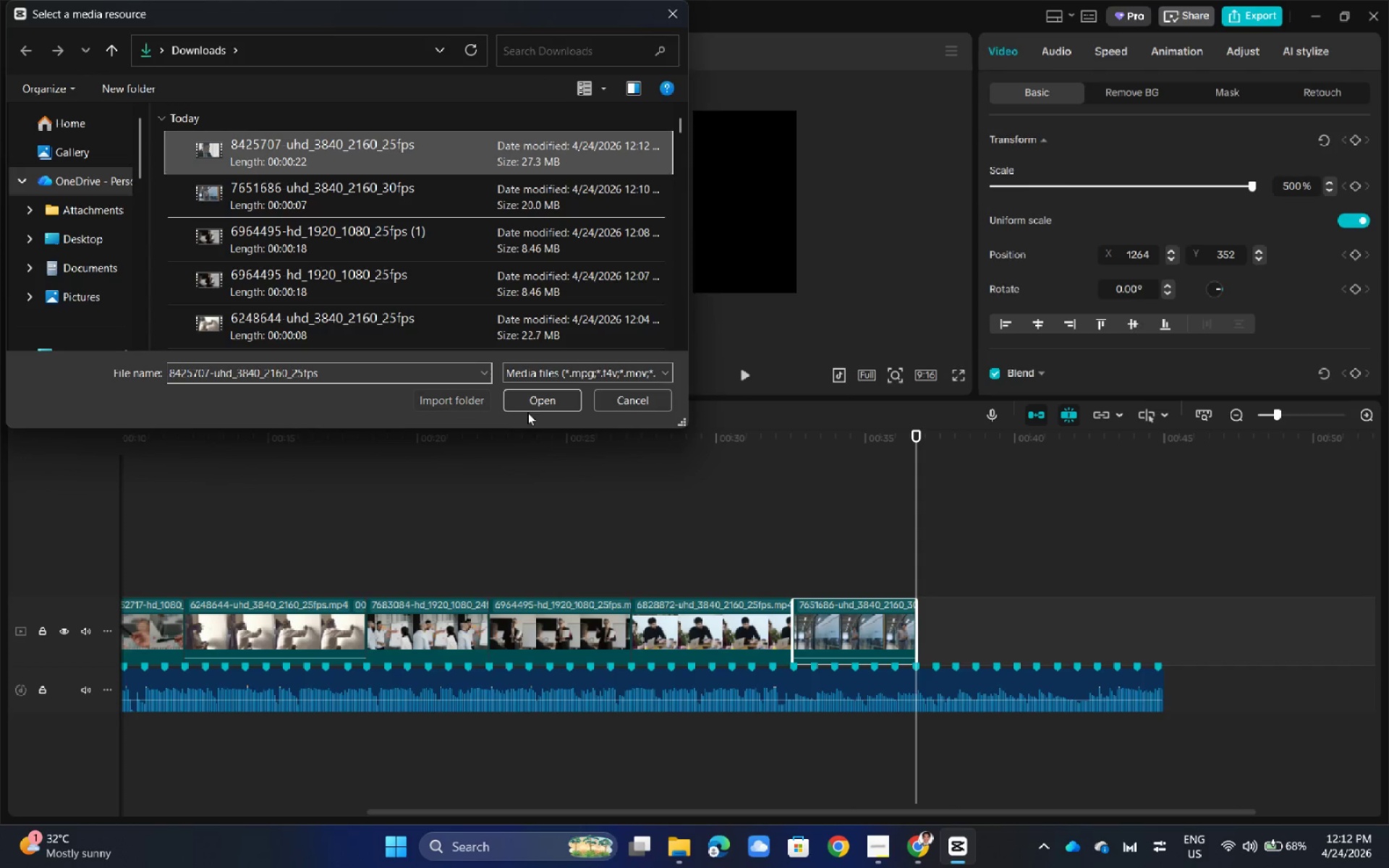 
left_click([541, 390])
 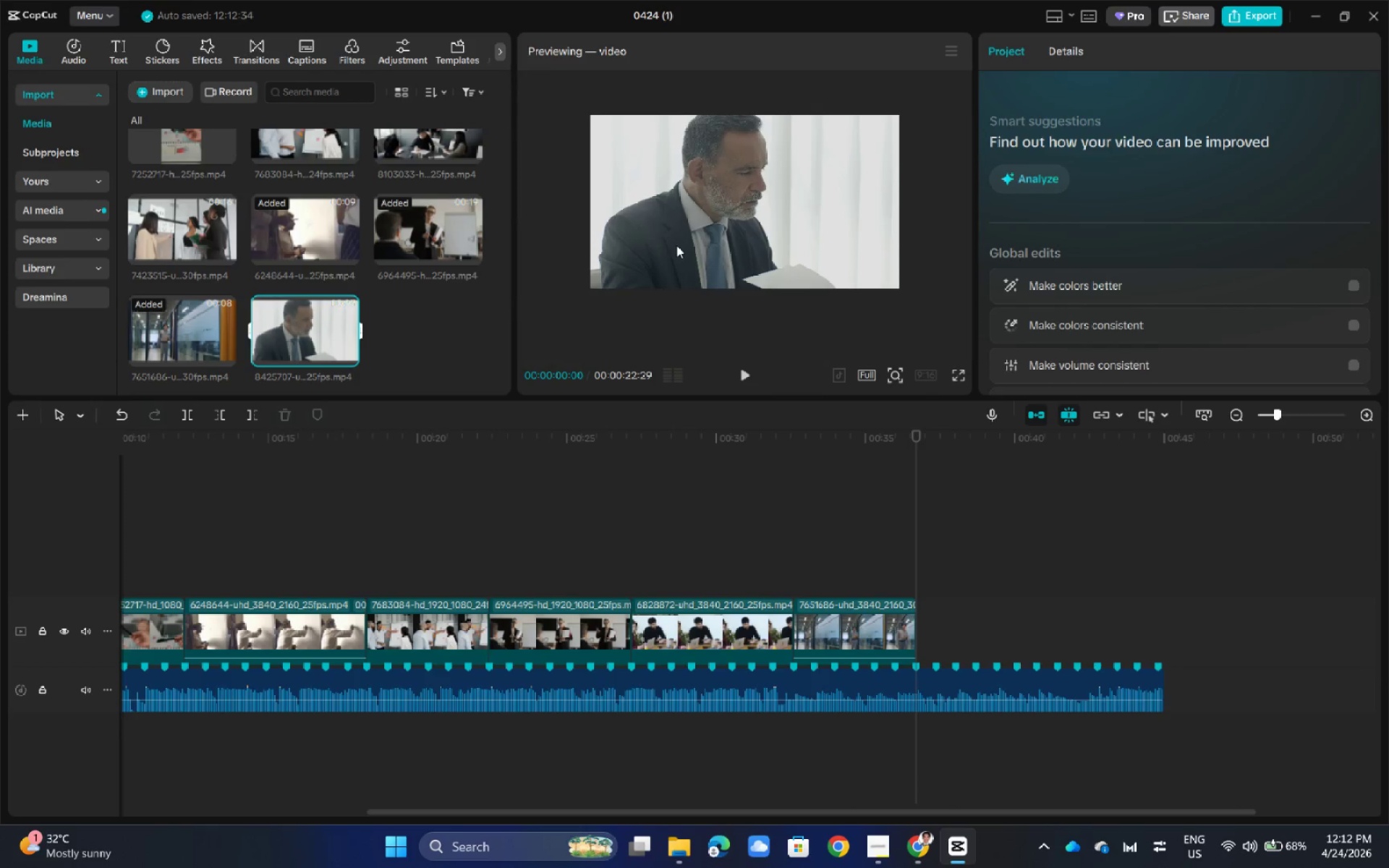 
left_click_drag(start_coordinate=[757, 239], to_coordinate=[919, 608])
 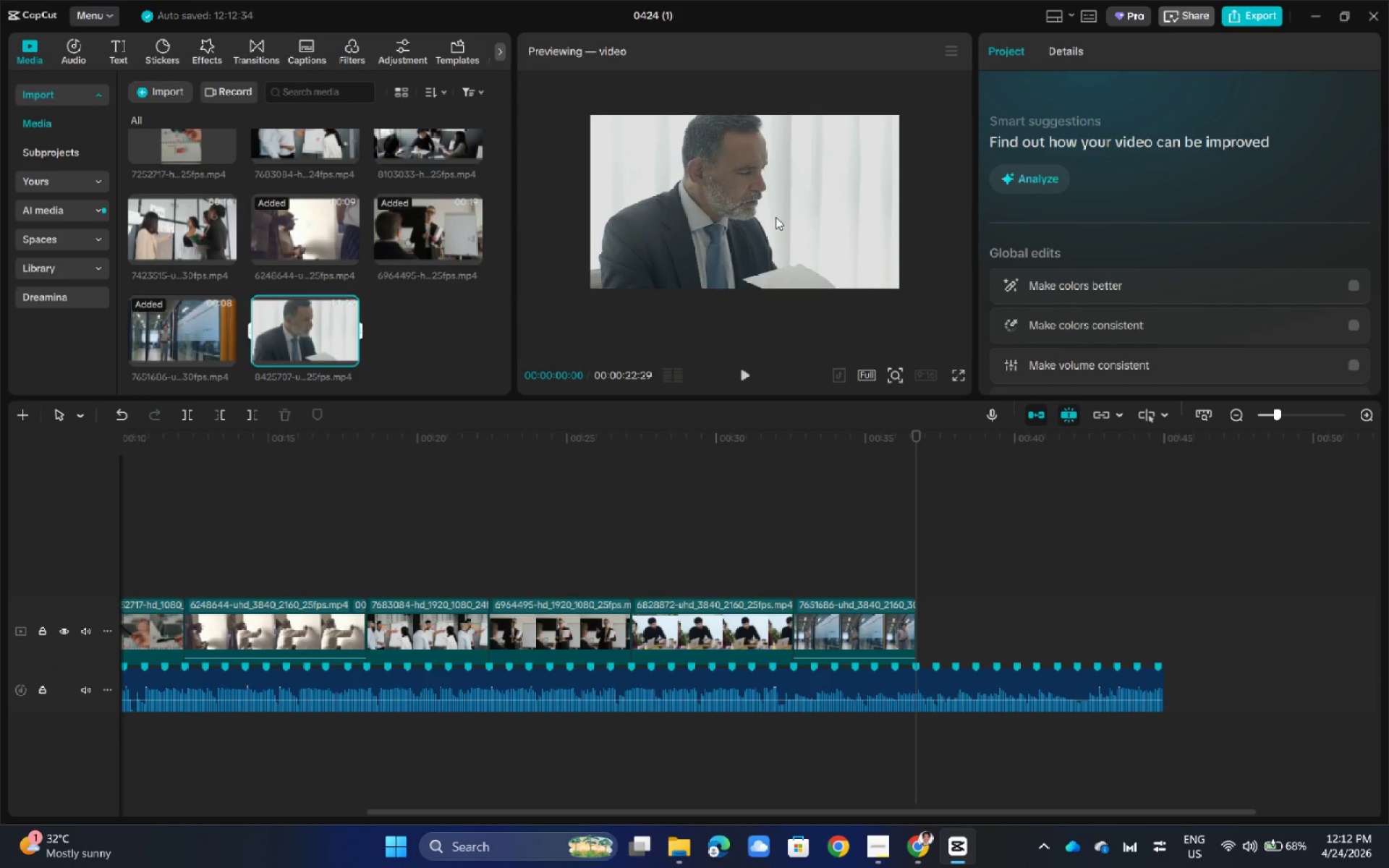 
left_click_drag(start_coordinate=[773, 208], to_coordinate=[891, 362])
 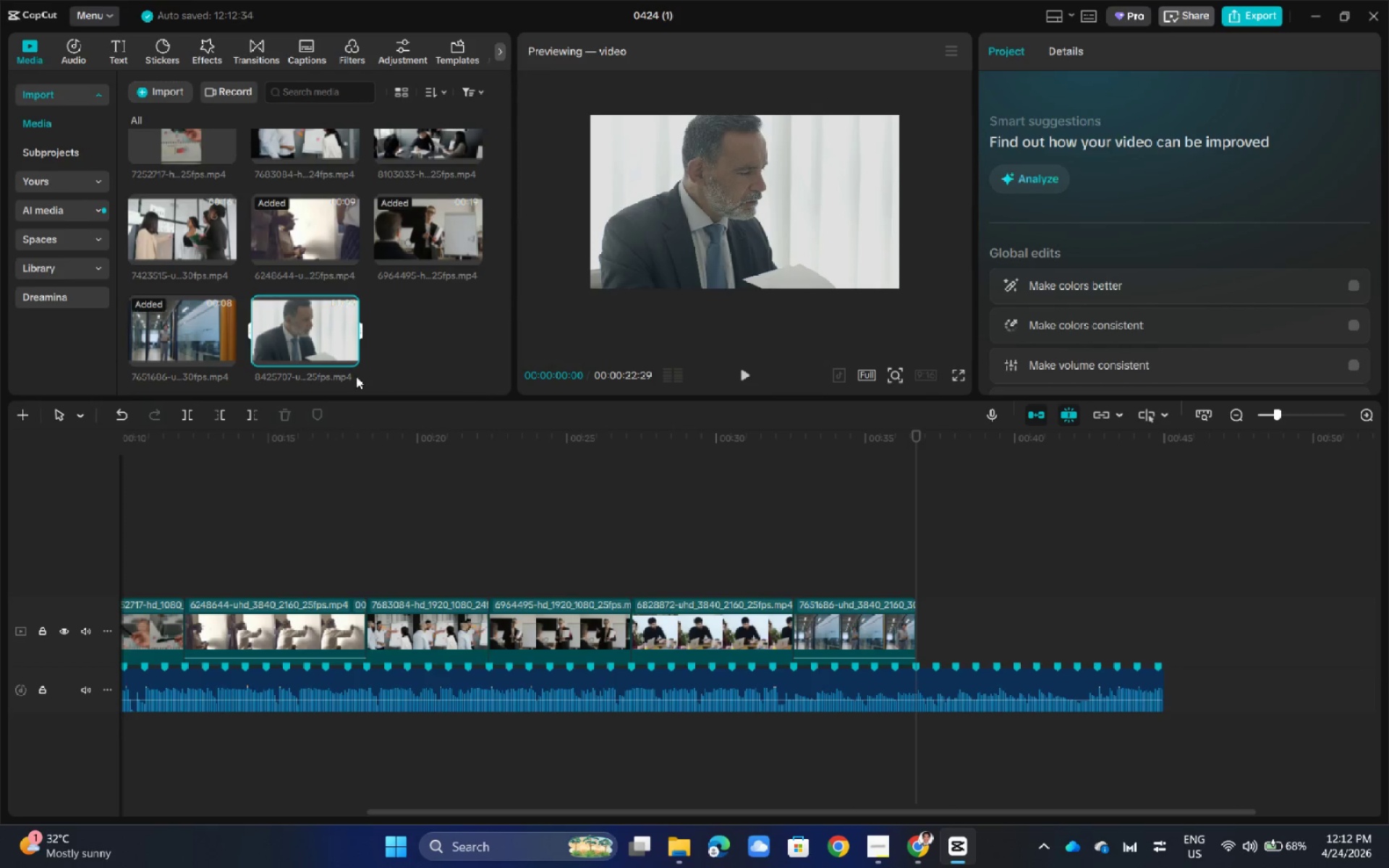 
left_click_drag(start_coordinate=[337, 326], to_coordinate=[918, 631])
 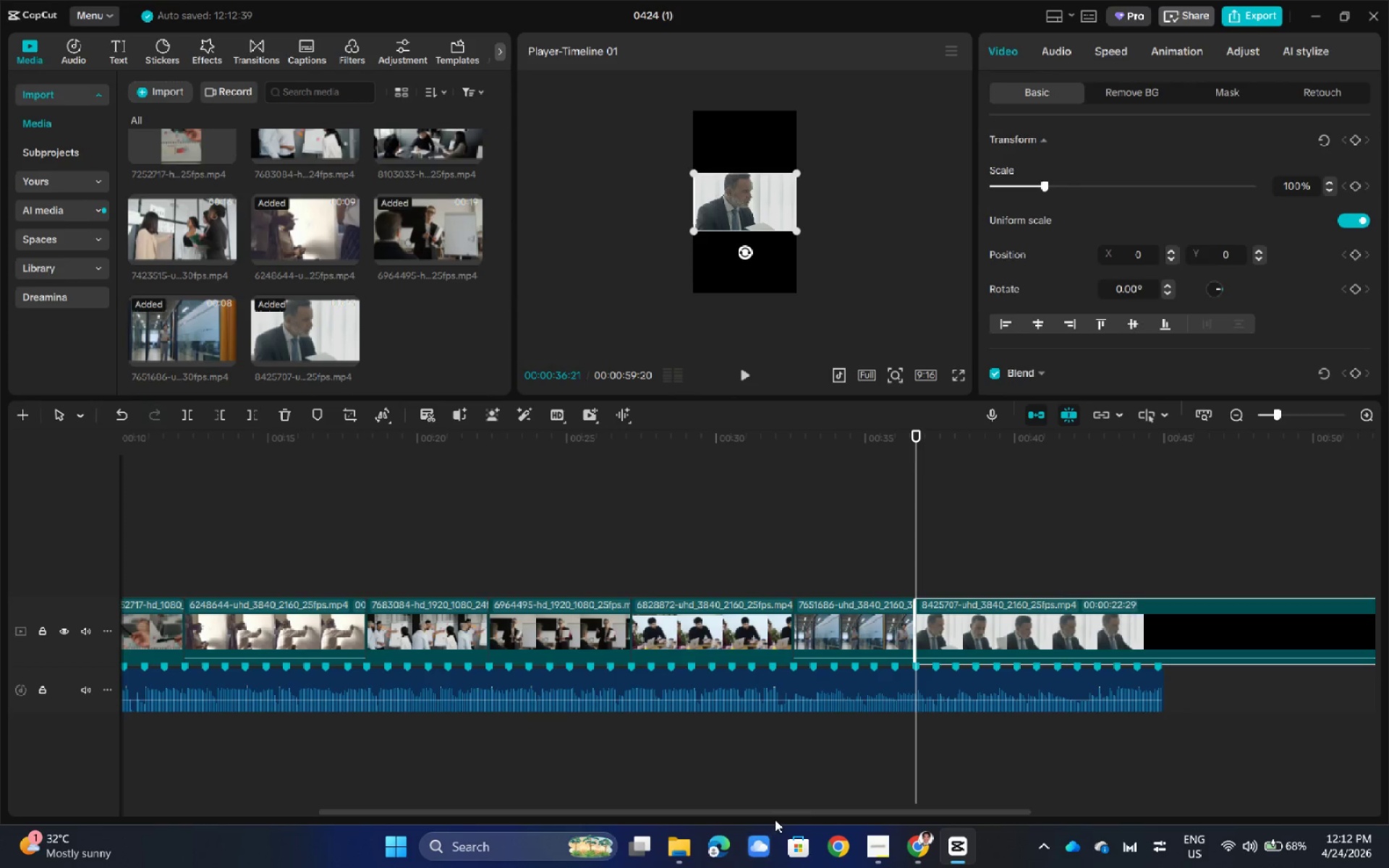 
left_click_drag(start_coordinate=[778, 814], to_coordinate=[970, 813])
 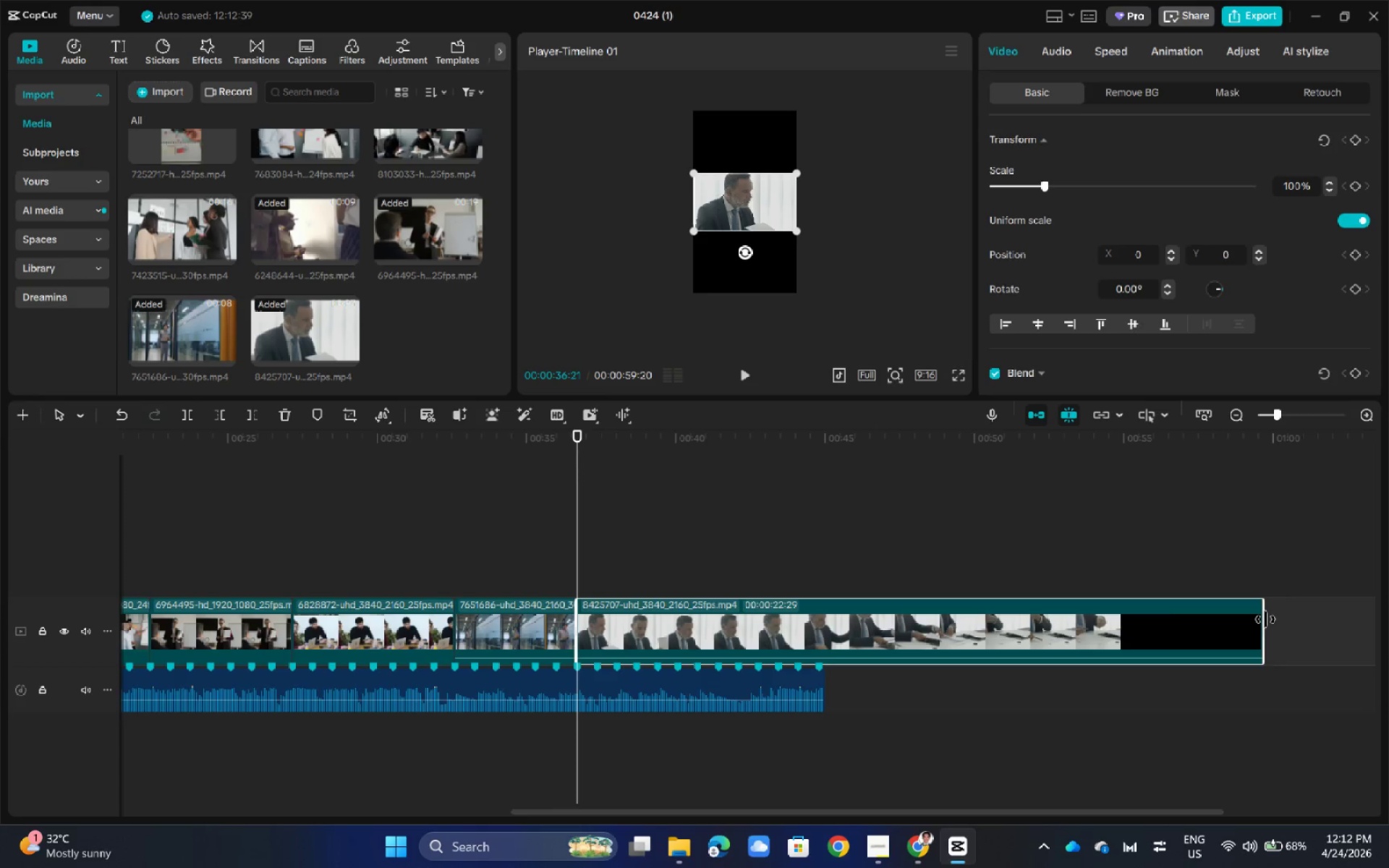 
left_click_drag(start_coordinate=[1265, 619], to_coordinate=[676, 650])
 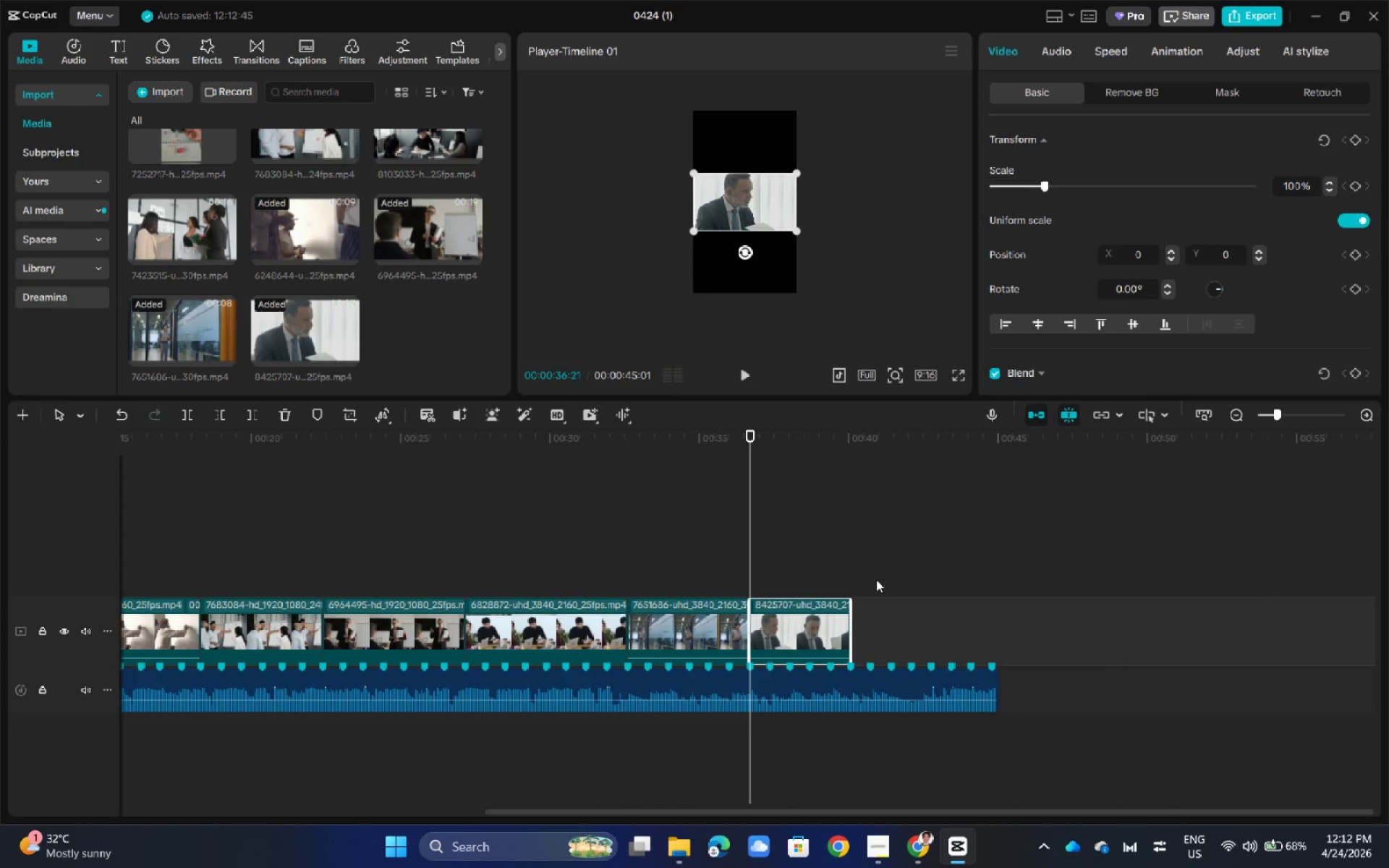 
hold_key(key=ControlLeft, duration=0.47)
hold_key(key=ControlLeft, duration=0.45)
scroll: coordinate [891, 588], scroll_direction: up, amount: 3.0
 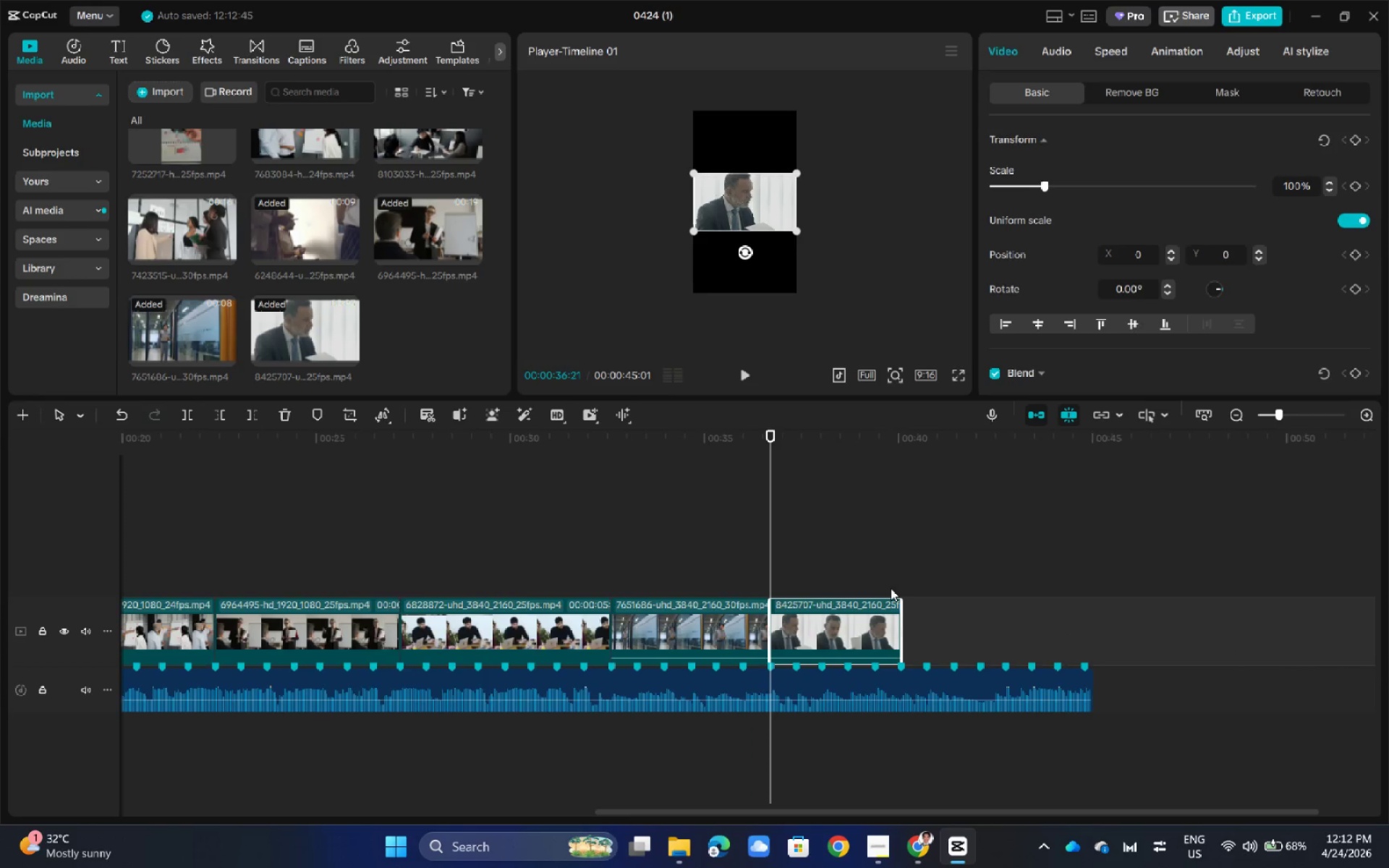 
left_click_drag(start_coordinate=[794, 228], to_coordinate=[899, 416])
 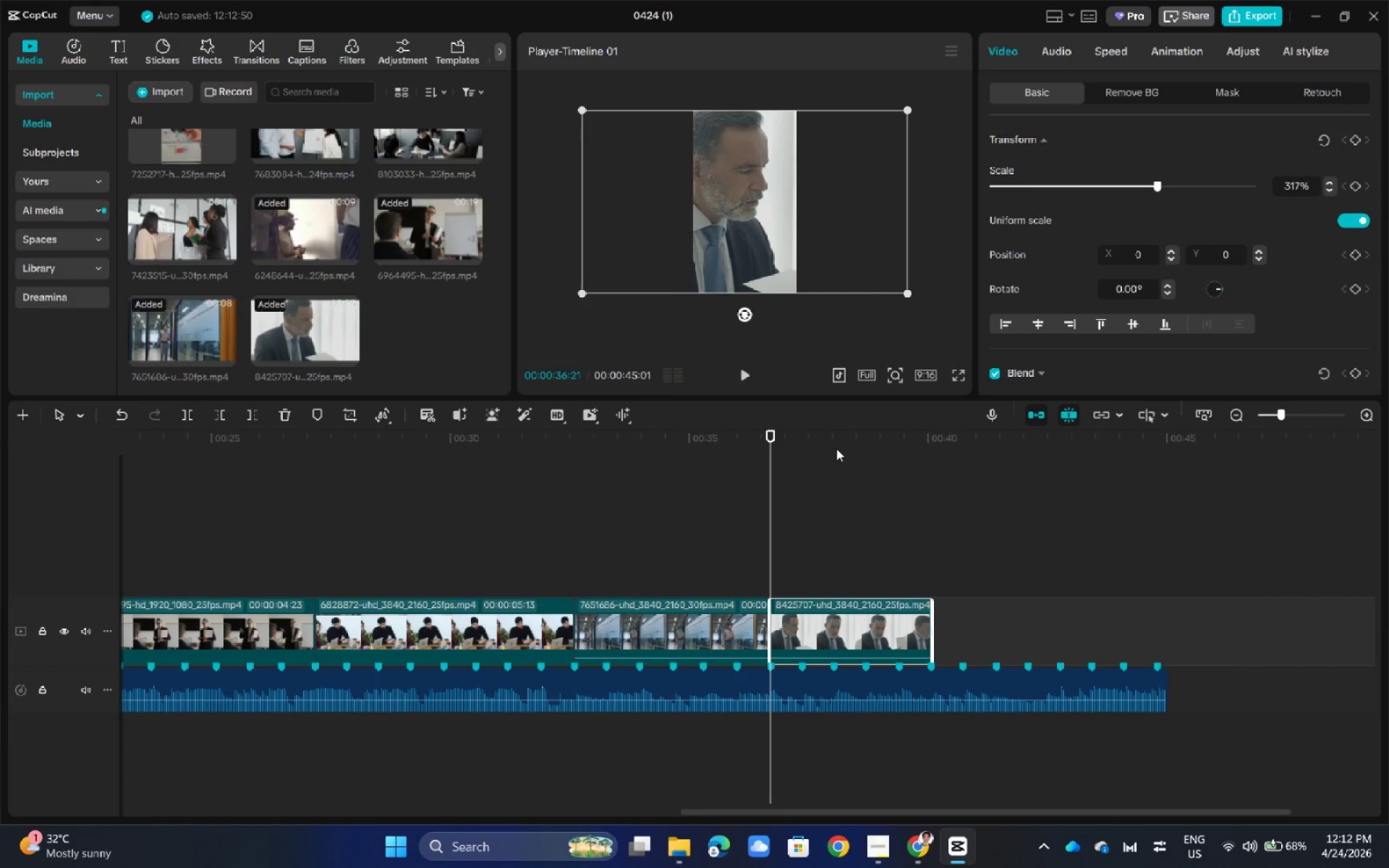 
key(Space)
 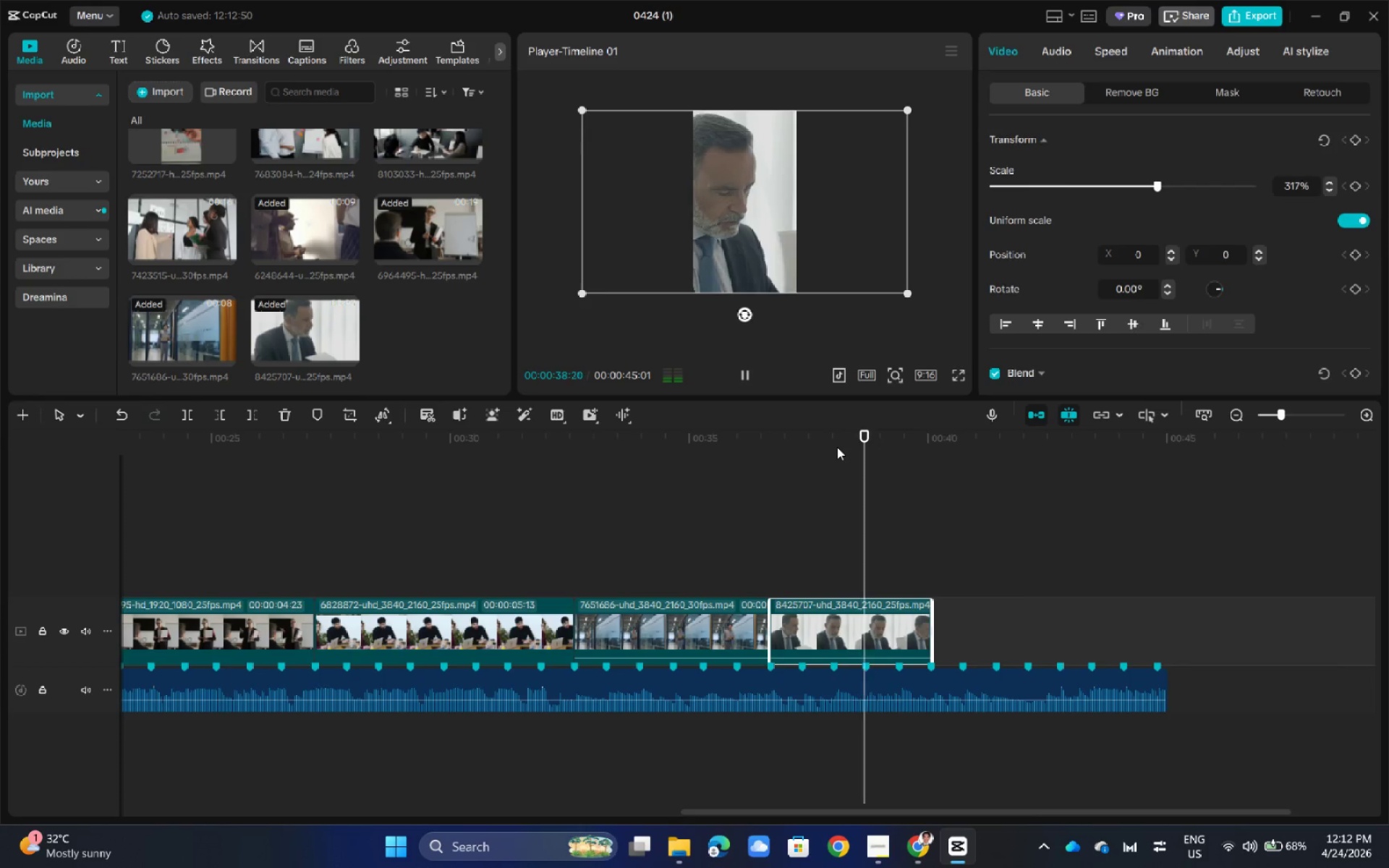 
left_click_drag(start_coordinate=[772, 243], to_coordinate=[810, 247])
 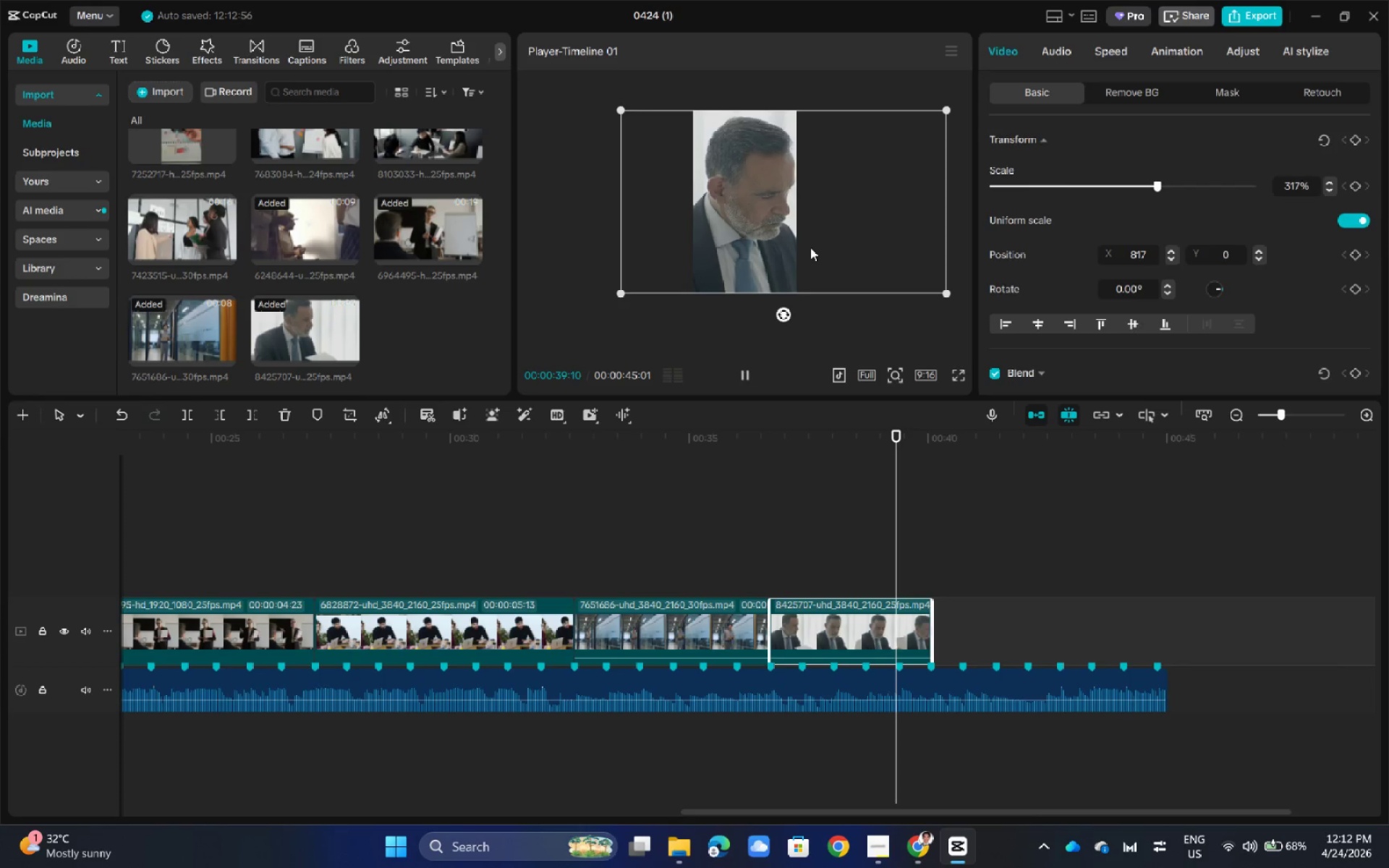 
key(Space)
 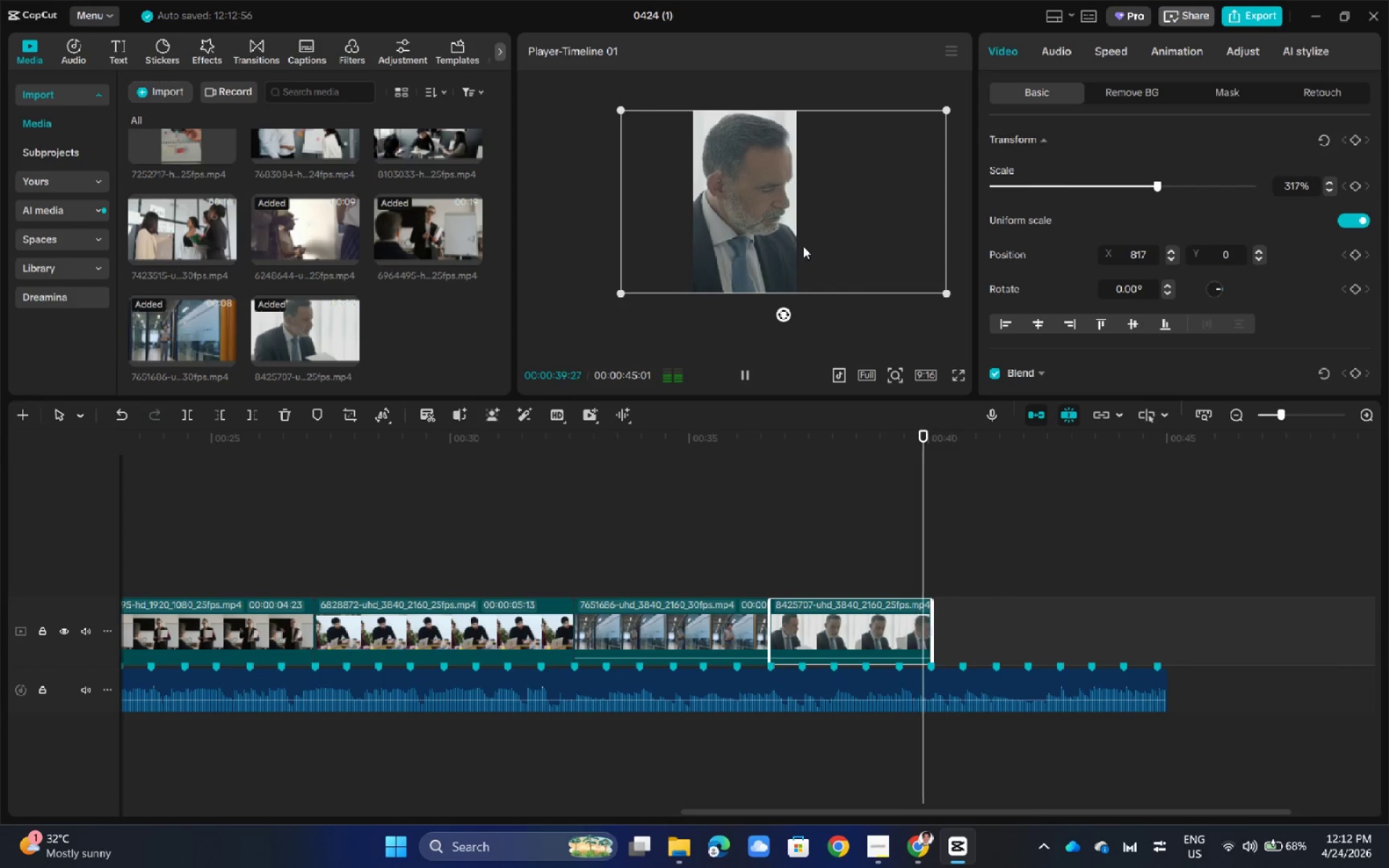 
left_click_drag(start_coordinate=[780, 236], to_coordinate=[746, 235])
 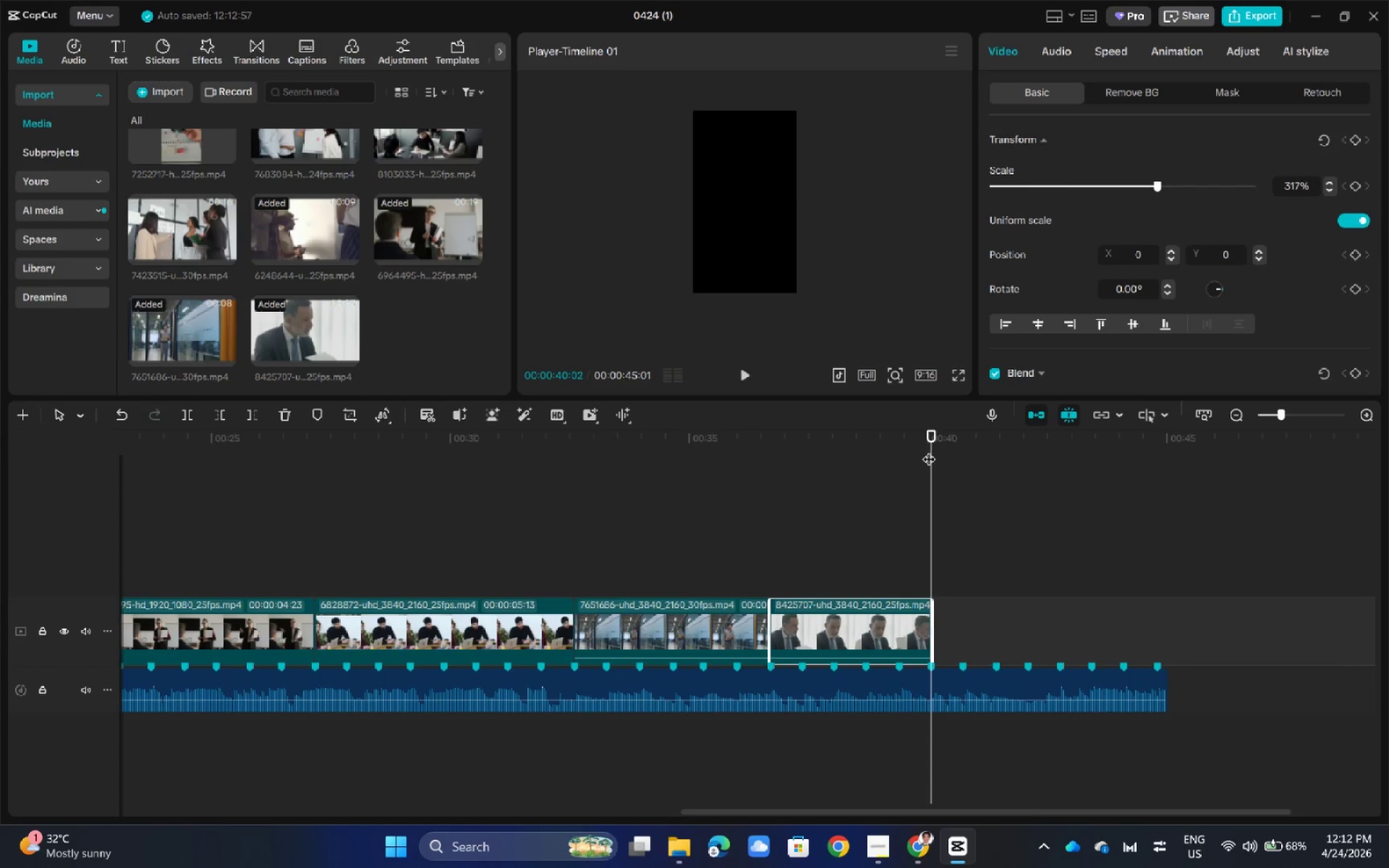 
left_click_drag(start_coordinate=[929, 438], to_coordinate=[770, 441])
 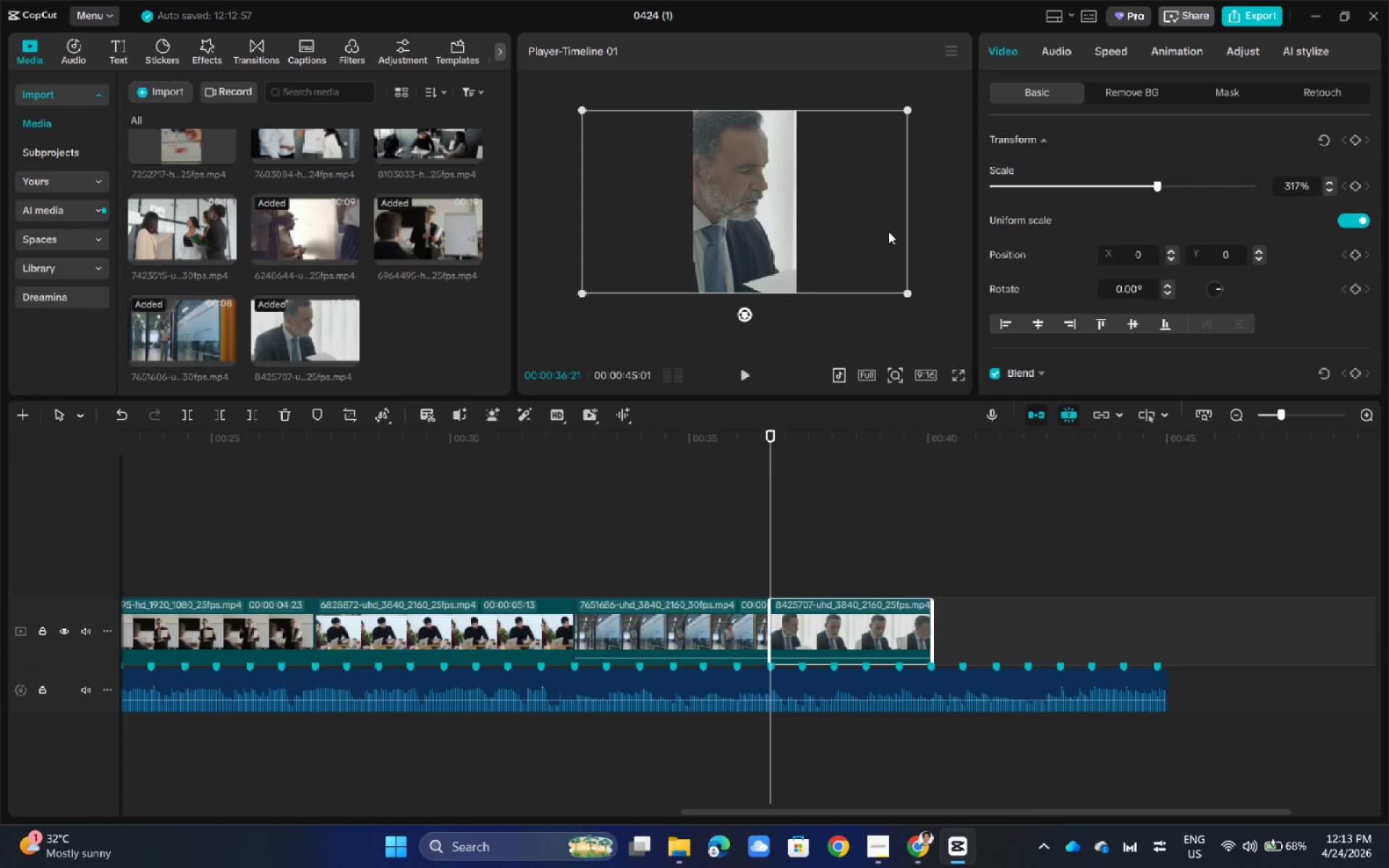 
left_click([963, 194])
 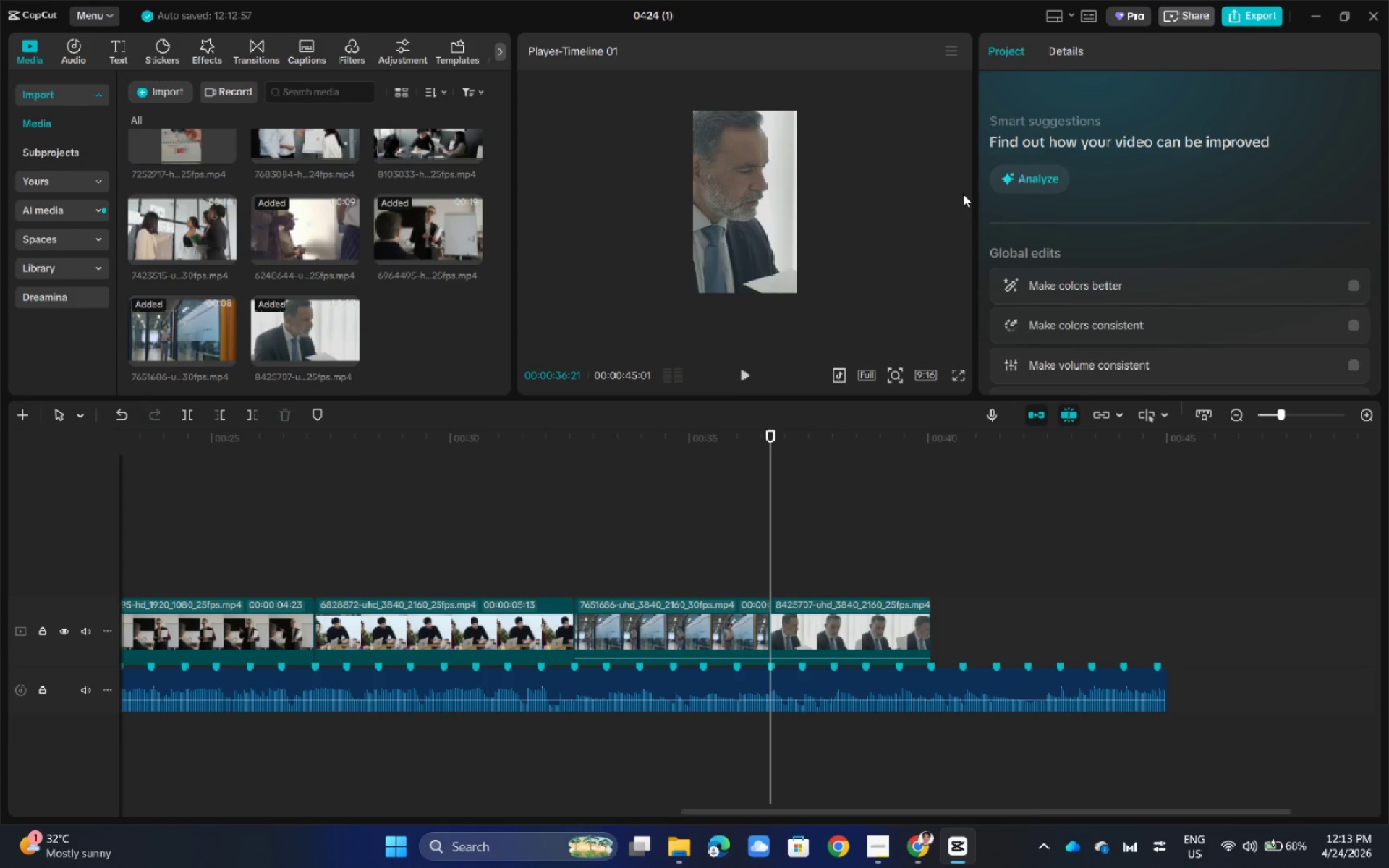 
key(Space)
 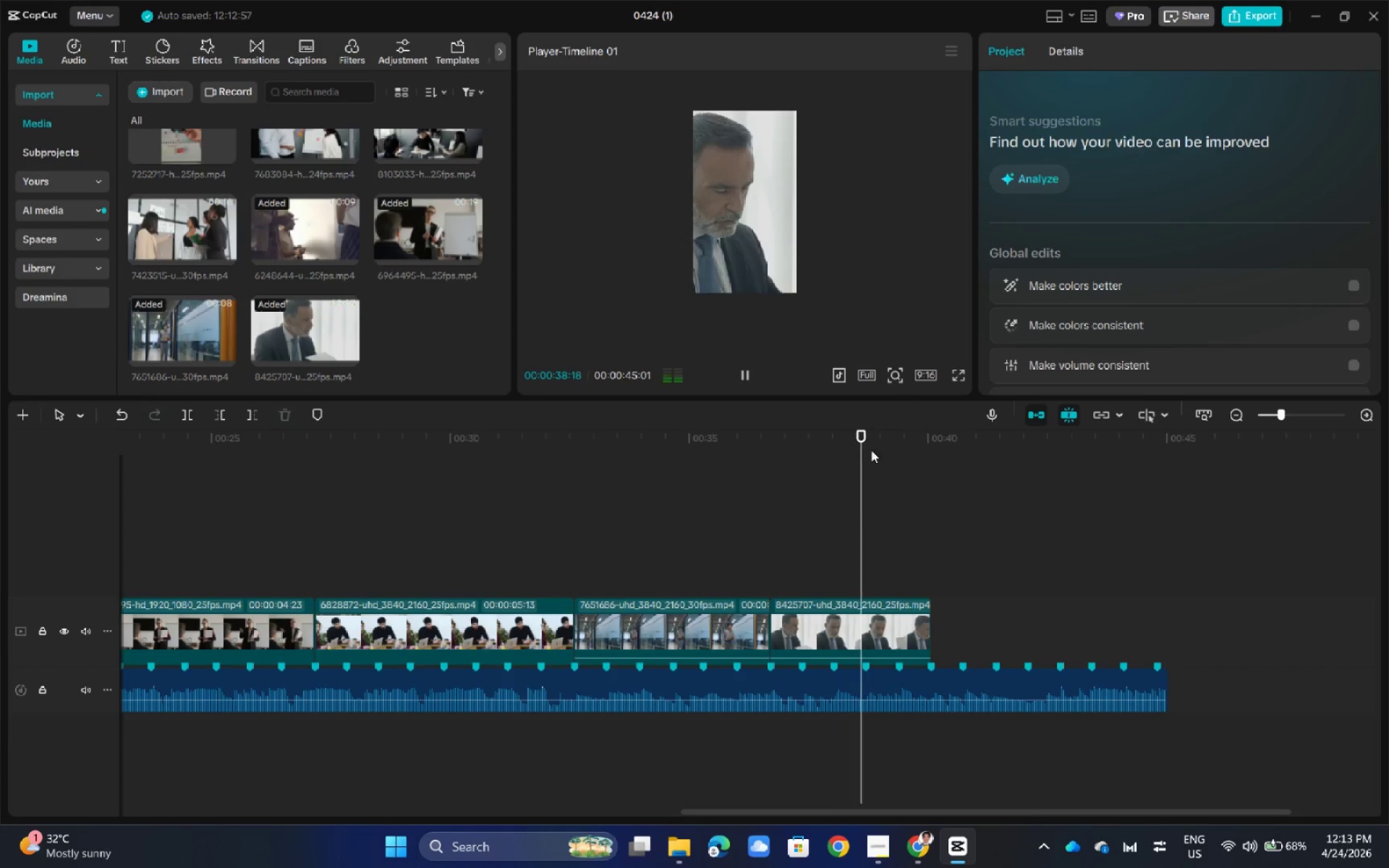 
left_click([865, 615])
 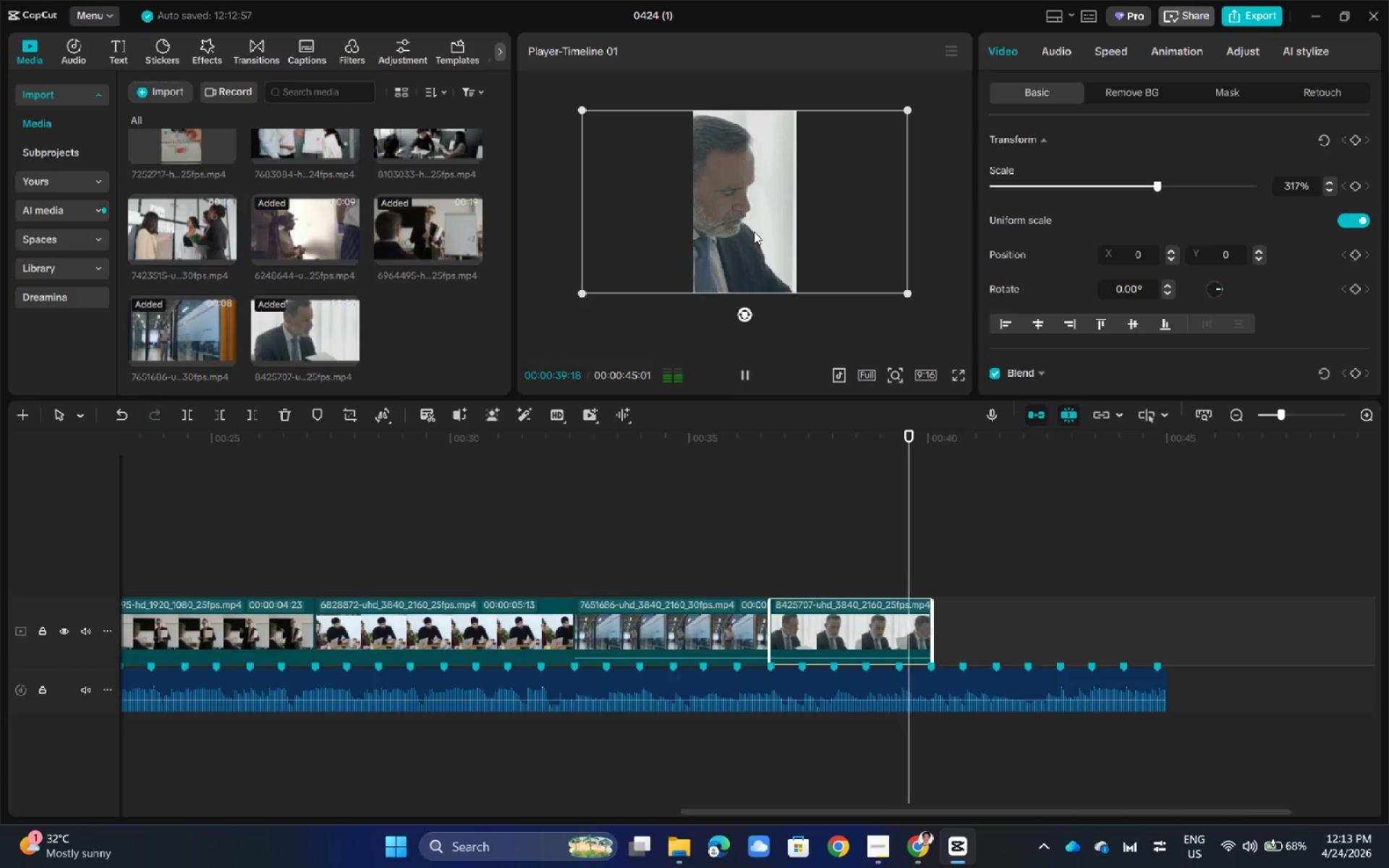 
left_click_drag(start_coordinate=[760, 224], to_coordinate=[831, 225])
 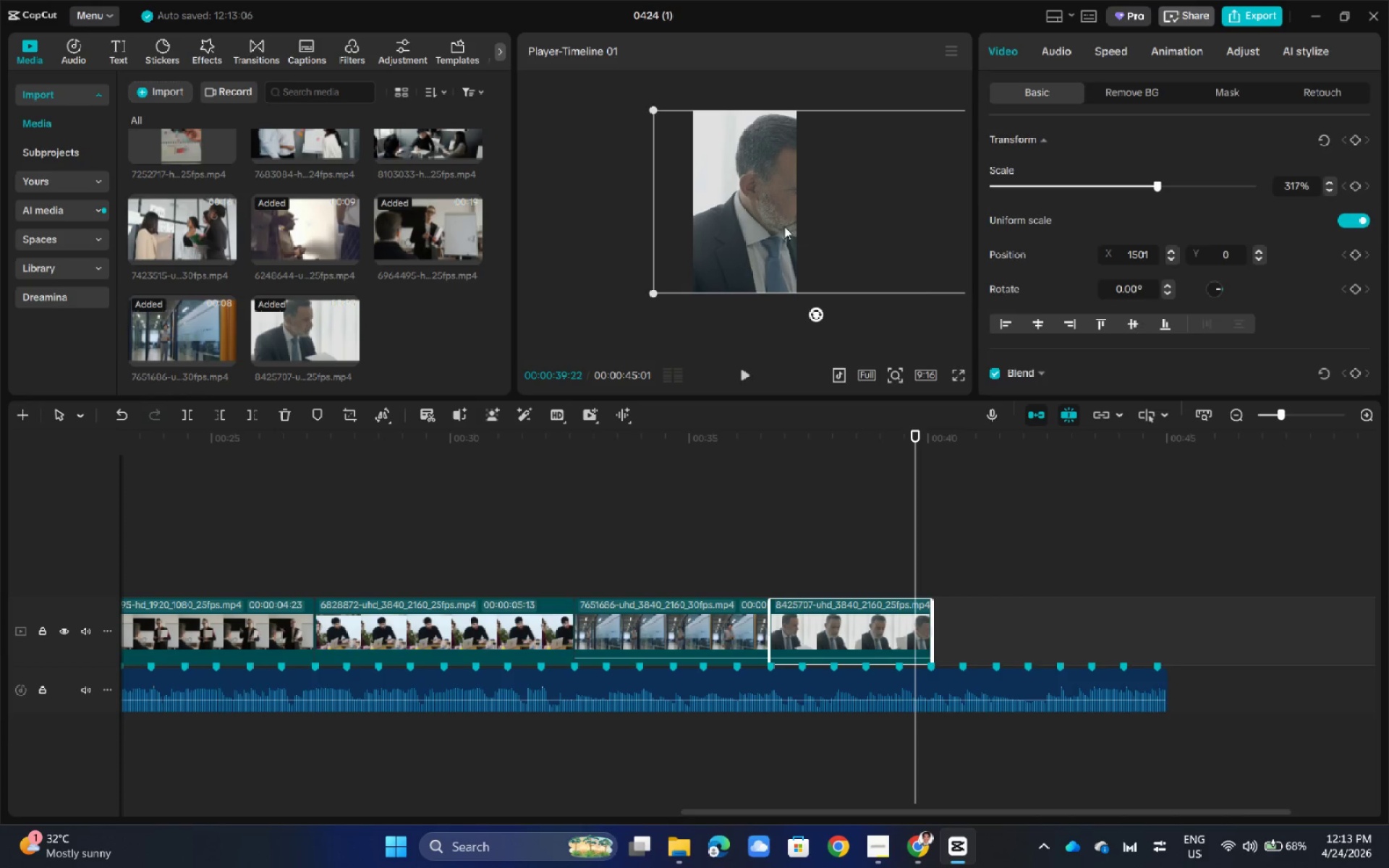 
left_click_drag(start_coordinate=[778, 226], to_coordinate=[742, 233])
 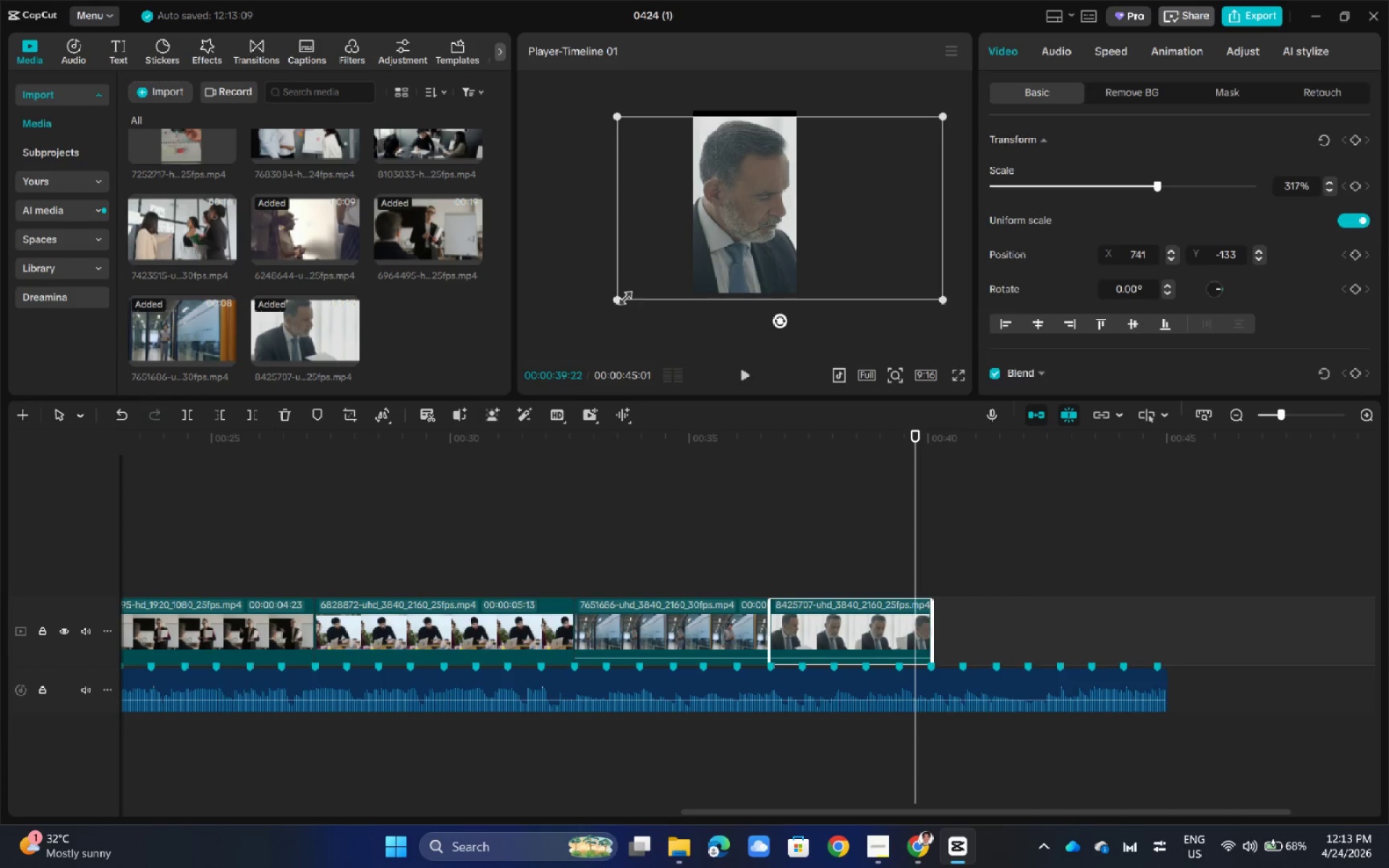 
left_click_drag(start_coordinate=[619, 296], to_coordinate=[752, 208])
 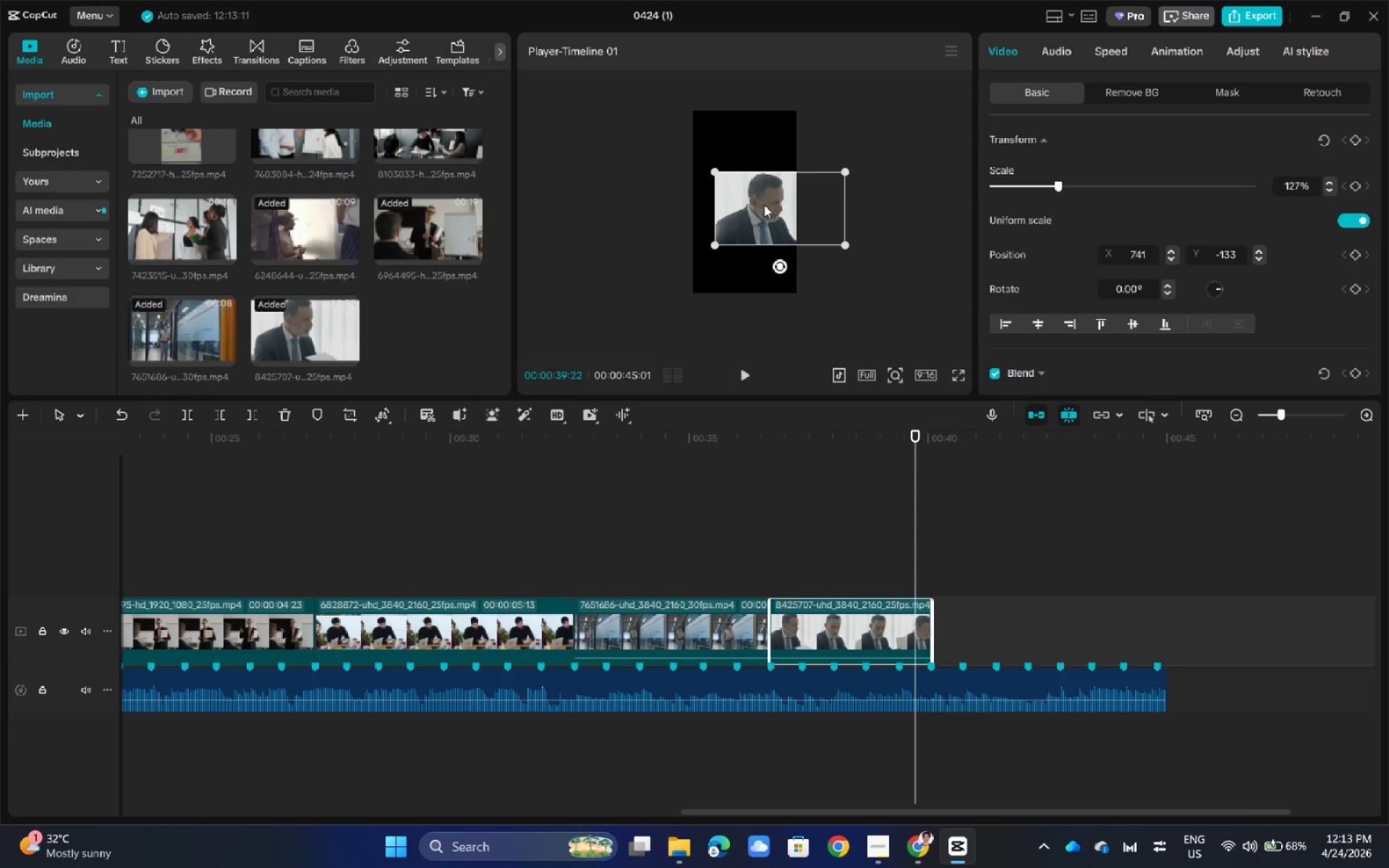 
left_click_drag(start_coordinate=[764, 205], to_coordinate=[730, 204])
 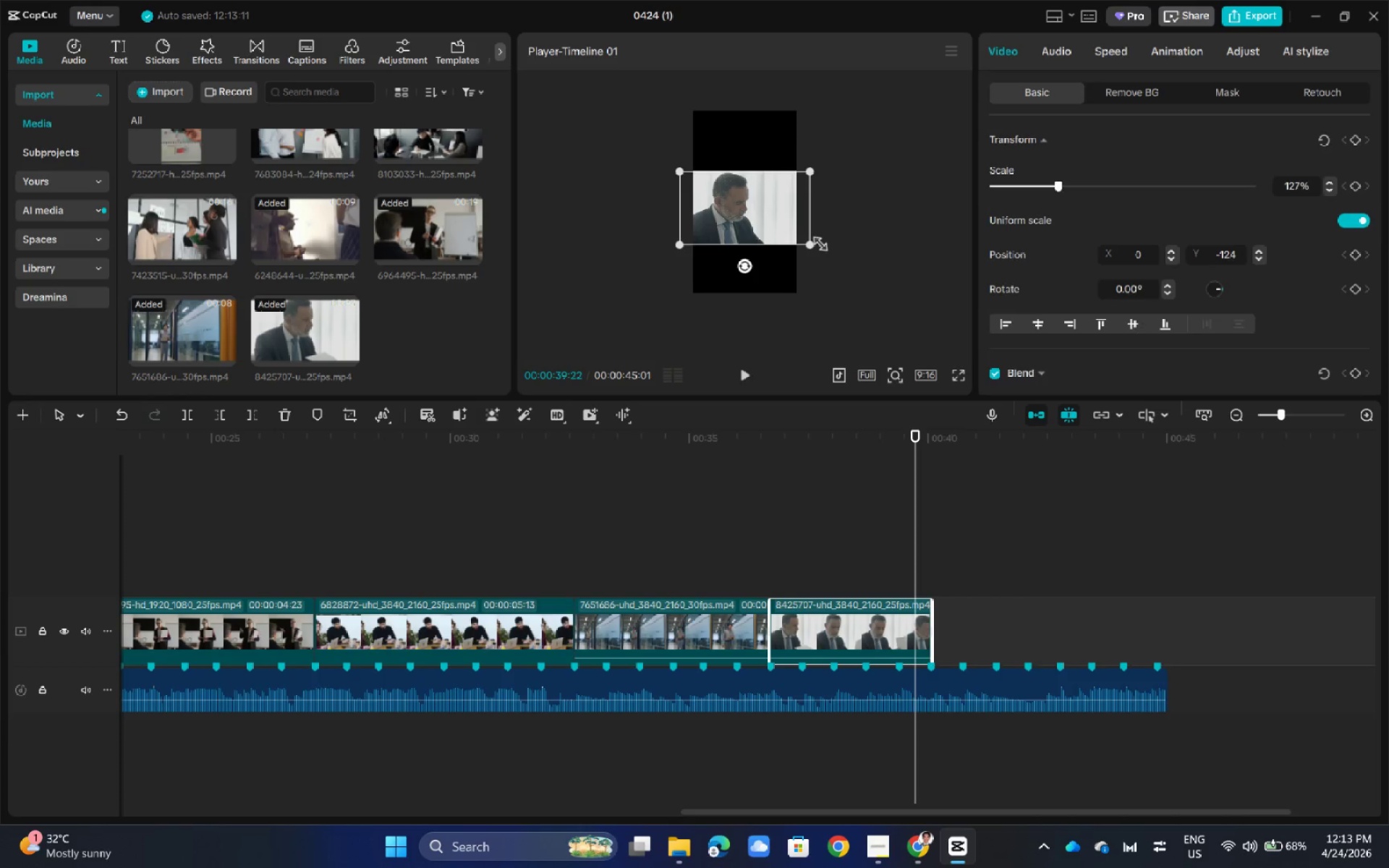 
left_click_drag(start_coordinate=[806, 242], to_coordinate=[885, 402])
 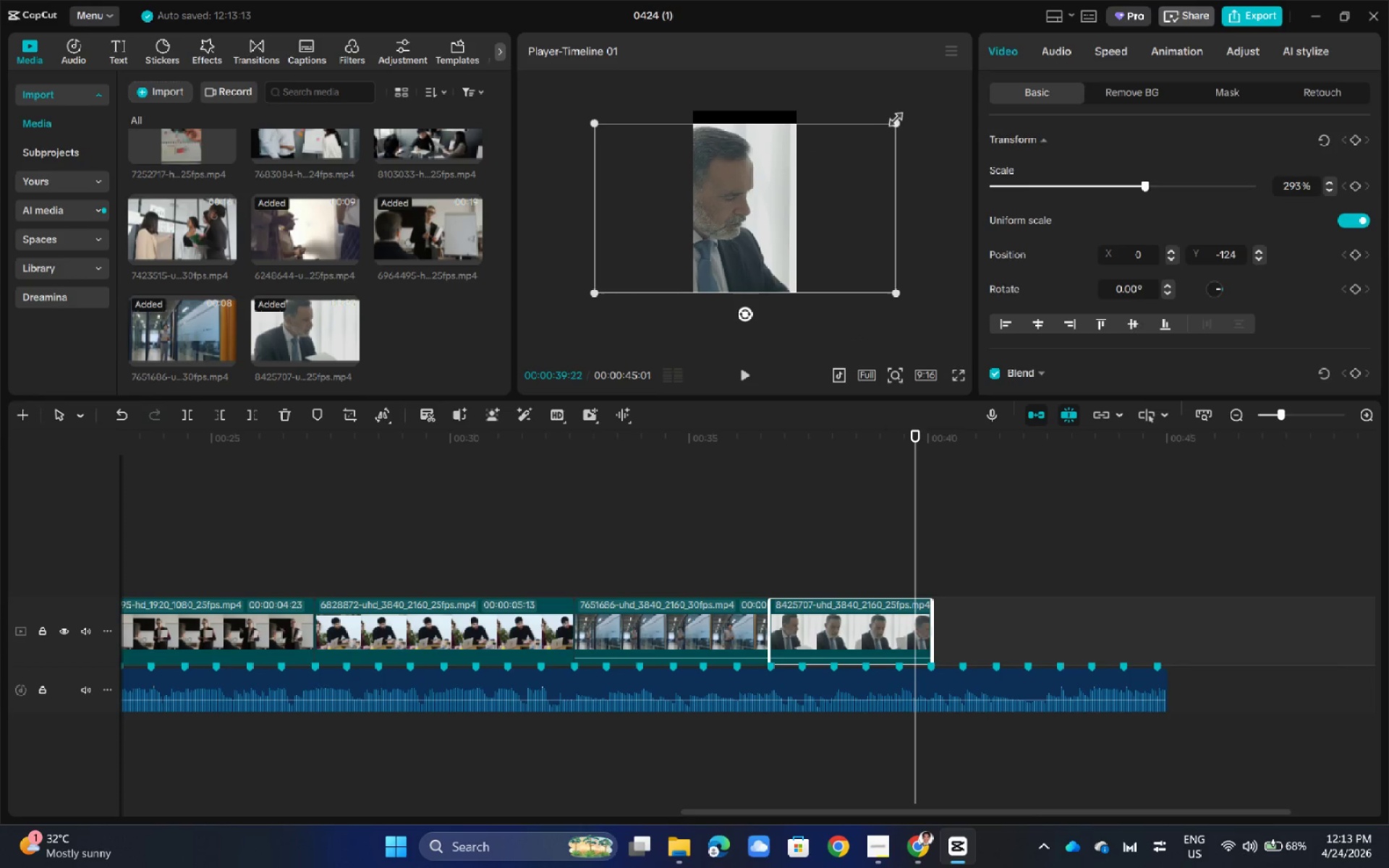 
left_click_drag(start_coordinate=[899, 120], to_coordinate=[913, 85])
 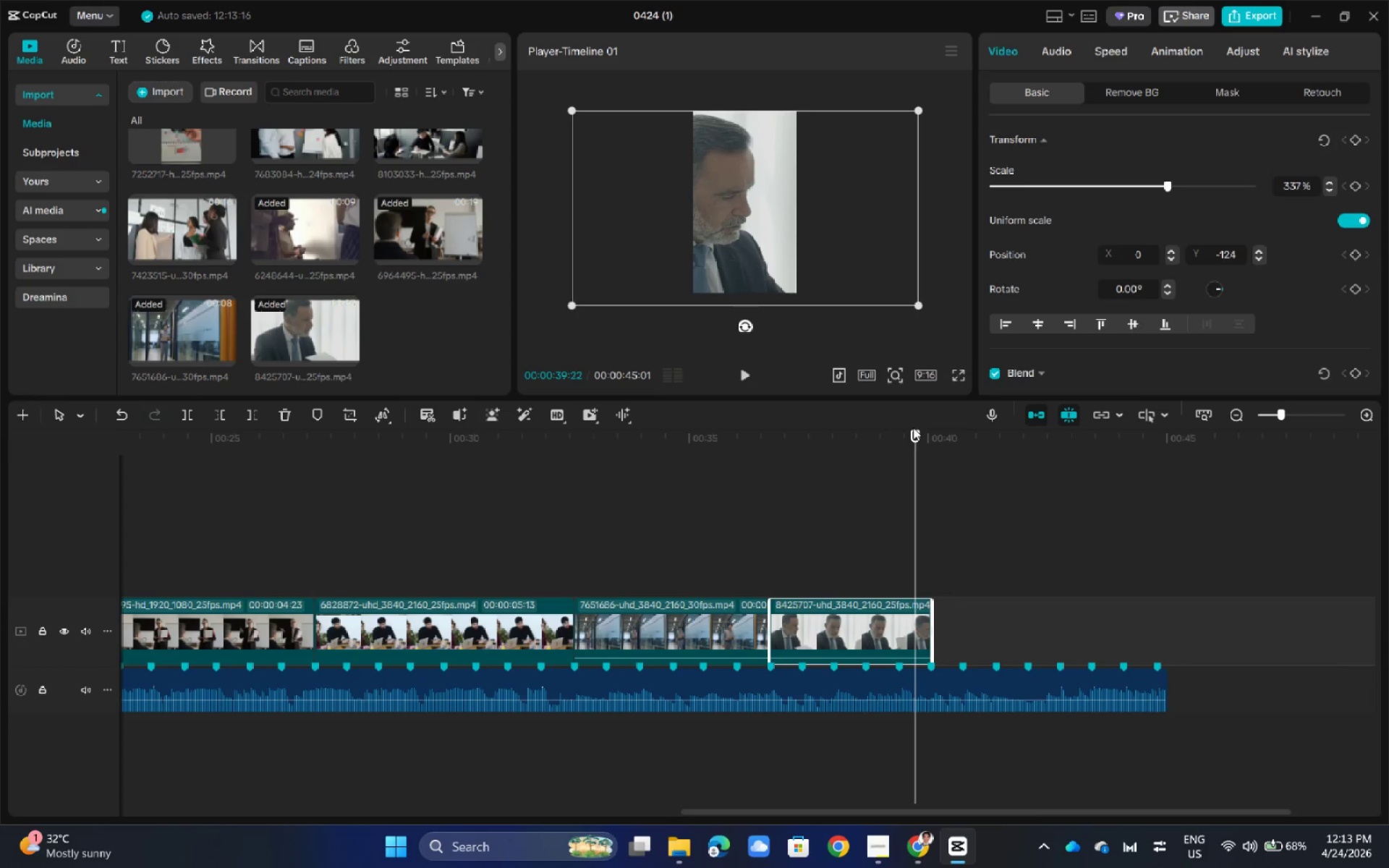 
left_click_drag(start_coordinate=[918, 433], to_coordinate=[771, 461])
 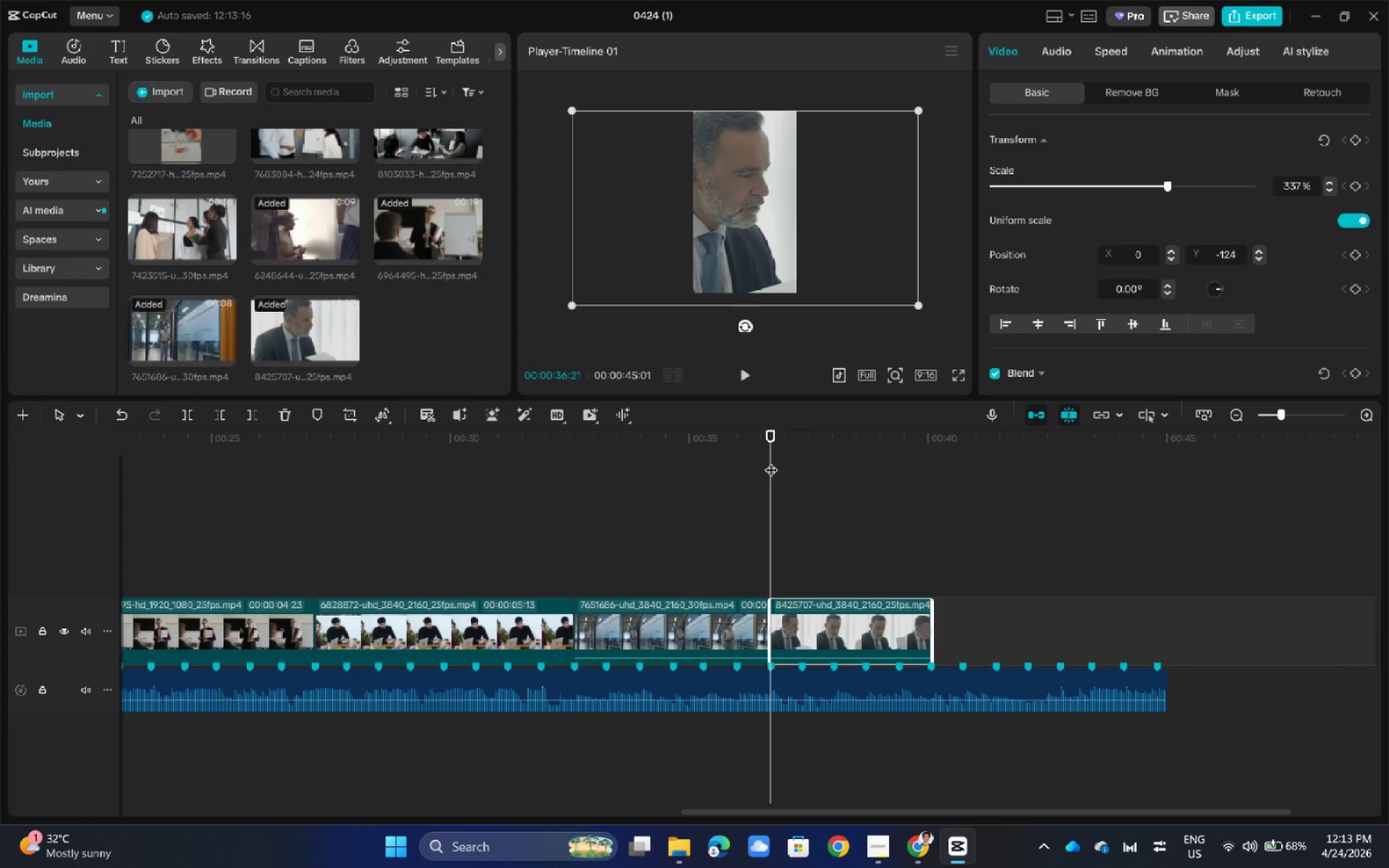 
key(Space)
 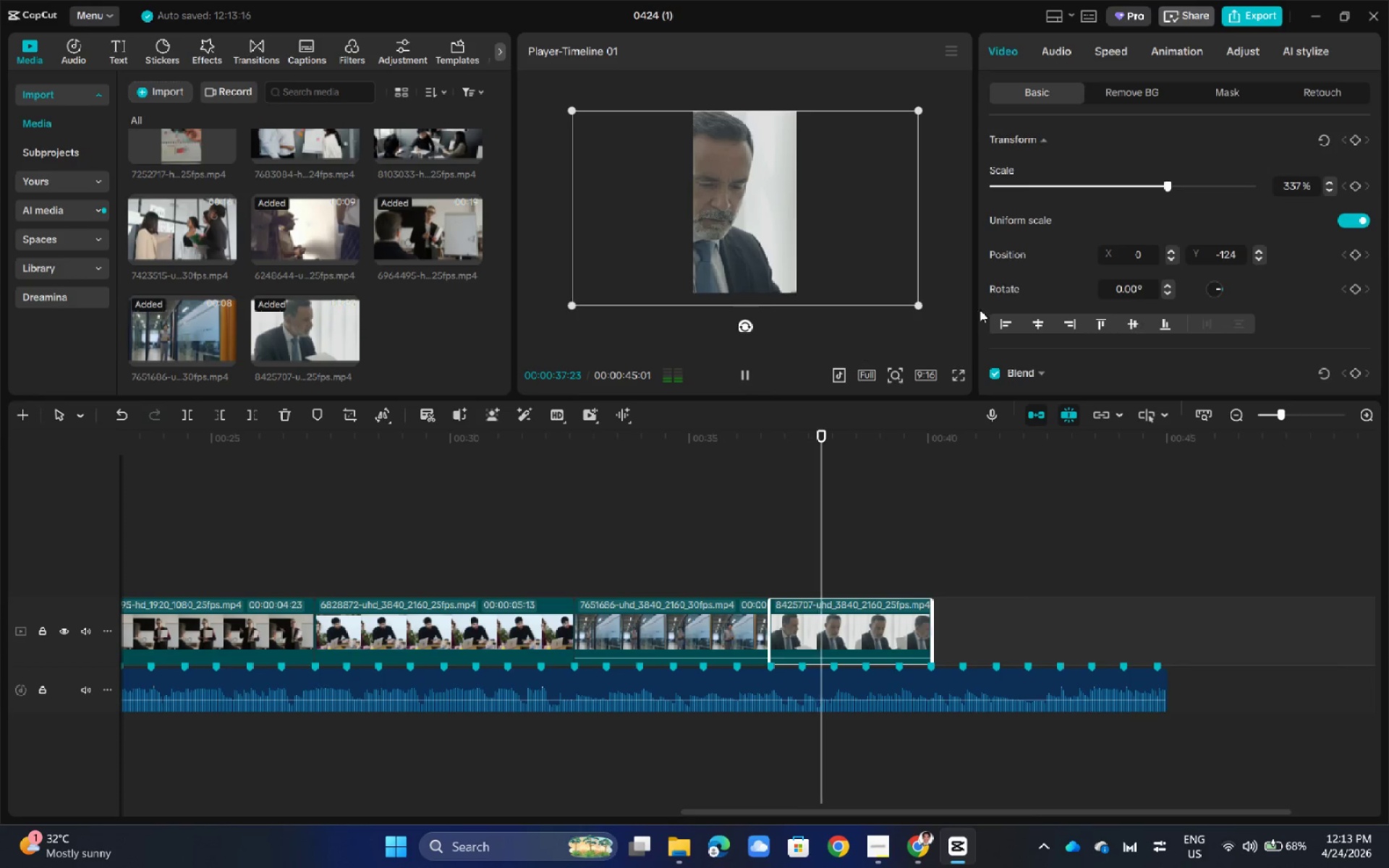 
left_click([946, 215])
 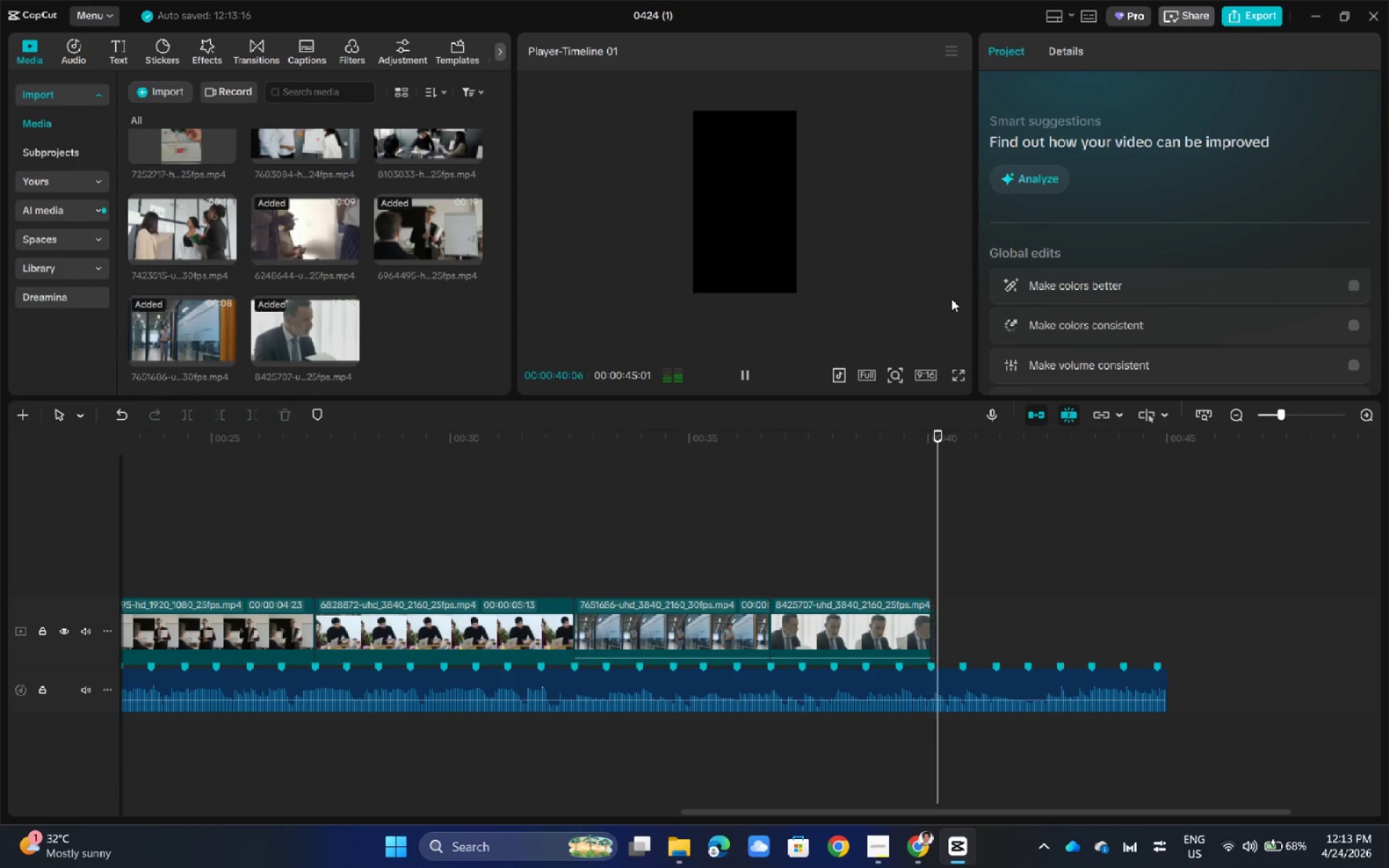 
left_click_drag(start_coordinate=[974, 440], to_coordinate=[763, 477])
 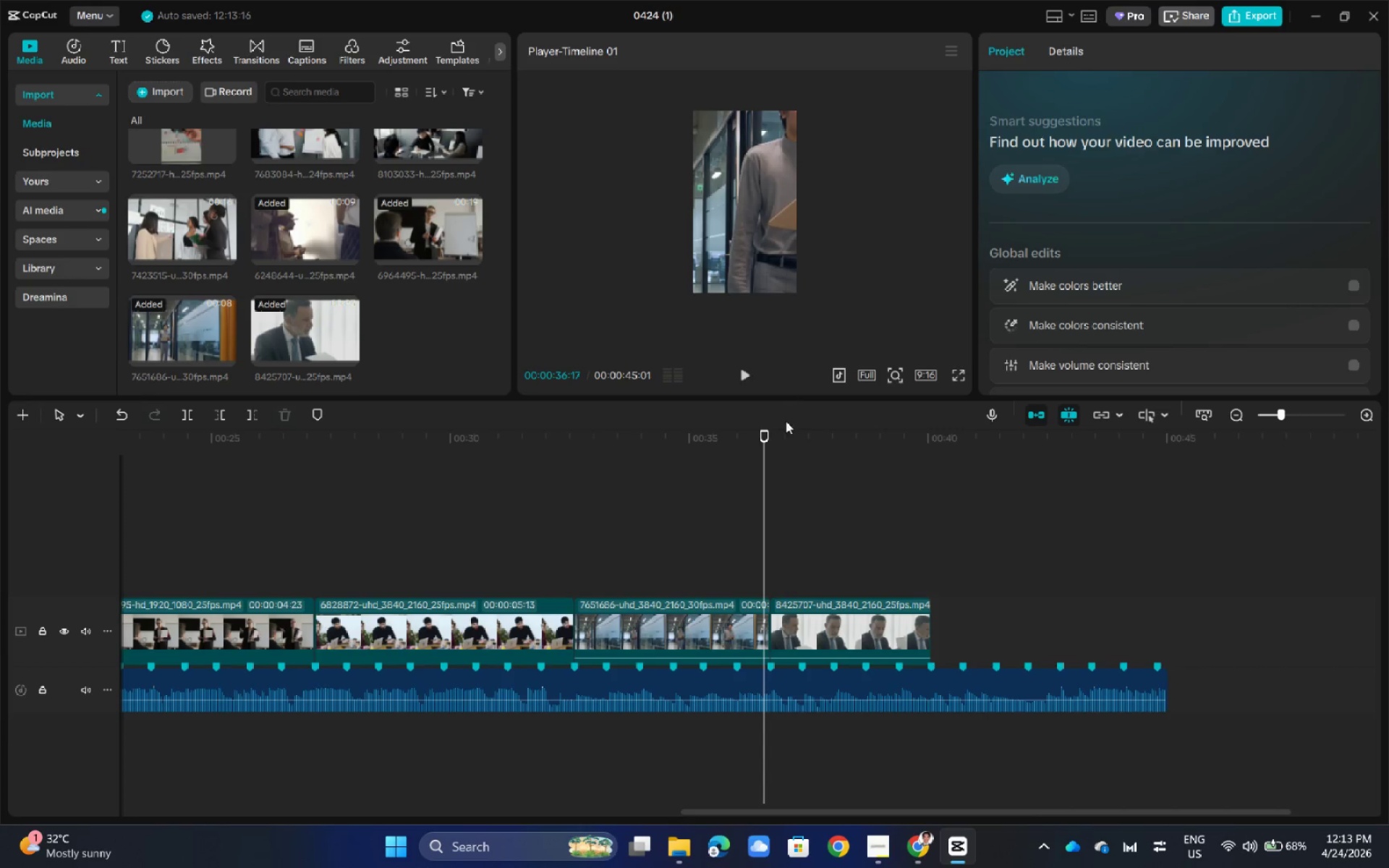 
left_click_drag(start_coordinate=[766, 431], to_coordinate=[770, 435])
 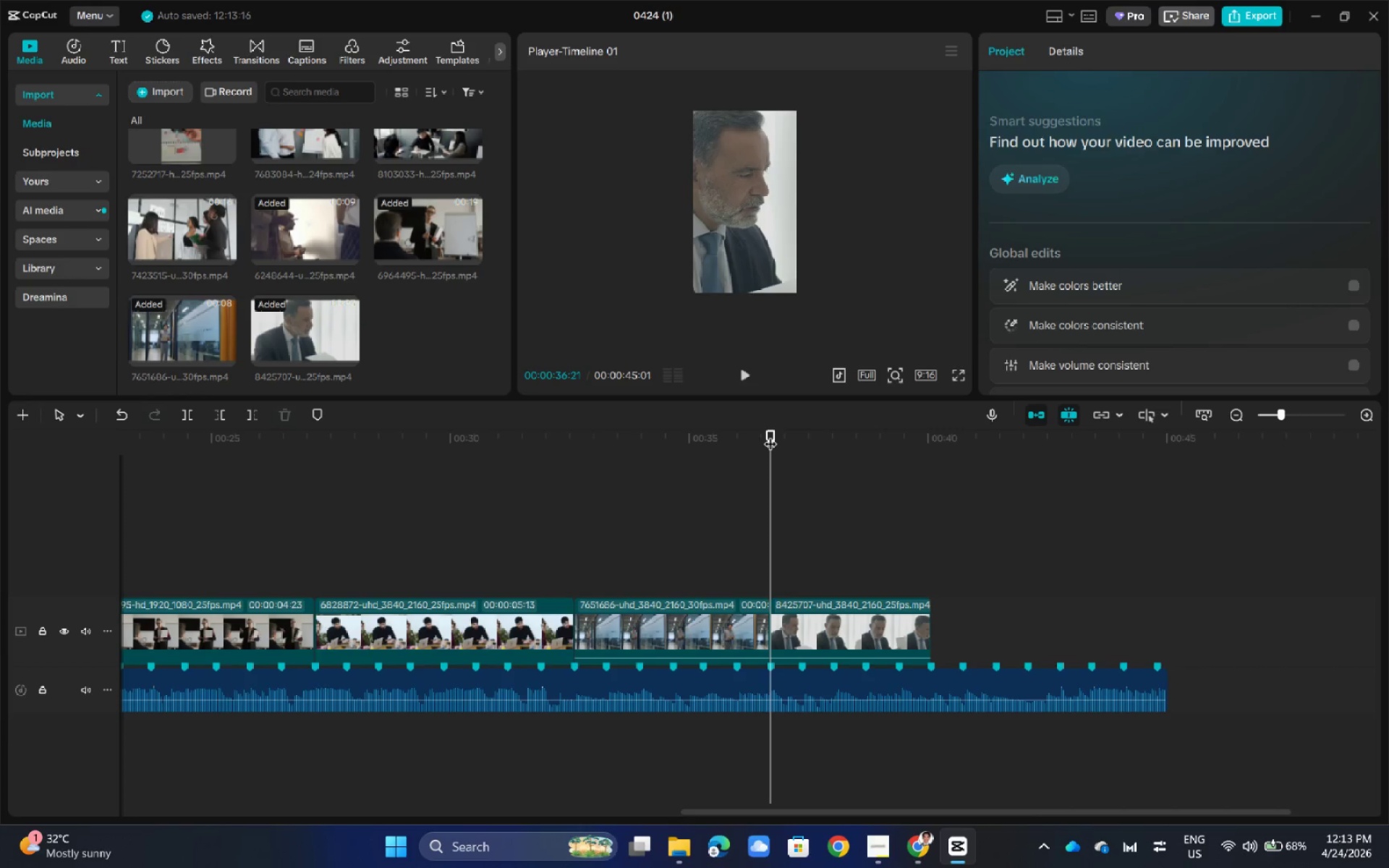 
key(Space)
 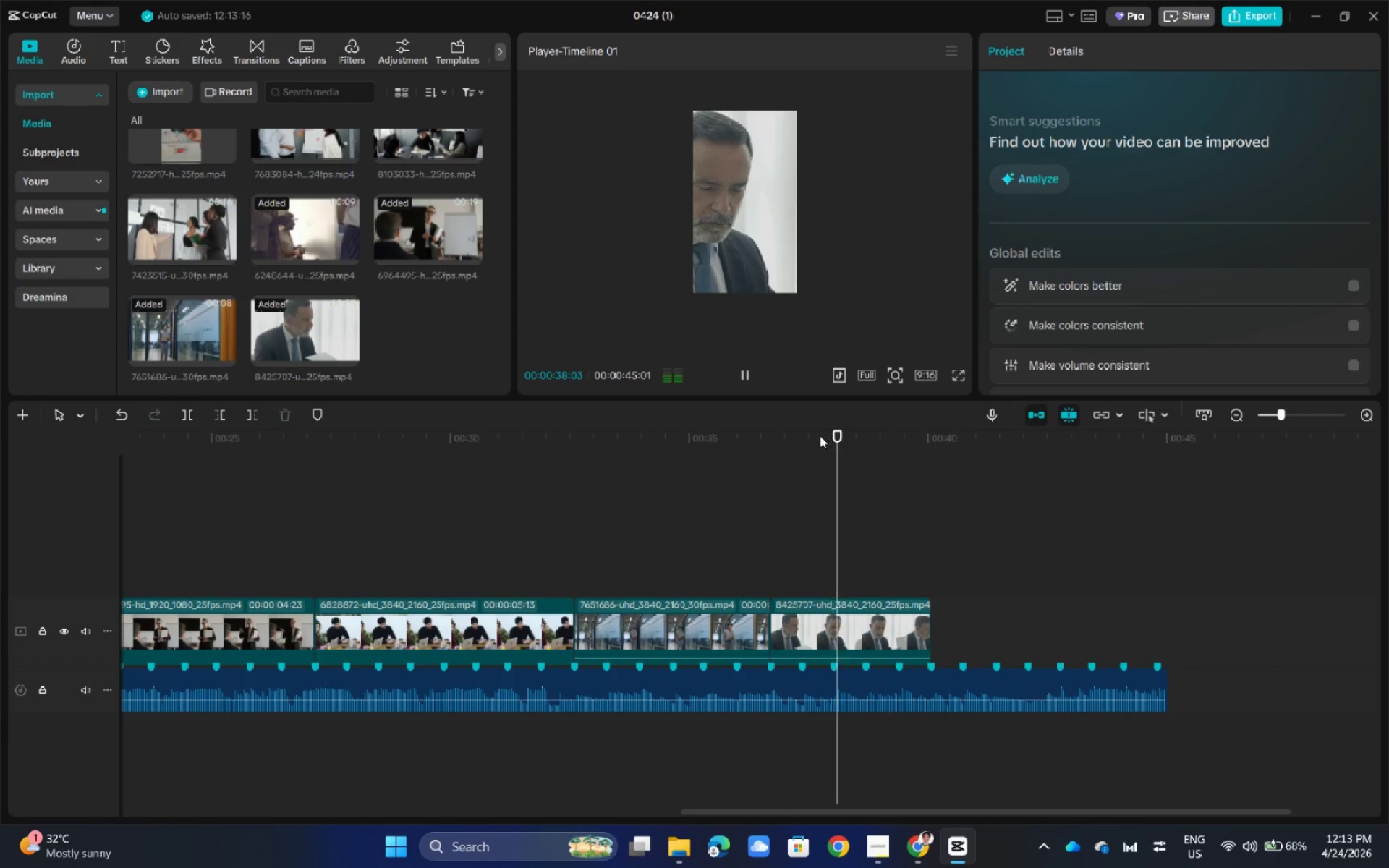 
left_click_drag(start_coordinate=[760, 193], to_coordinate=[772, 182])
 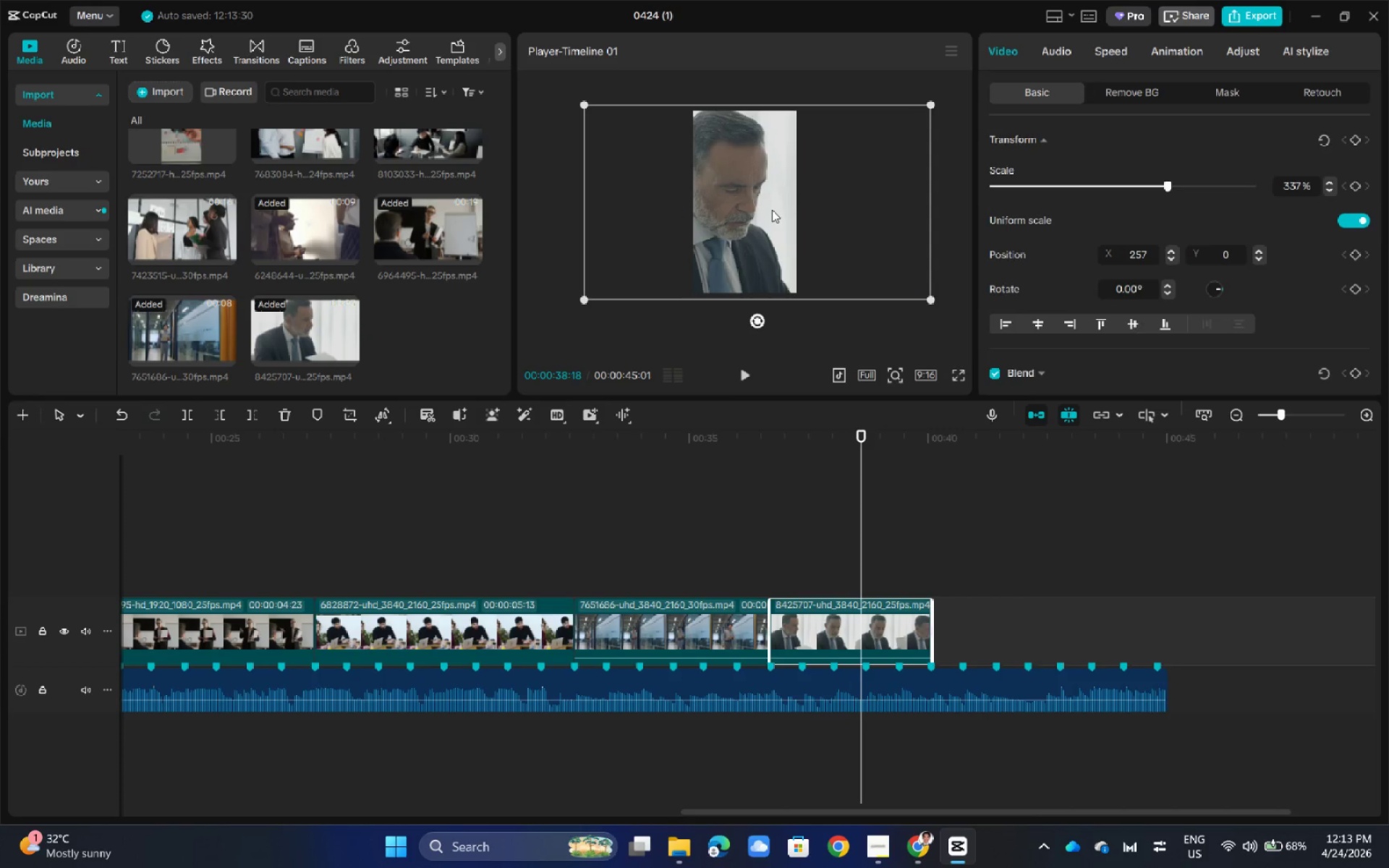 
left_click_drag(start_coordinate=[772, 210], to_coordinate=[777, 205])
 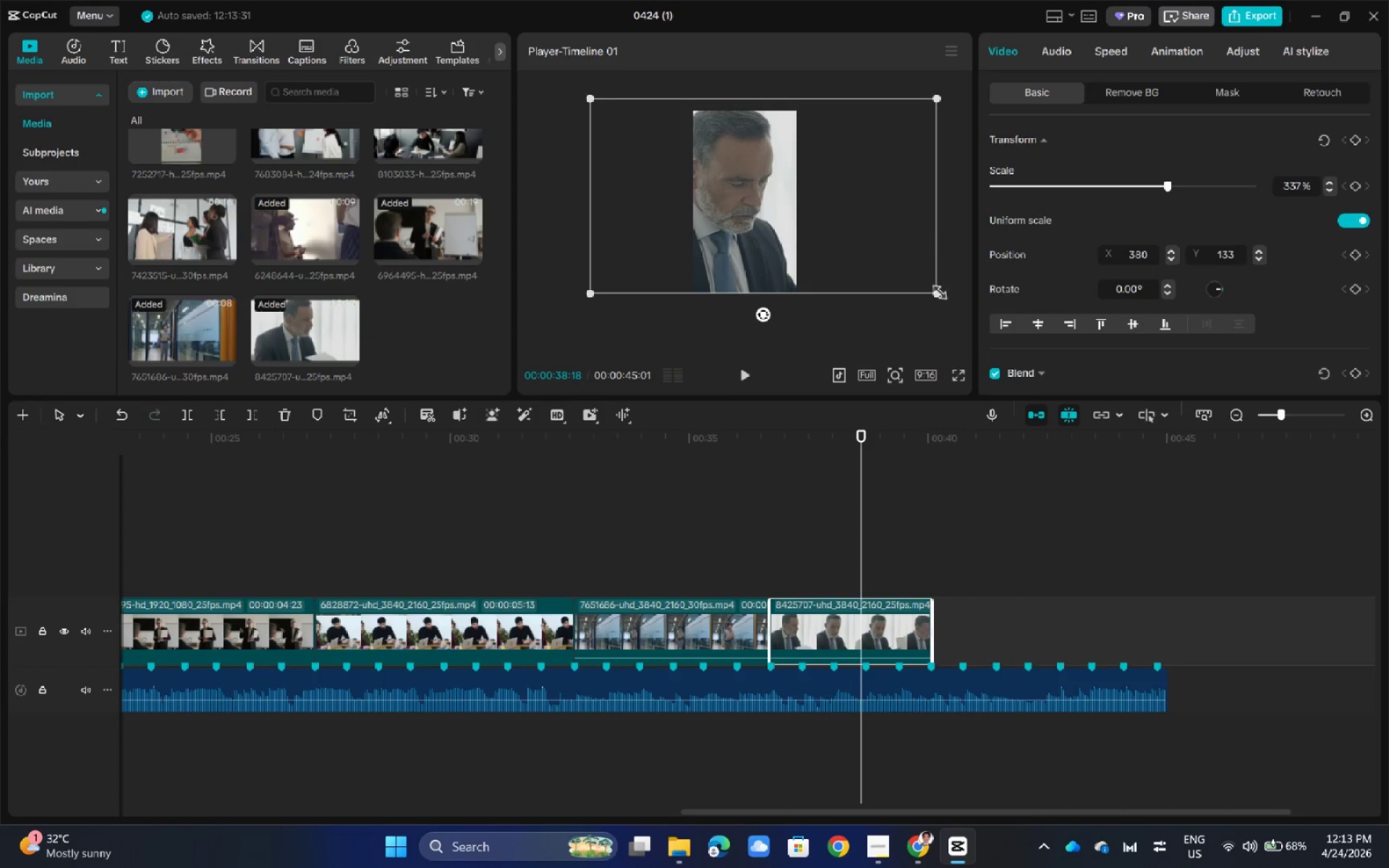 
left_click([949, 236])
 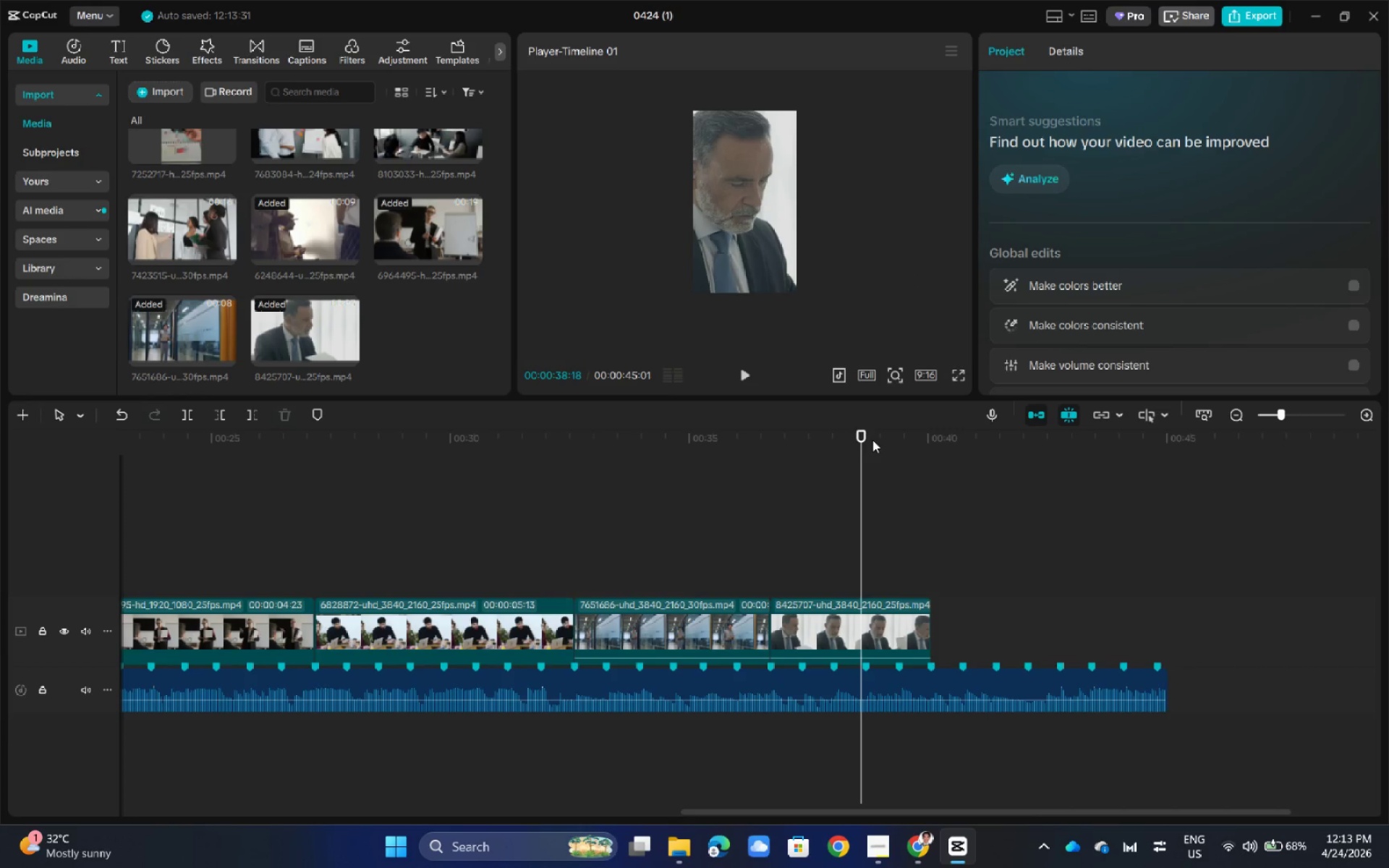 
left_click_drag(start_coordinate=[865, 433], to_coordinate=[767, 446])
 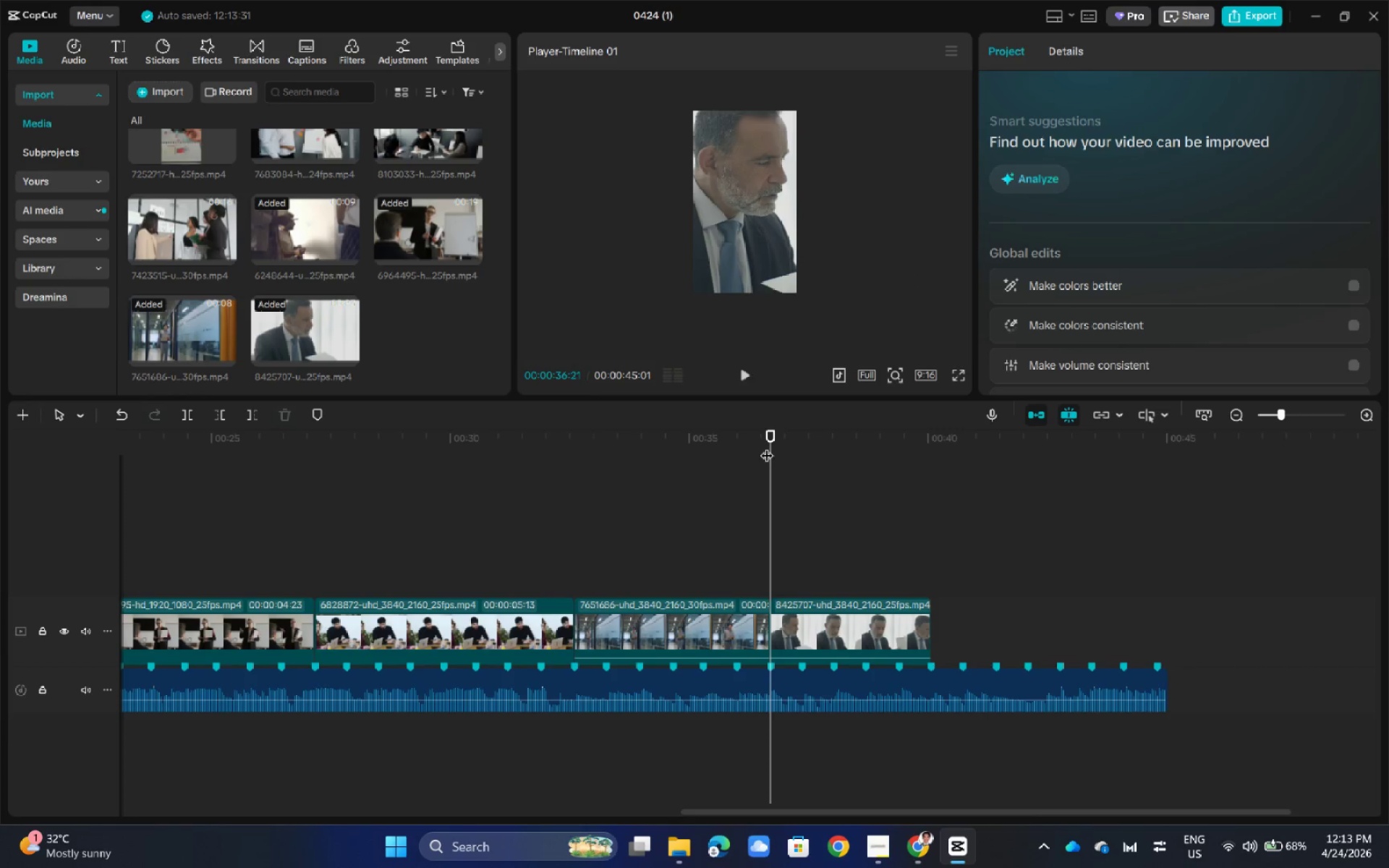 
key(Space)
 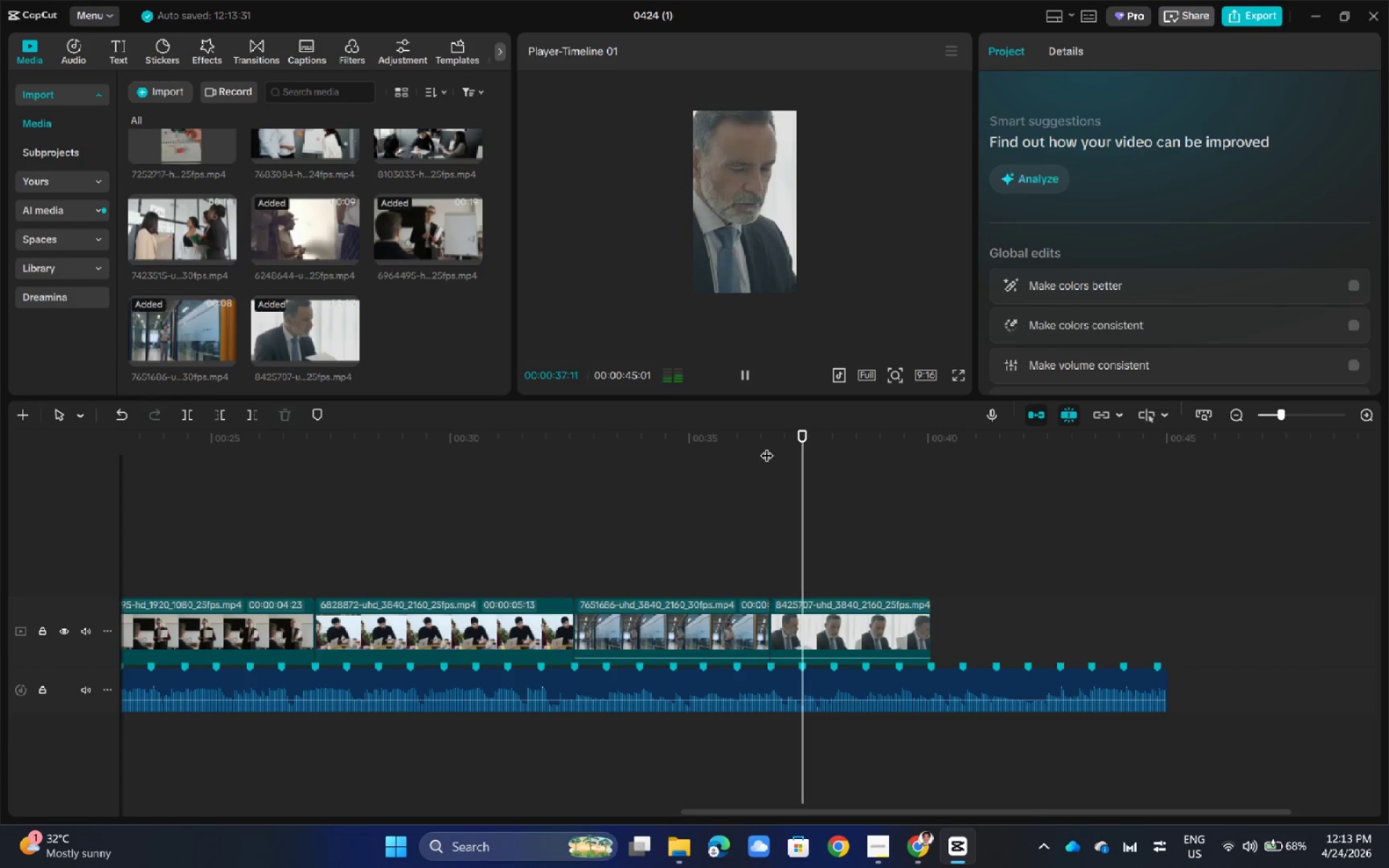 
key(Space)
 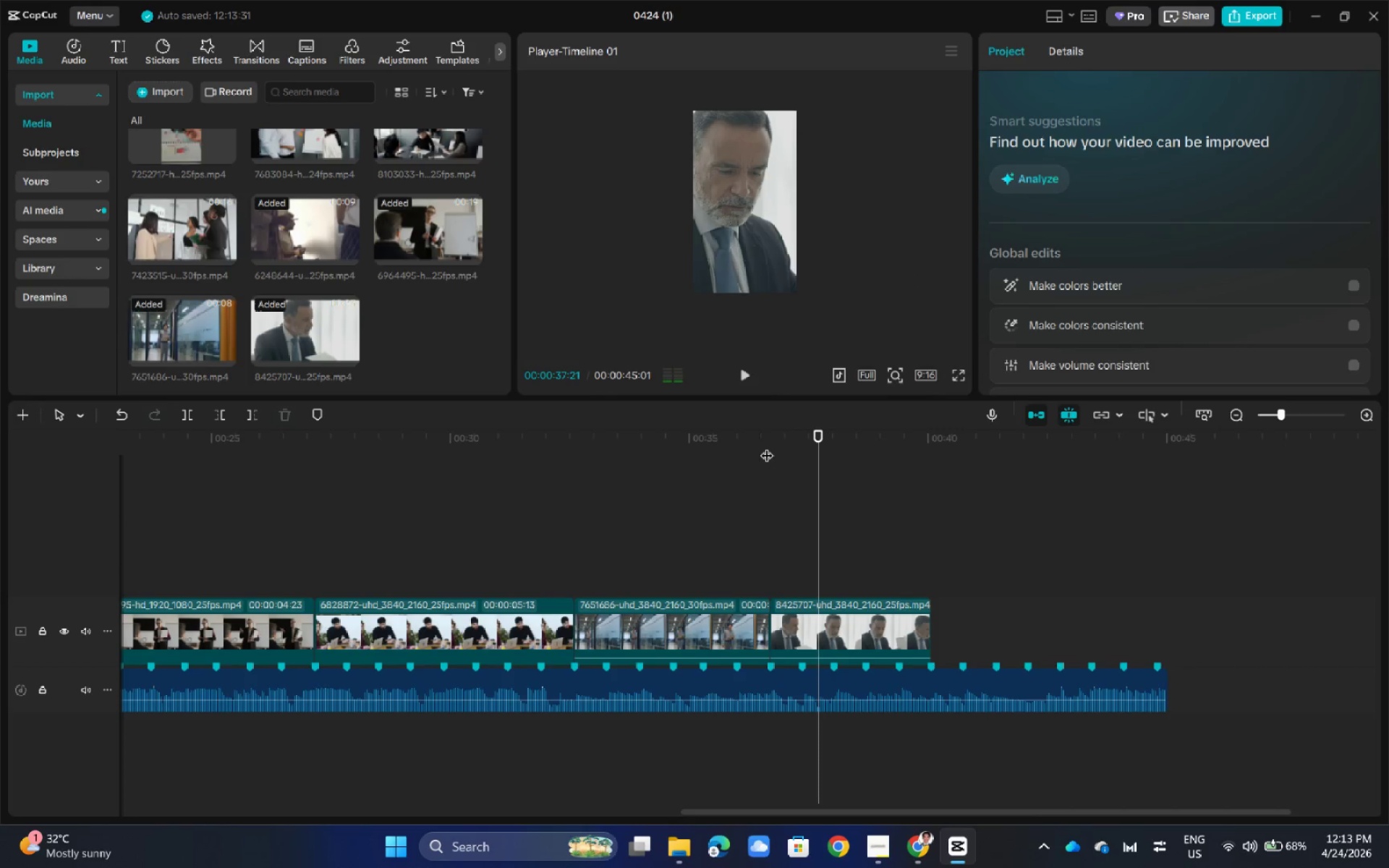 
key(Alt+AltLeft)
 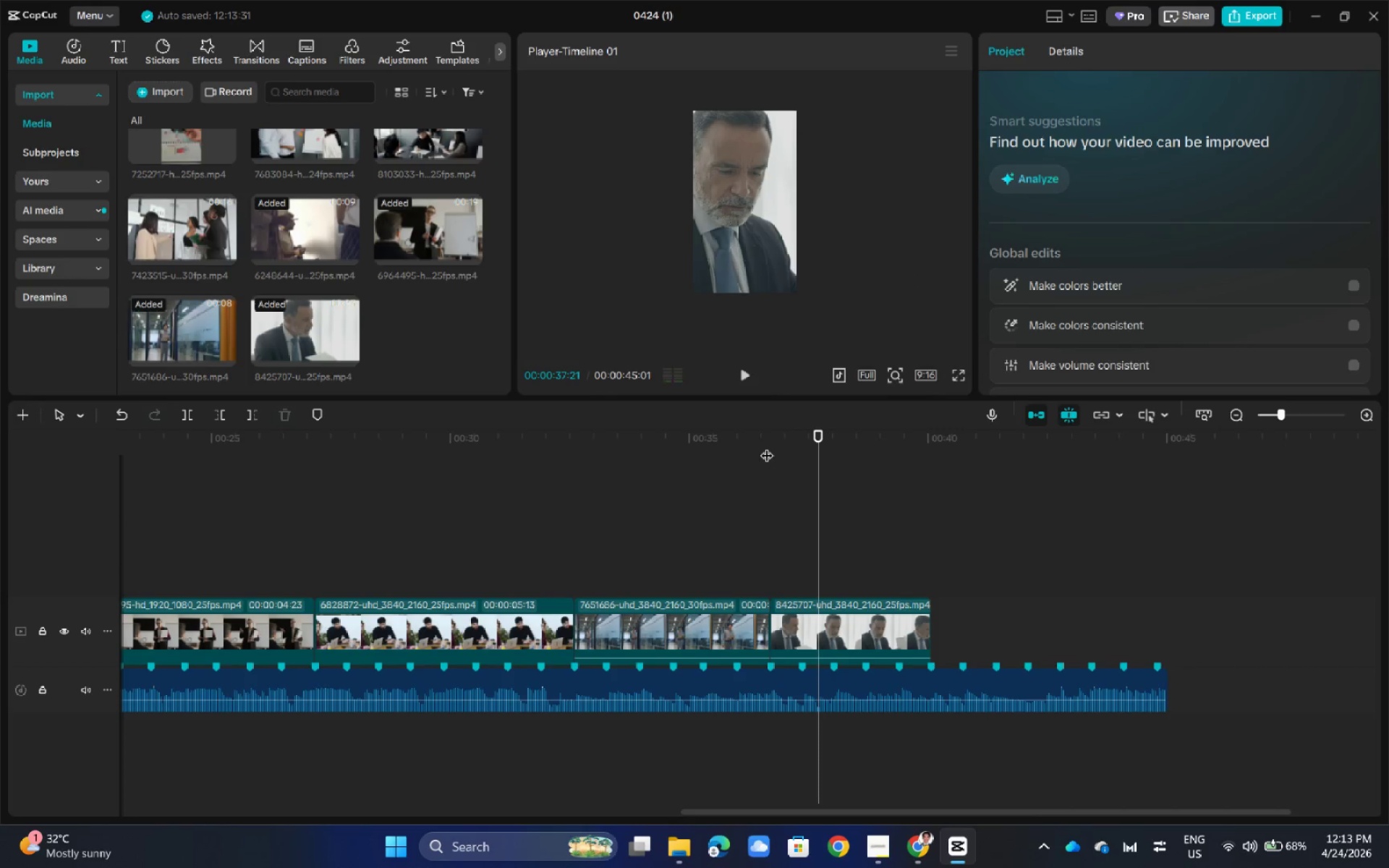 
key(Alt+Tab)
 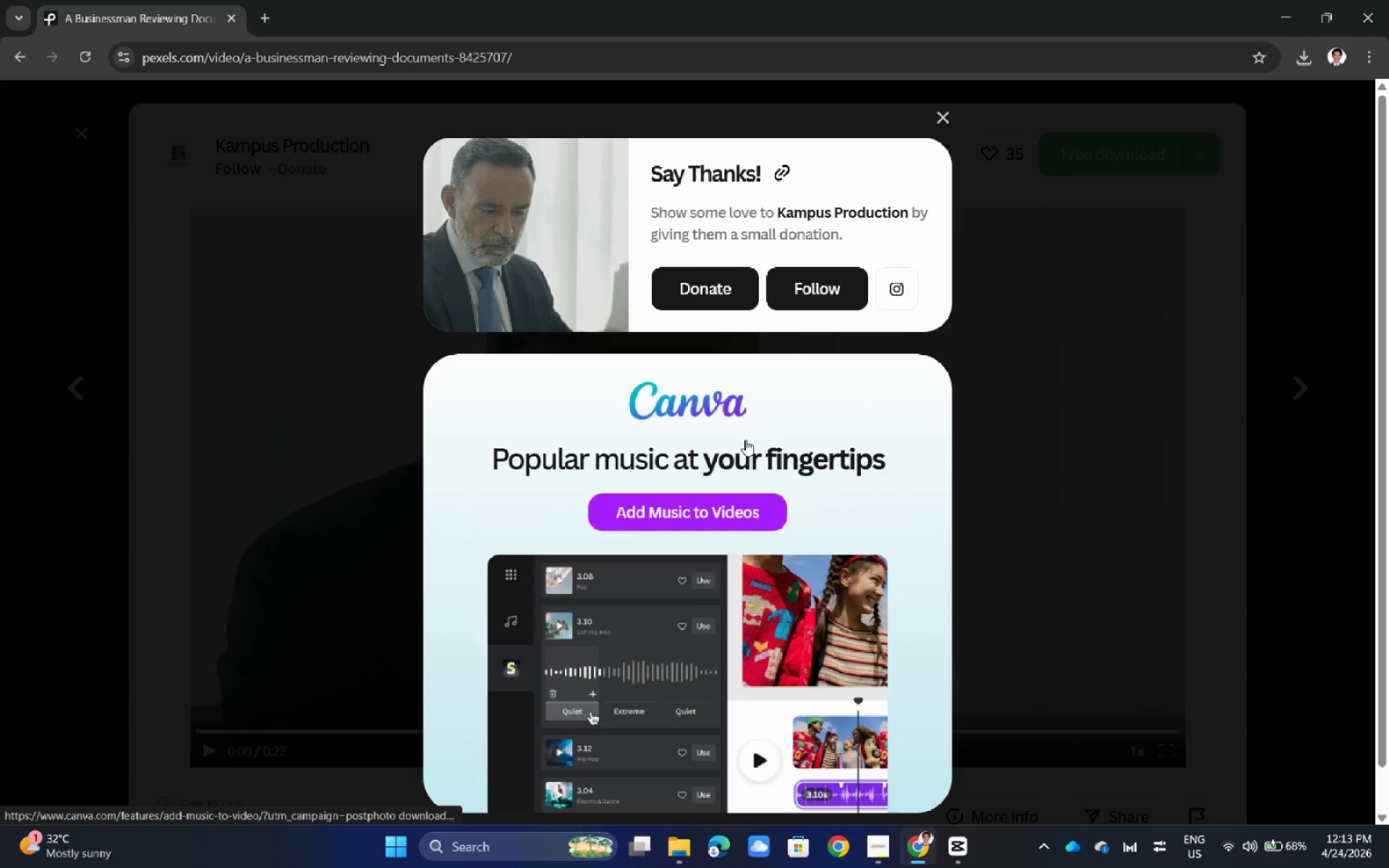 
left_click([263, 388])
 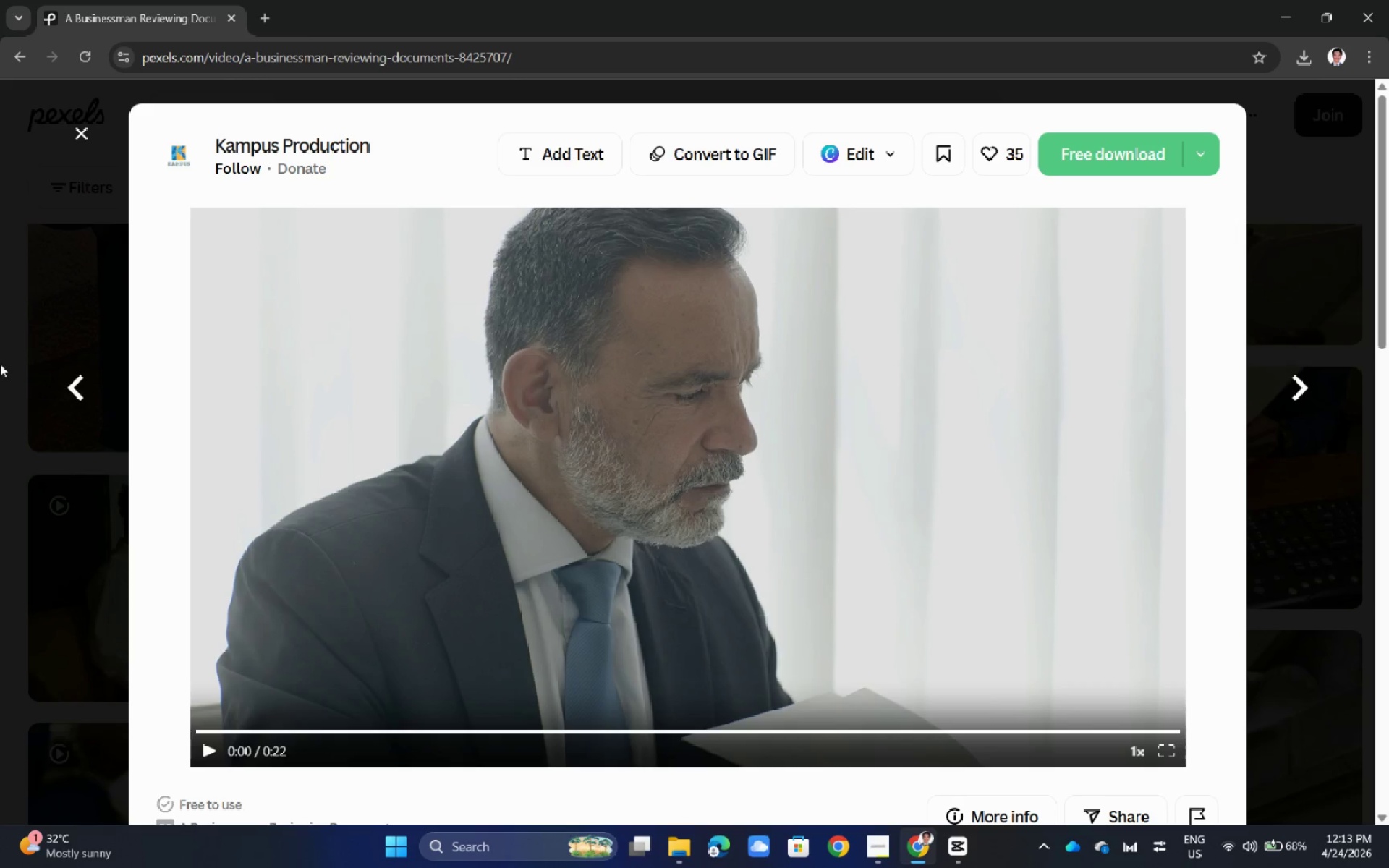 
left_click([0, 352])
 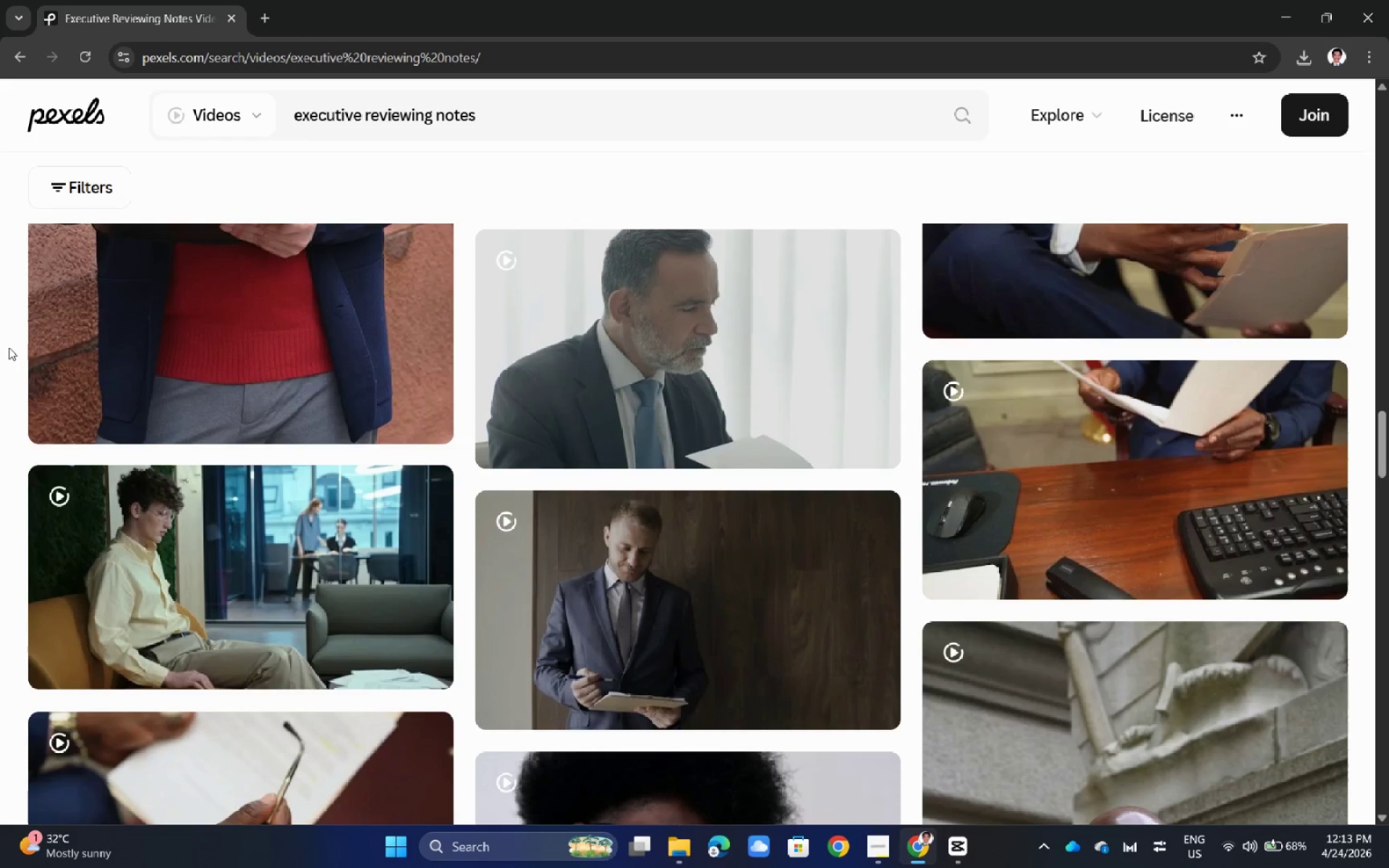 
scroll: coordinate [718, 545], scroll_direction: down, amount: 8.0
 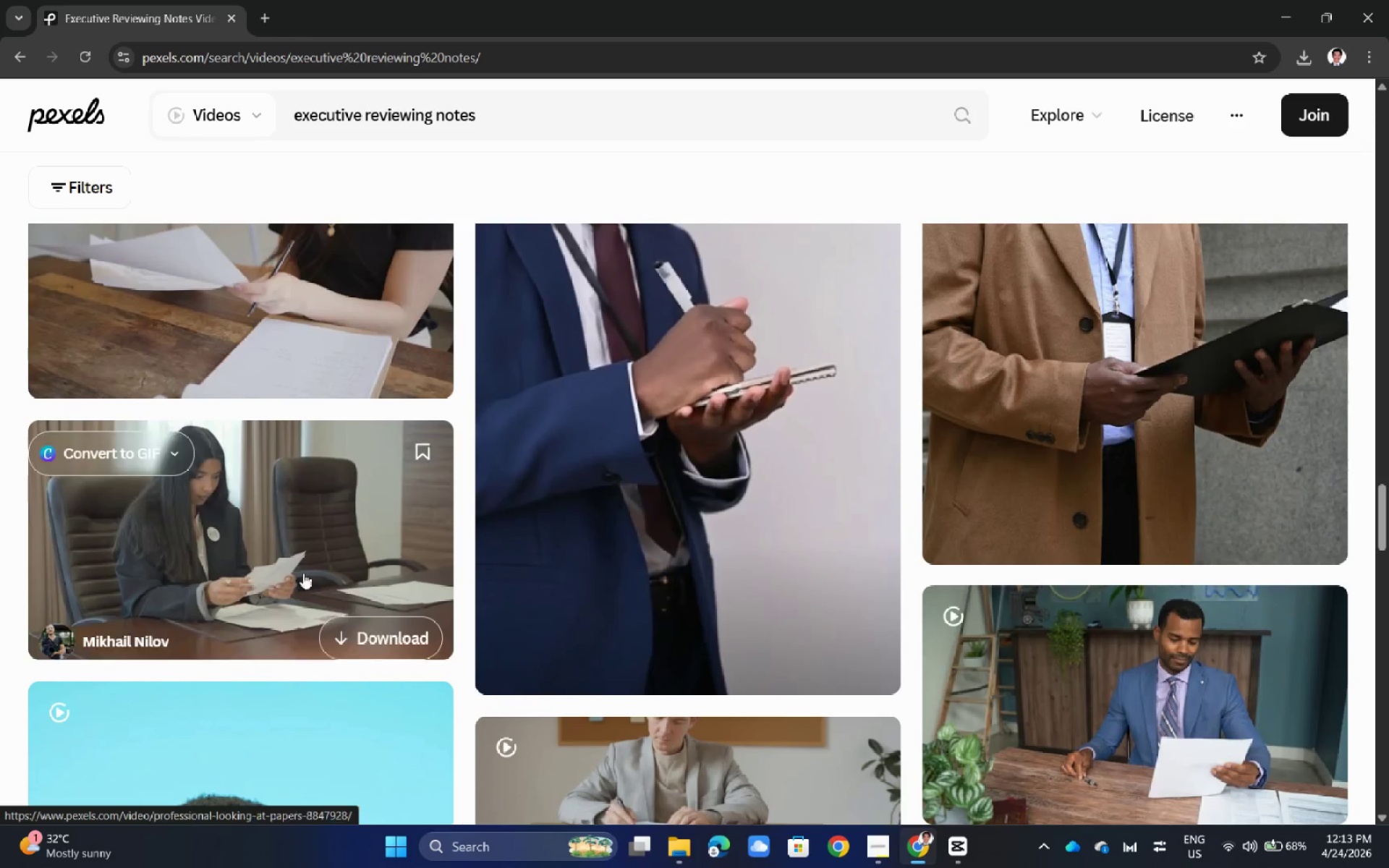 
scroll: coordinate [372, 548], scroll_direction: up, amount: 49.0
 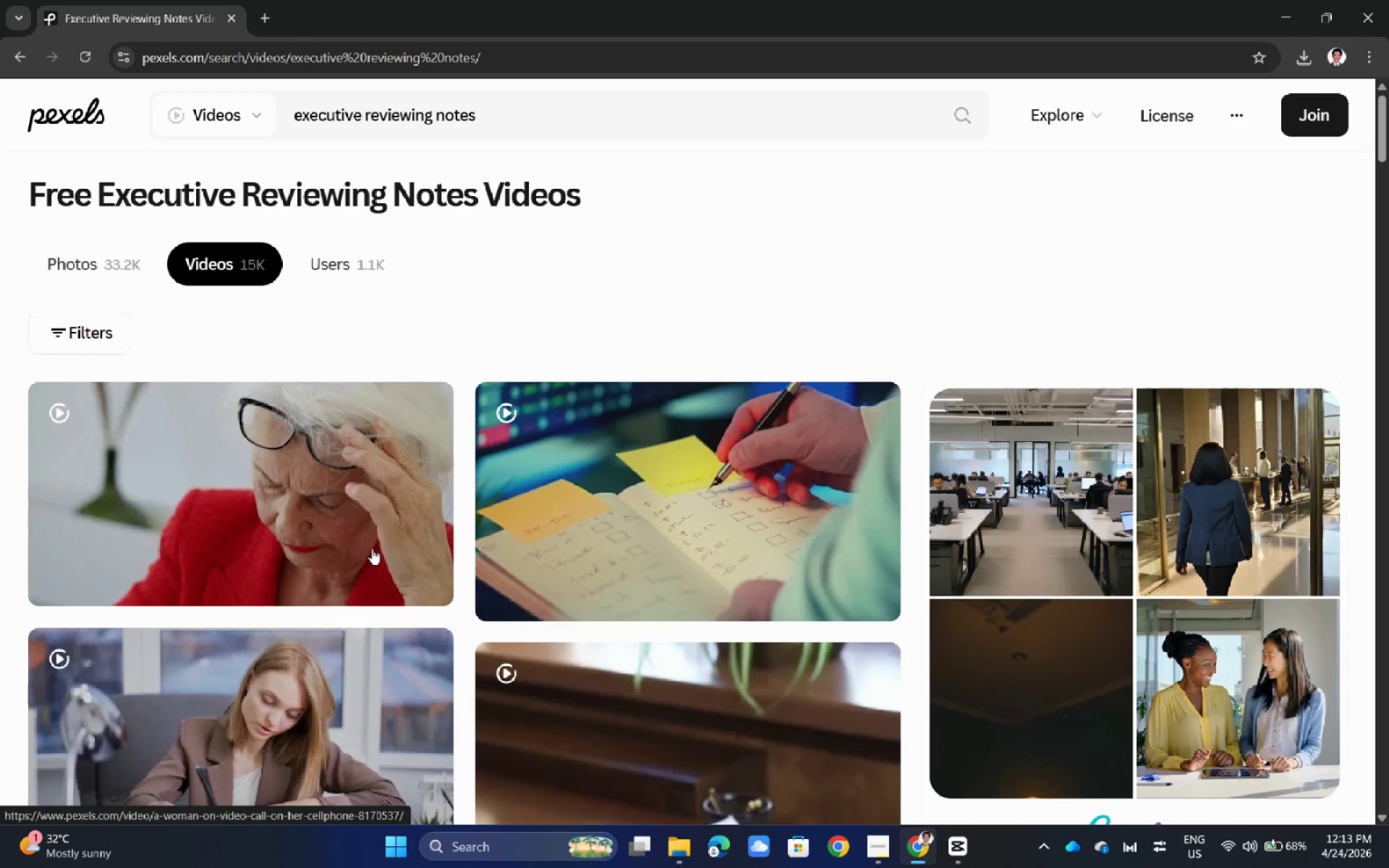 
scroll: coordinate [405, 528], scroll_direction: down, amount: 24.0
 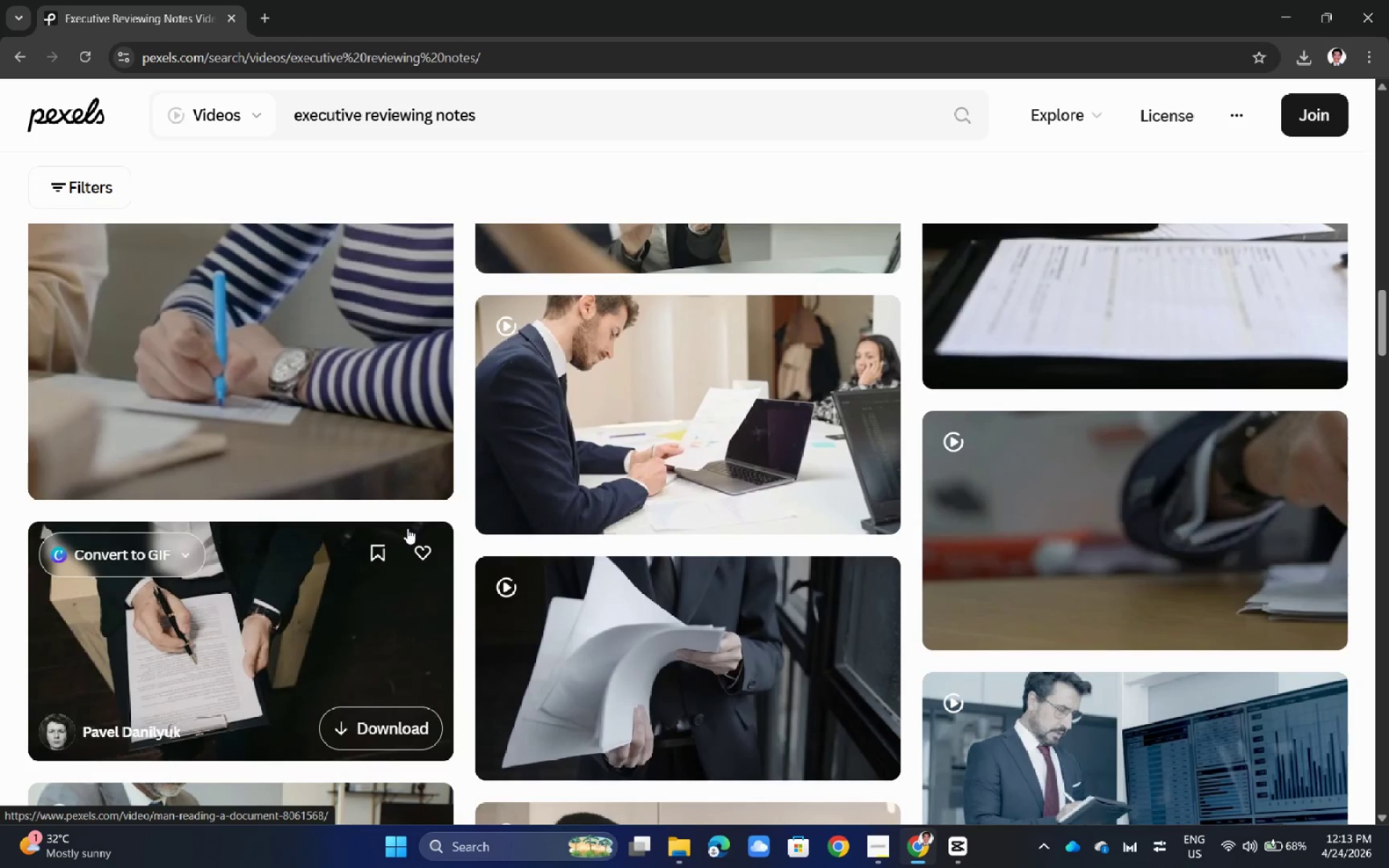 
scroll: coordinate [407, 528], scroll_direction: none, amount: 0.0
 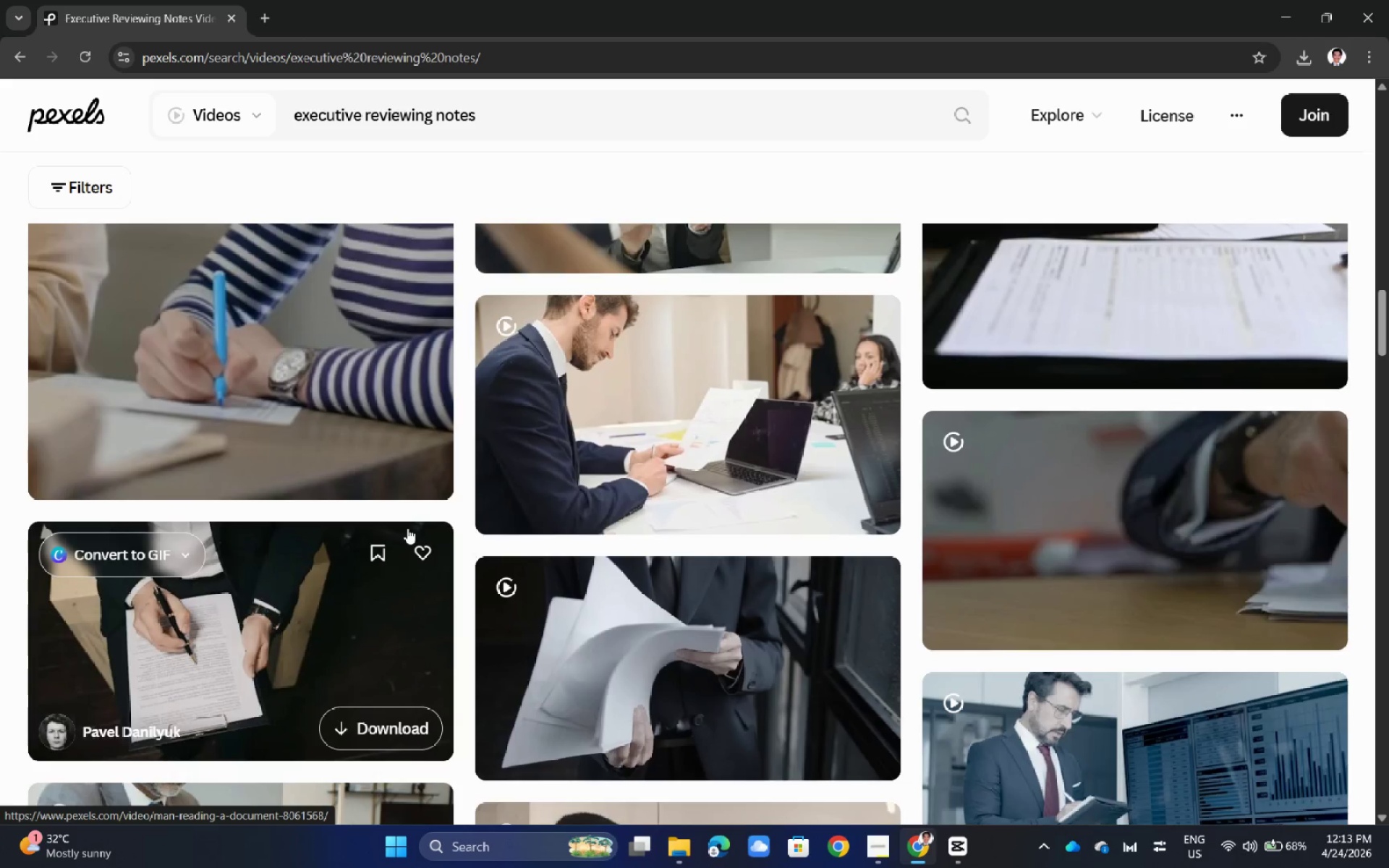 
scroll: coordinate [409, 534], scroll_direction: up, amount: 20.0
 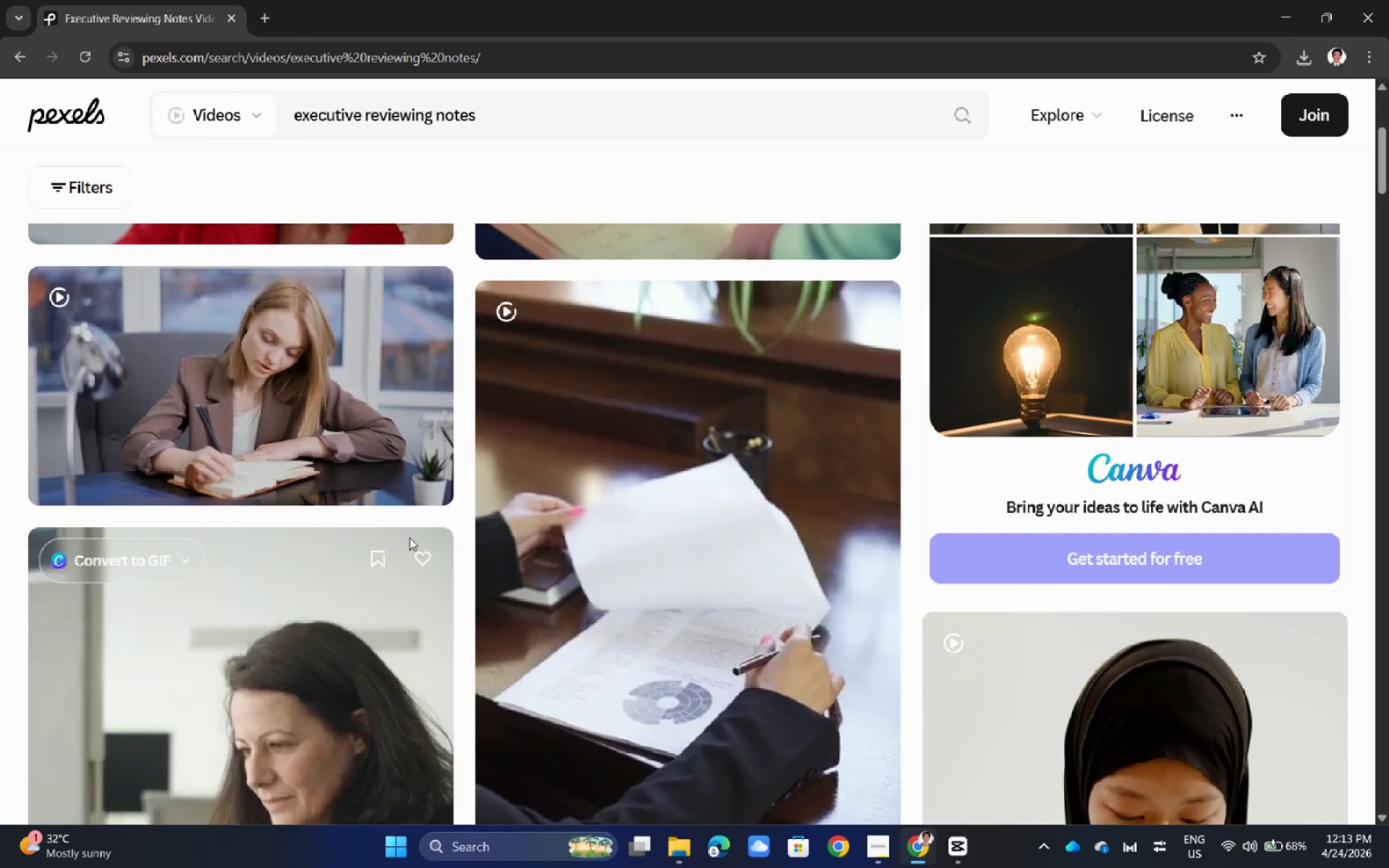 
scroll: coordinate [421, 546], scroll_direction: down, amount: 17.0
 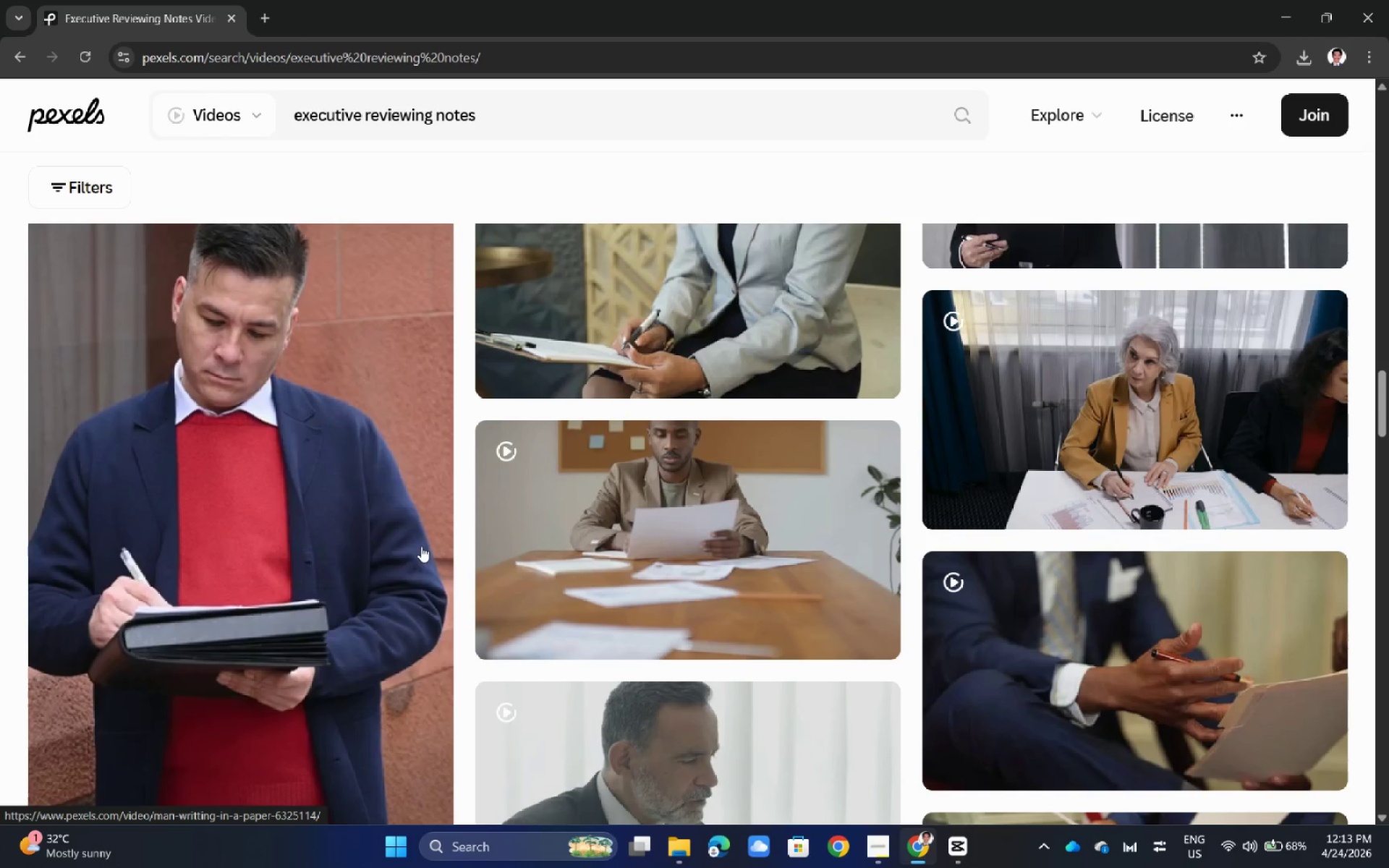 
left_click([773, 525])
 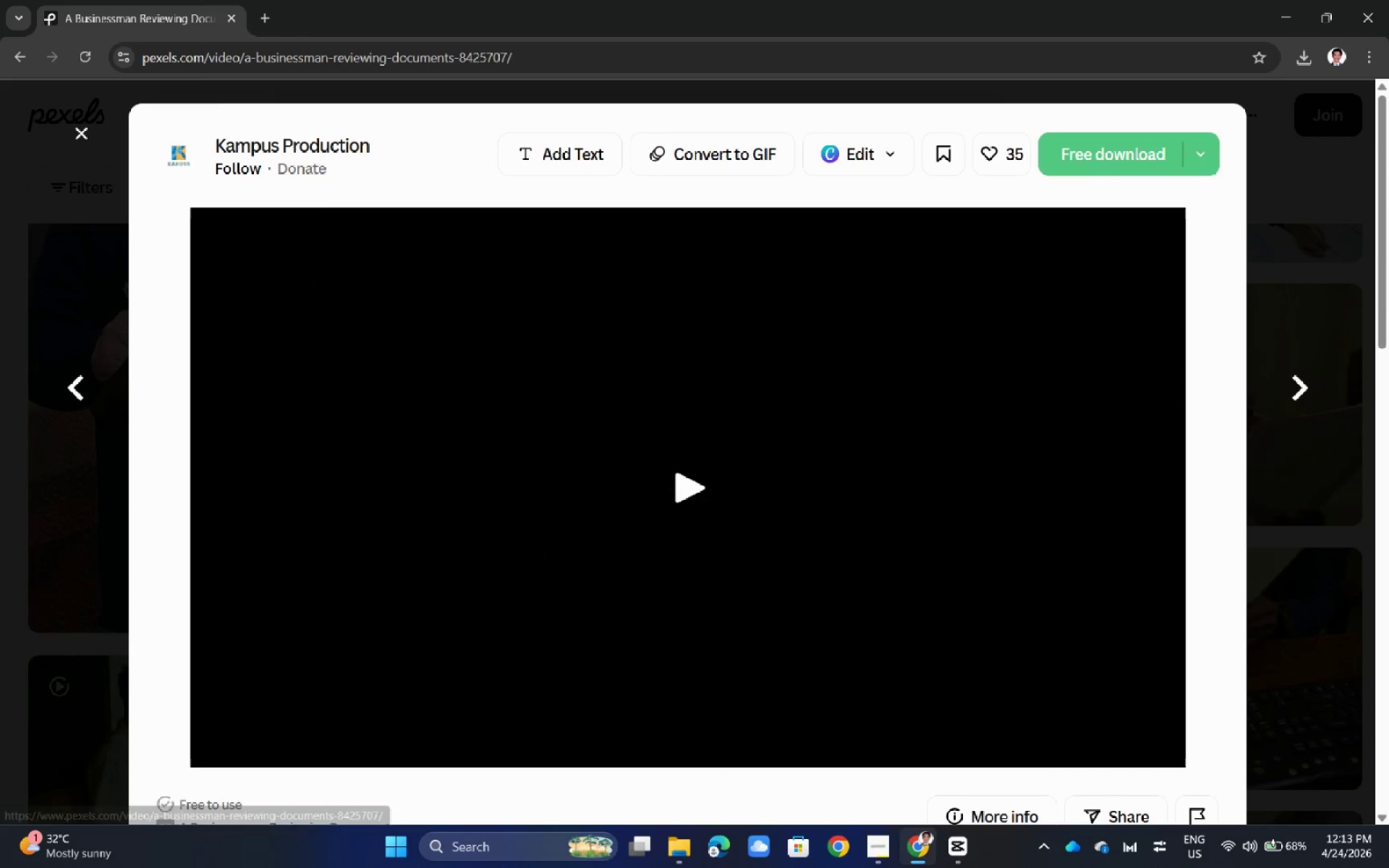 
scroll: coordinate [960, 646], scroll_direction: down, amount: 17.0
 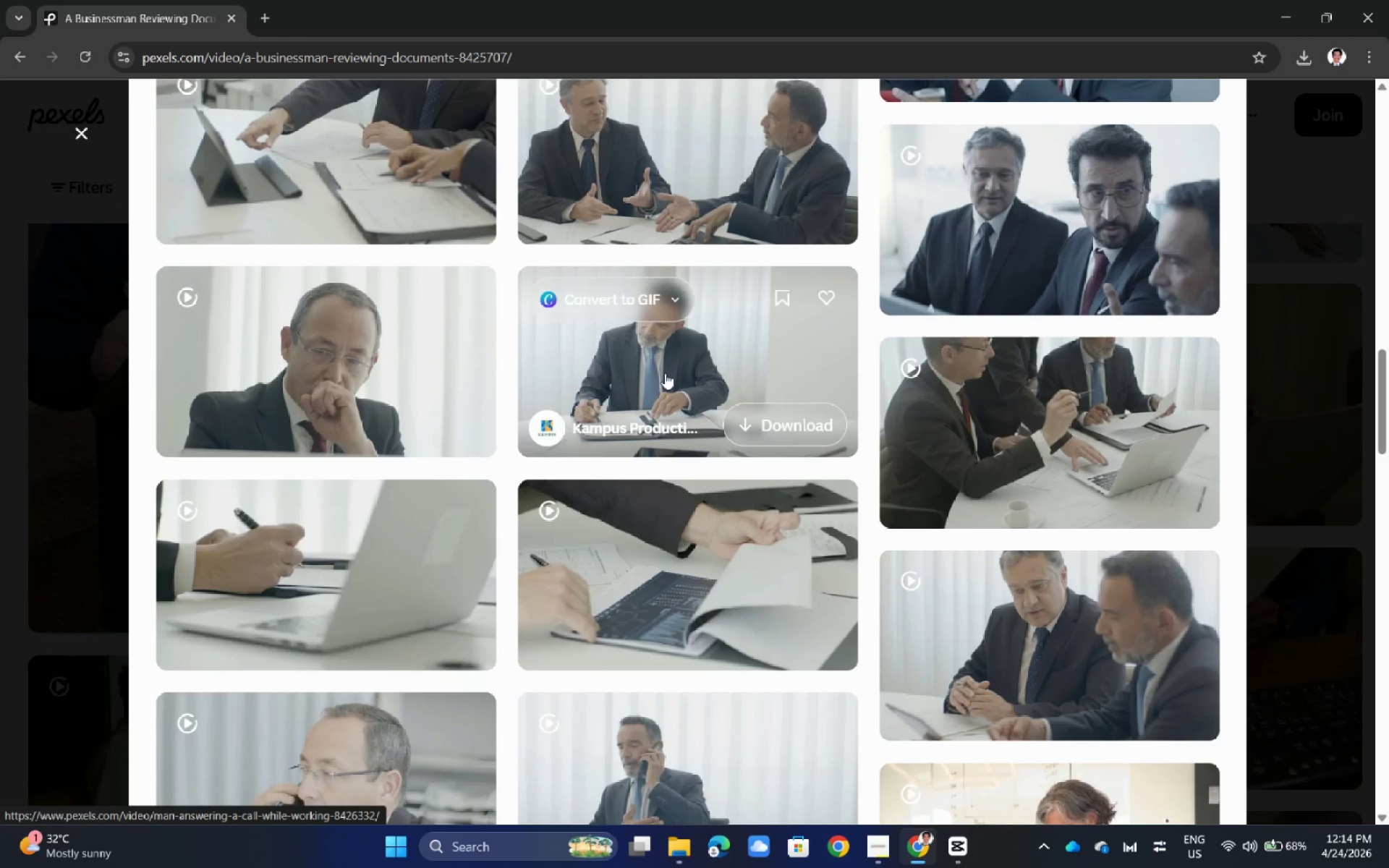 
left_click([665, 373])
 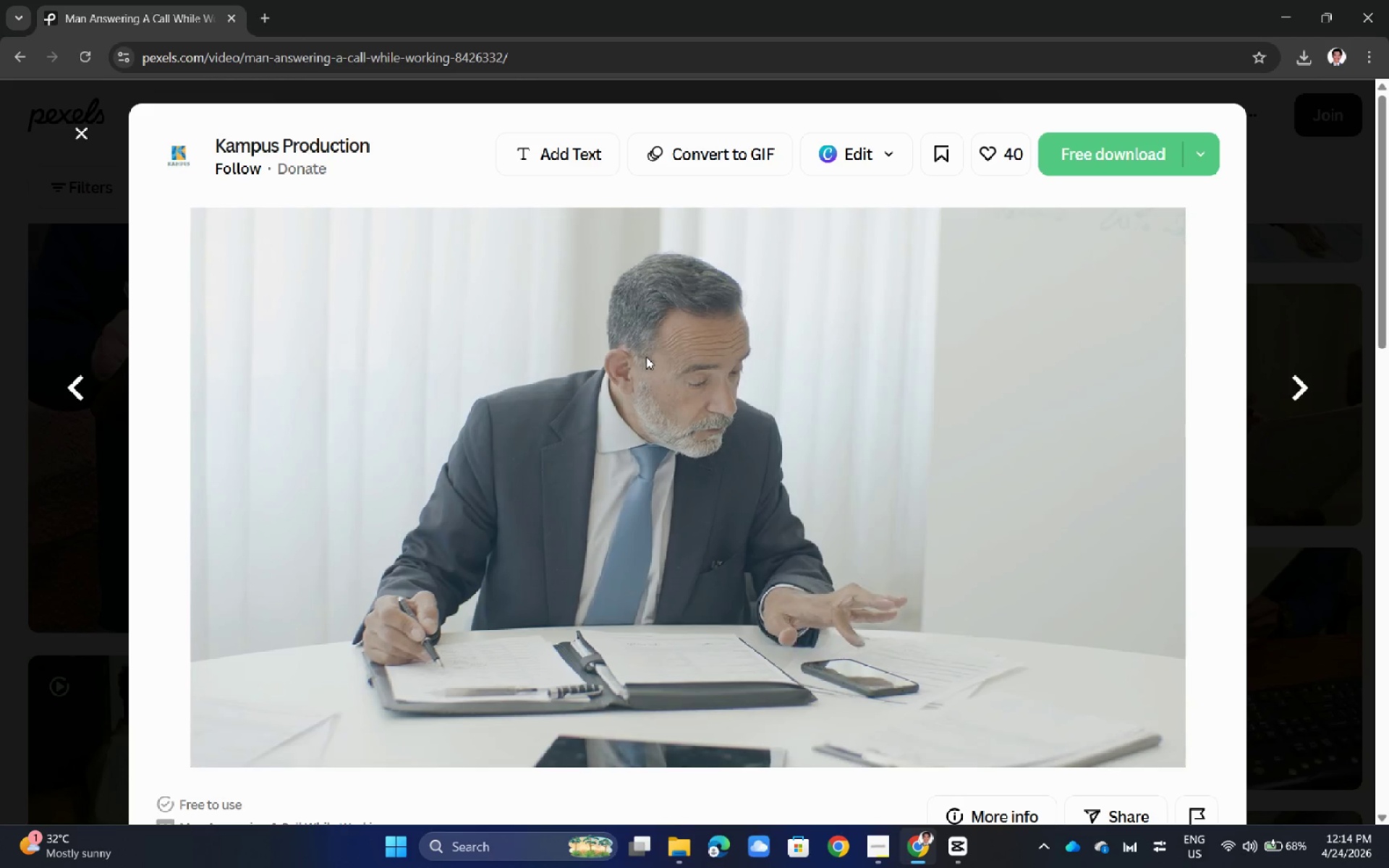 
wait(10.69)
 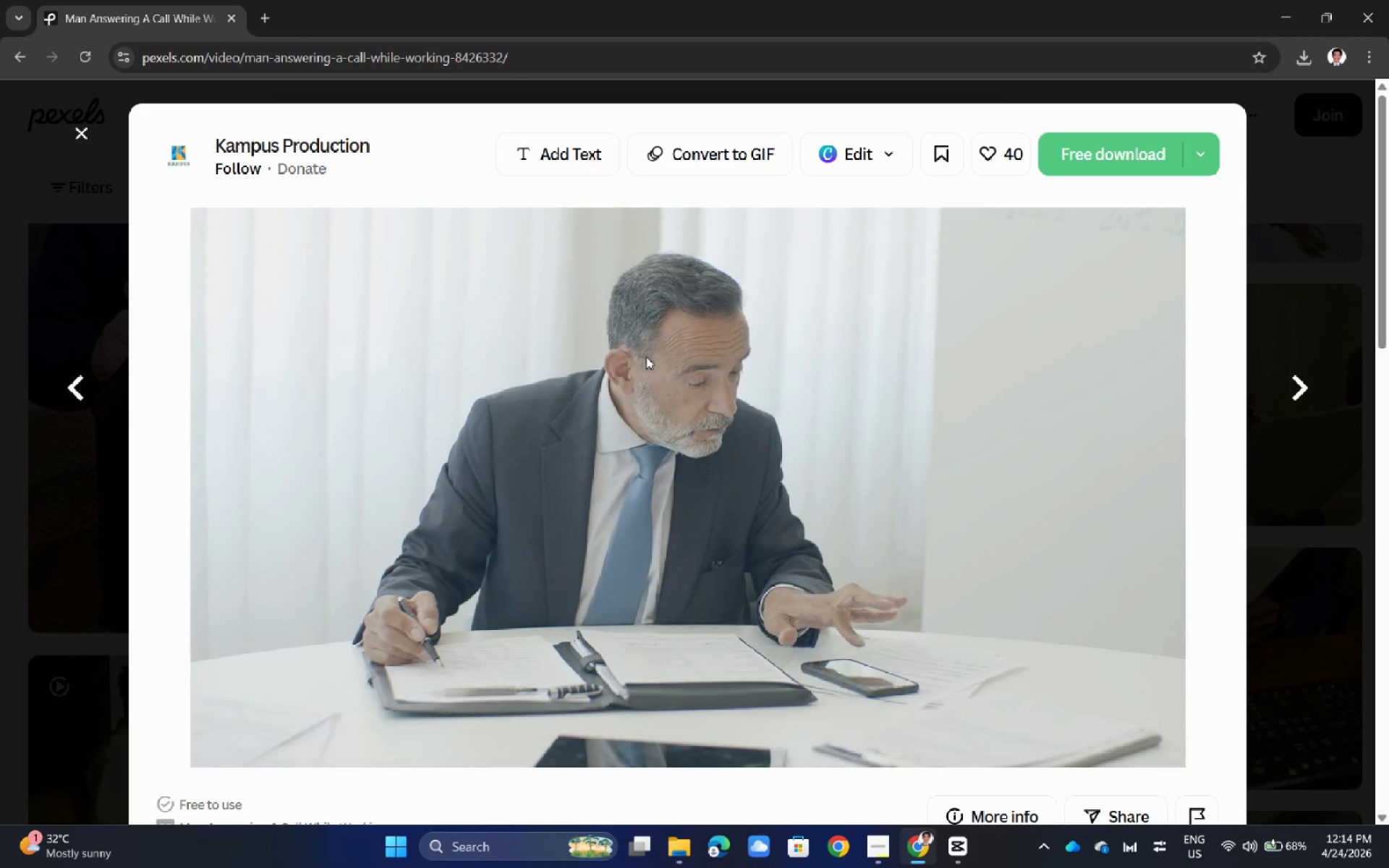 
left_click([0, 412])
 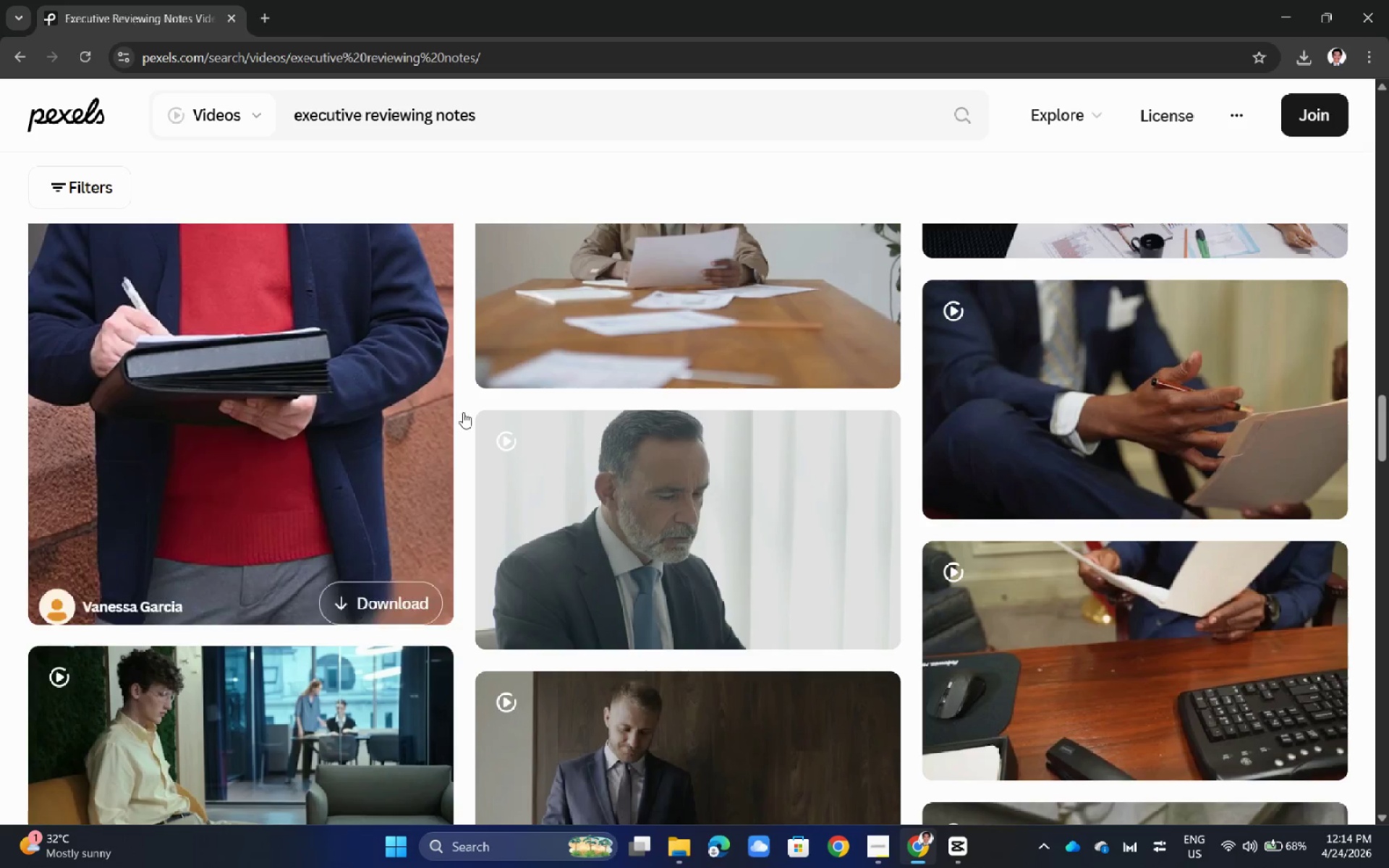 
scroll: coordinate [585, 413], scroll_direction: down, amount: 4.0
 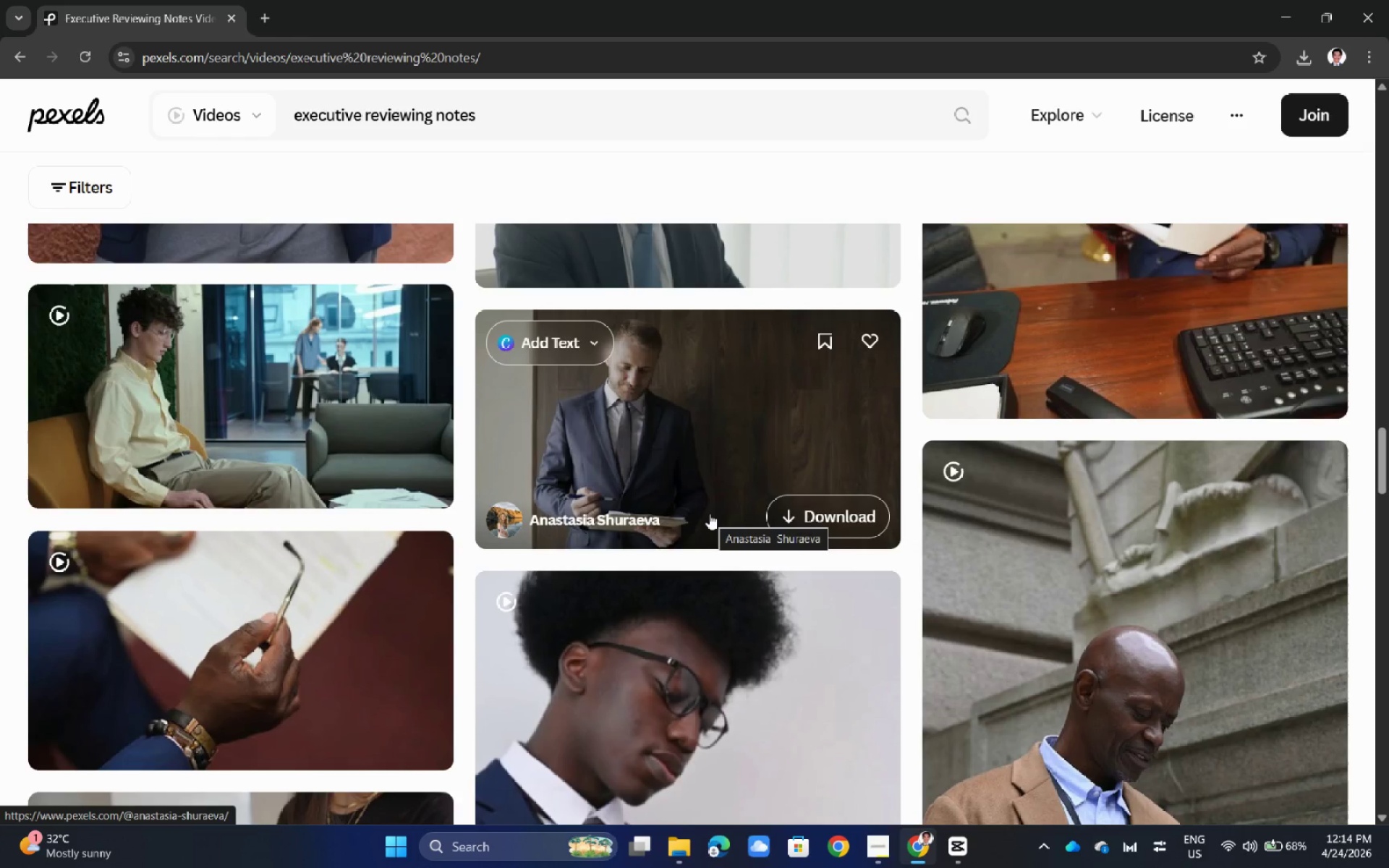 
scroll: coordinate [694, 550], scroll_direction: up, amount: 35.0
 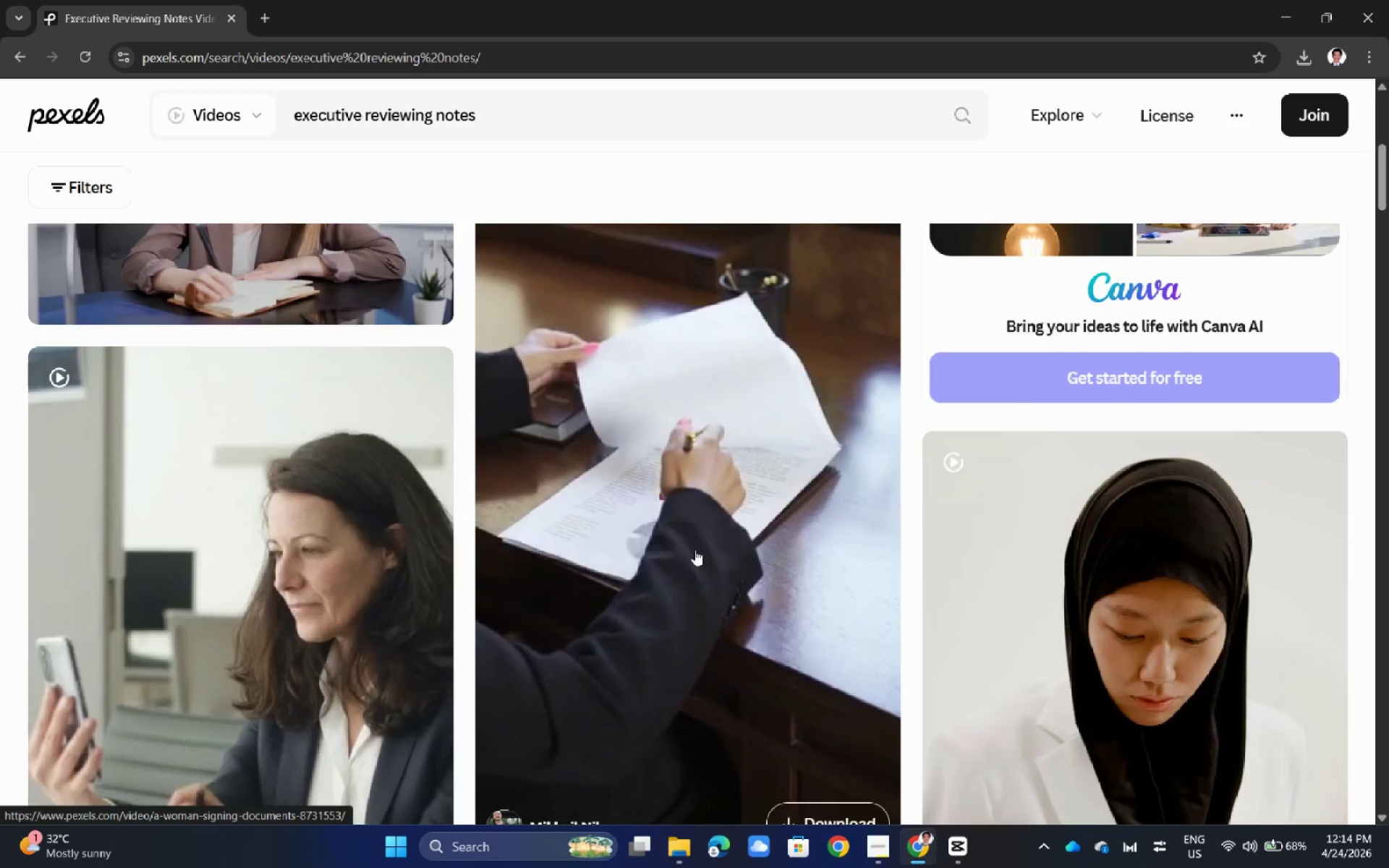 
scroll: coordinate [696, 547], scroll_direction: down, amount: 23.0
 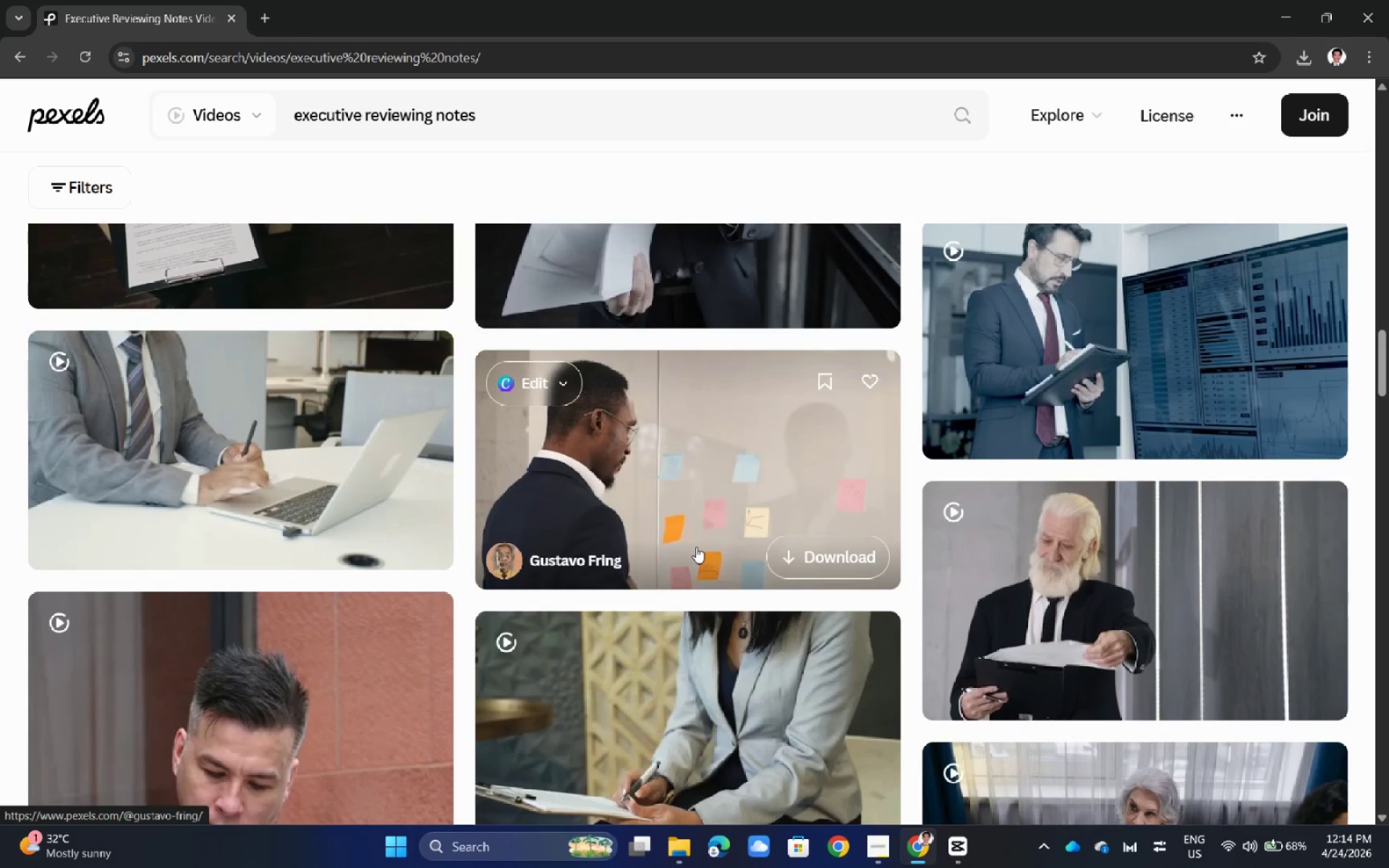 
scroll: coordinate [696, 547], scroll_direction: up, amount: 3.0
 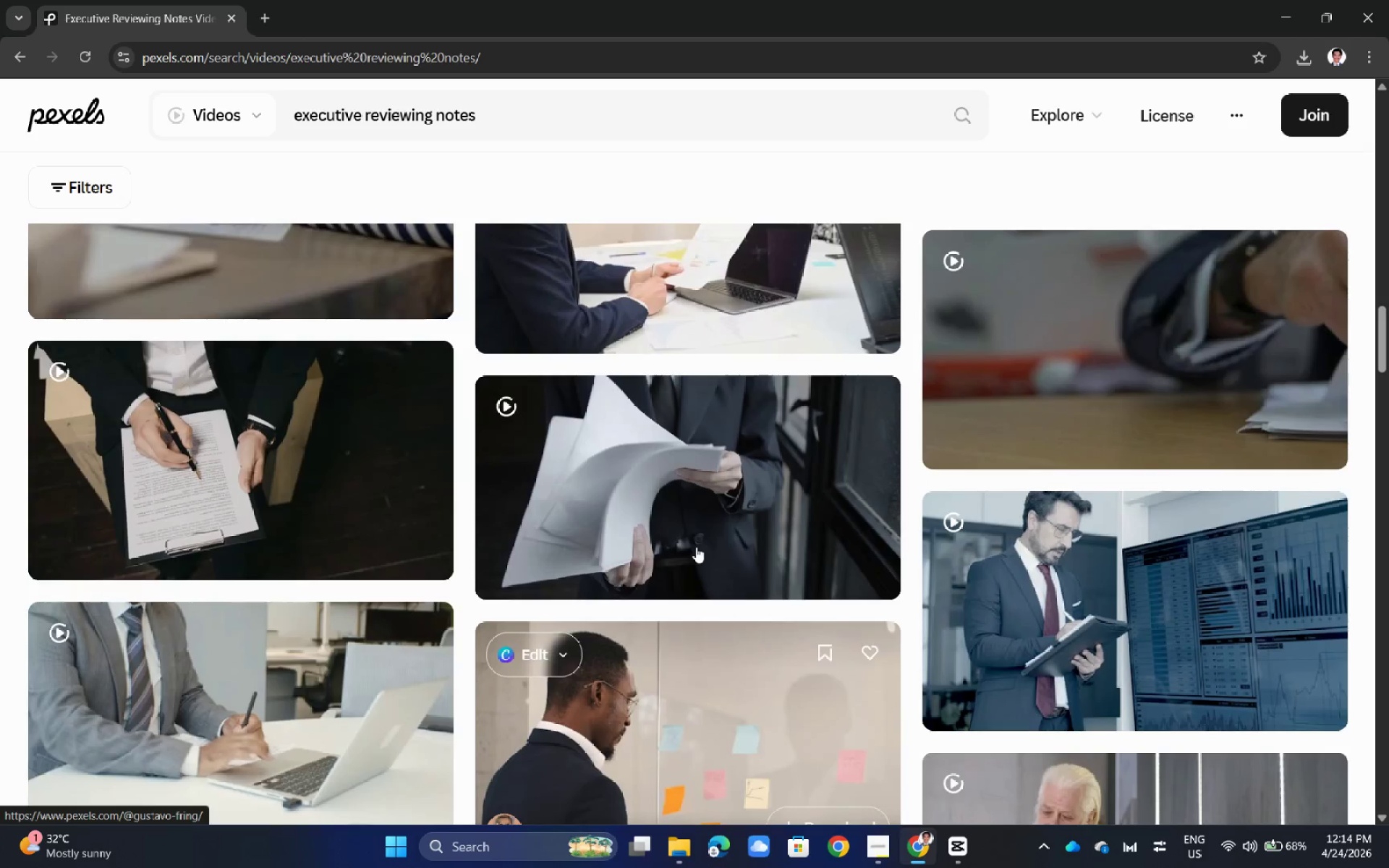 
scroll: coordinate [691, 433], scroll_direction: down, amount: 17.0
 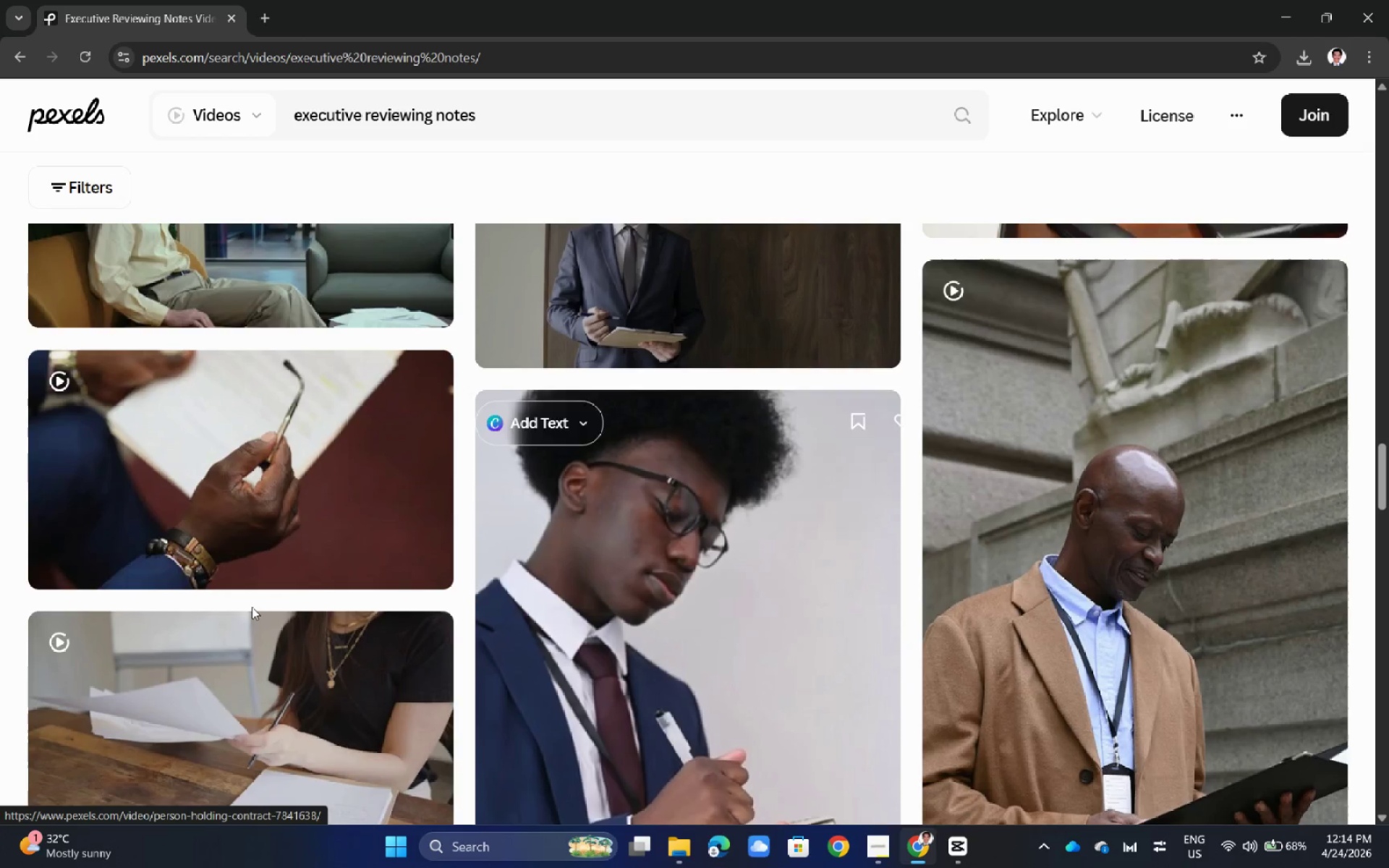 
scroll: coordinate [763, 603], scroll_direction: up, amount: 8.0
 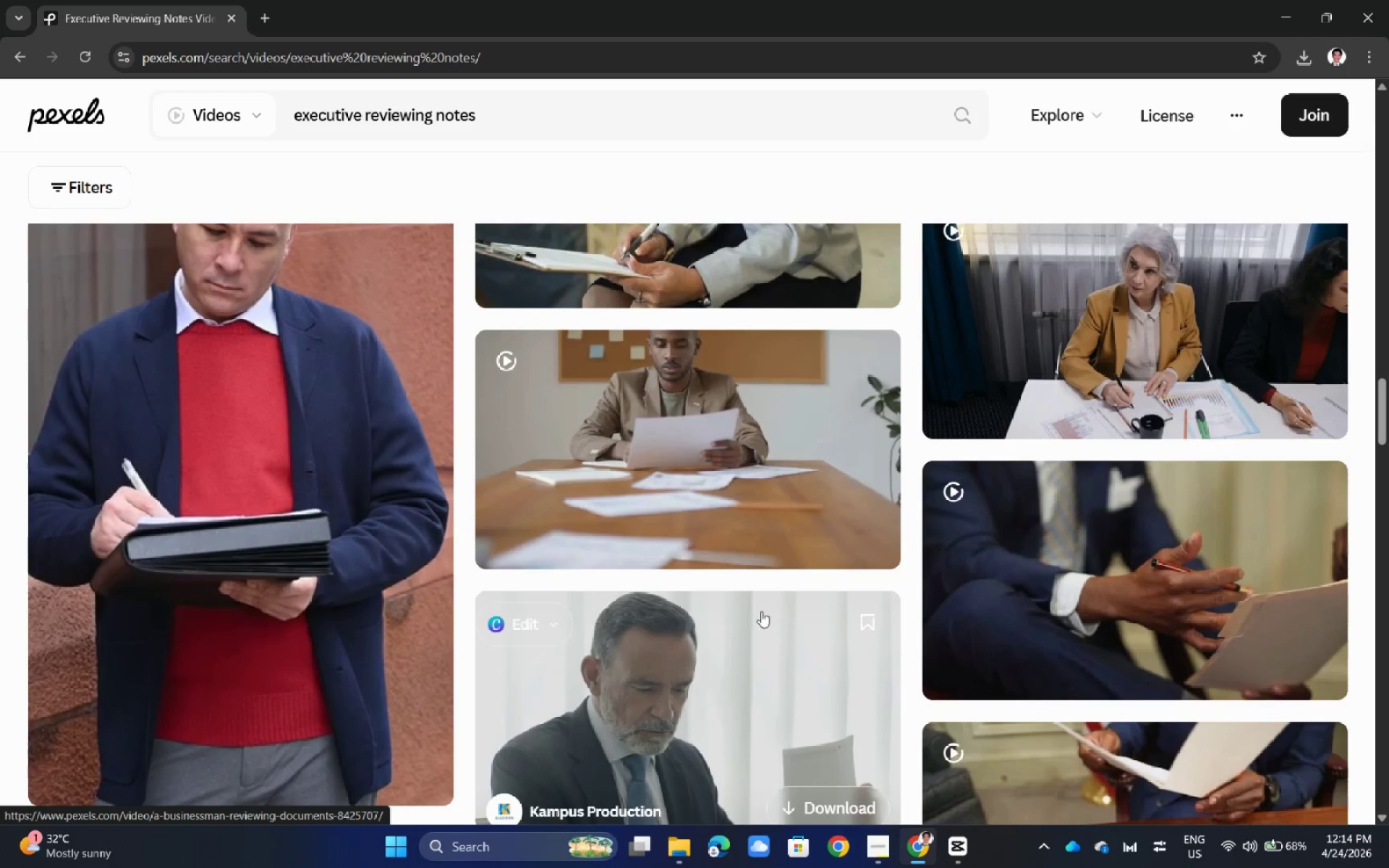 
left_click([689, 706])
 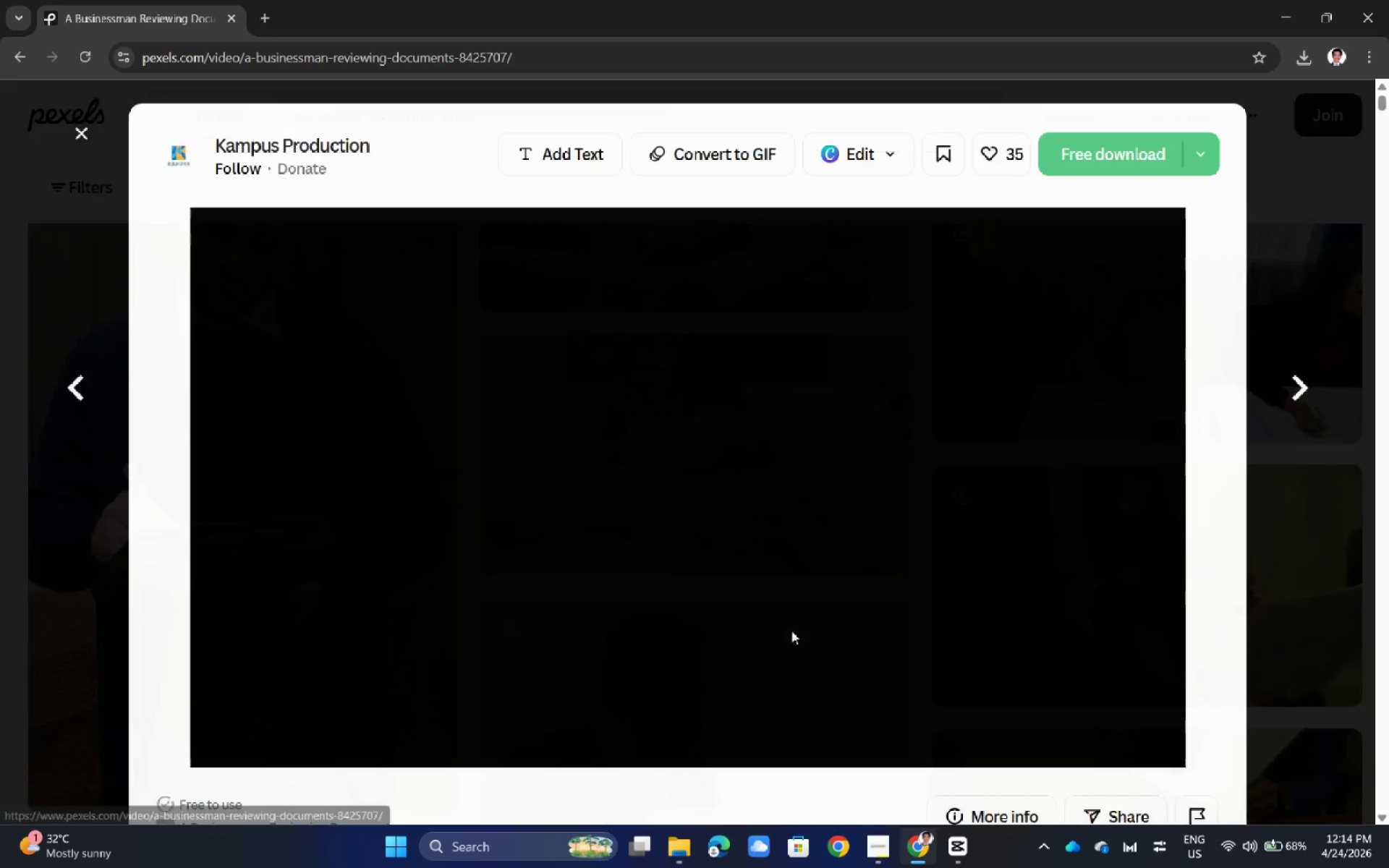 
scroll: coordinate [791, 631], scroll_direction: down, amount: 13.0
 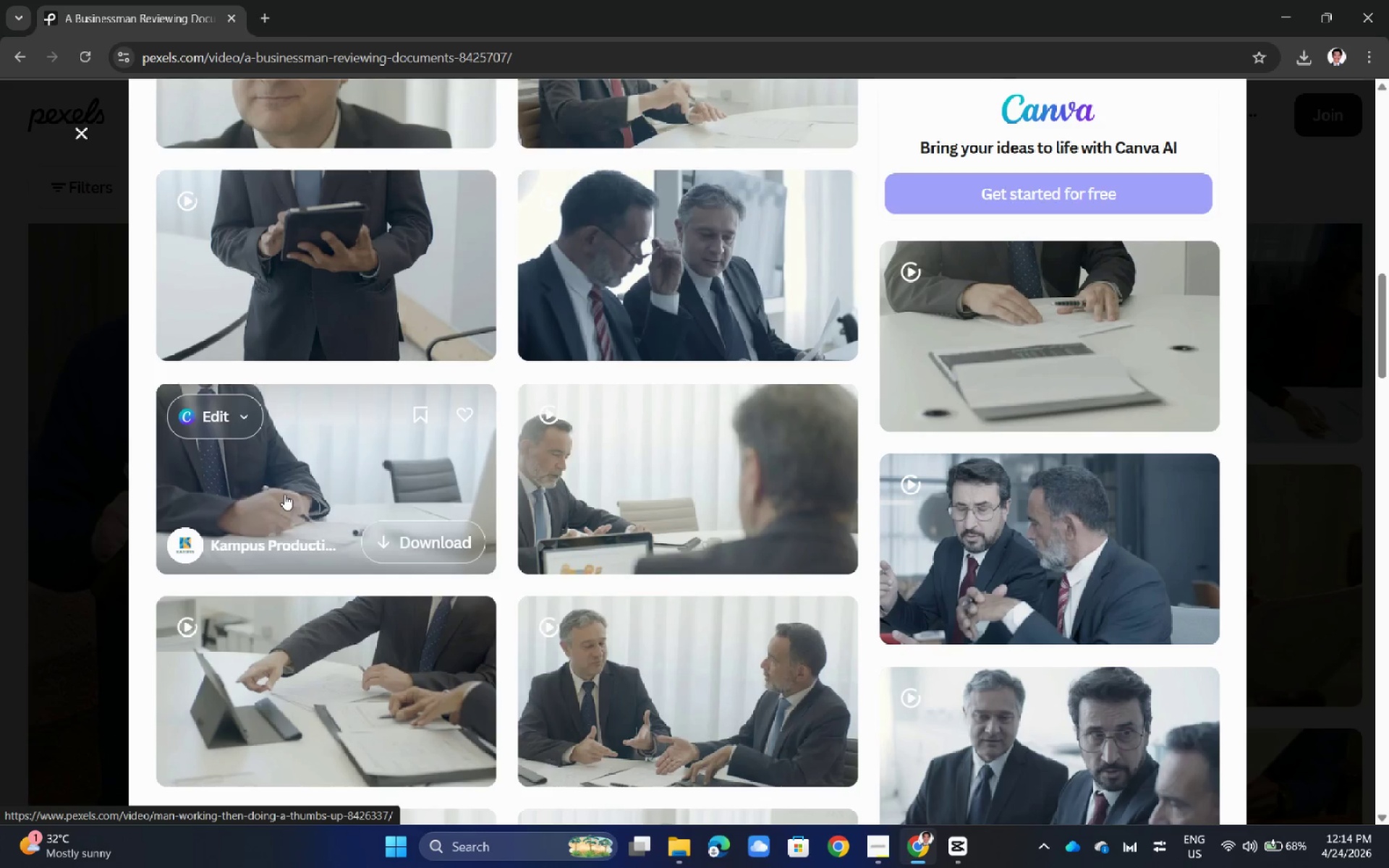 
wait(8.36)
 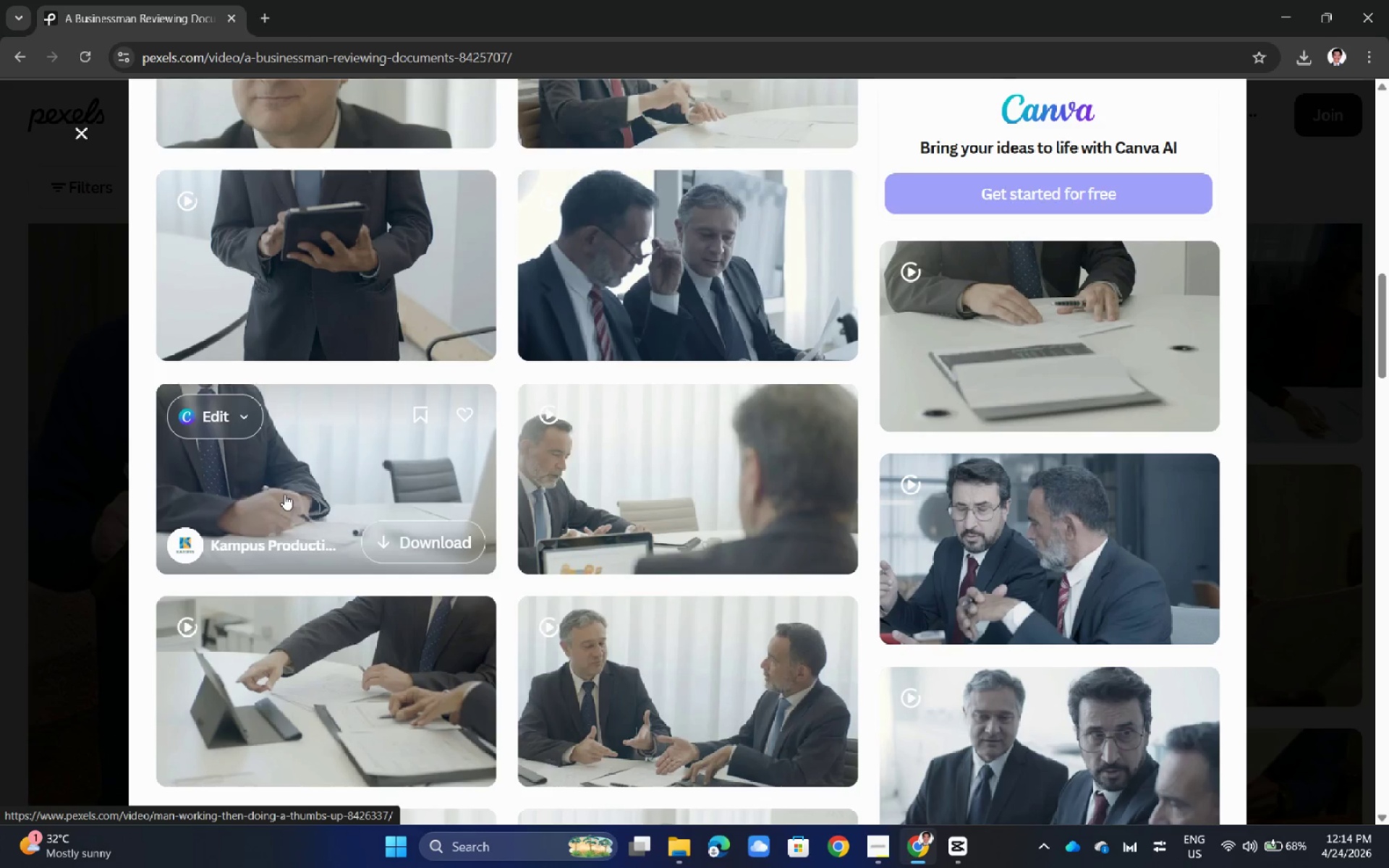 
key(Alt+AltLeft)
 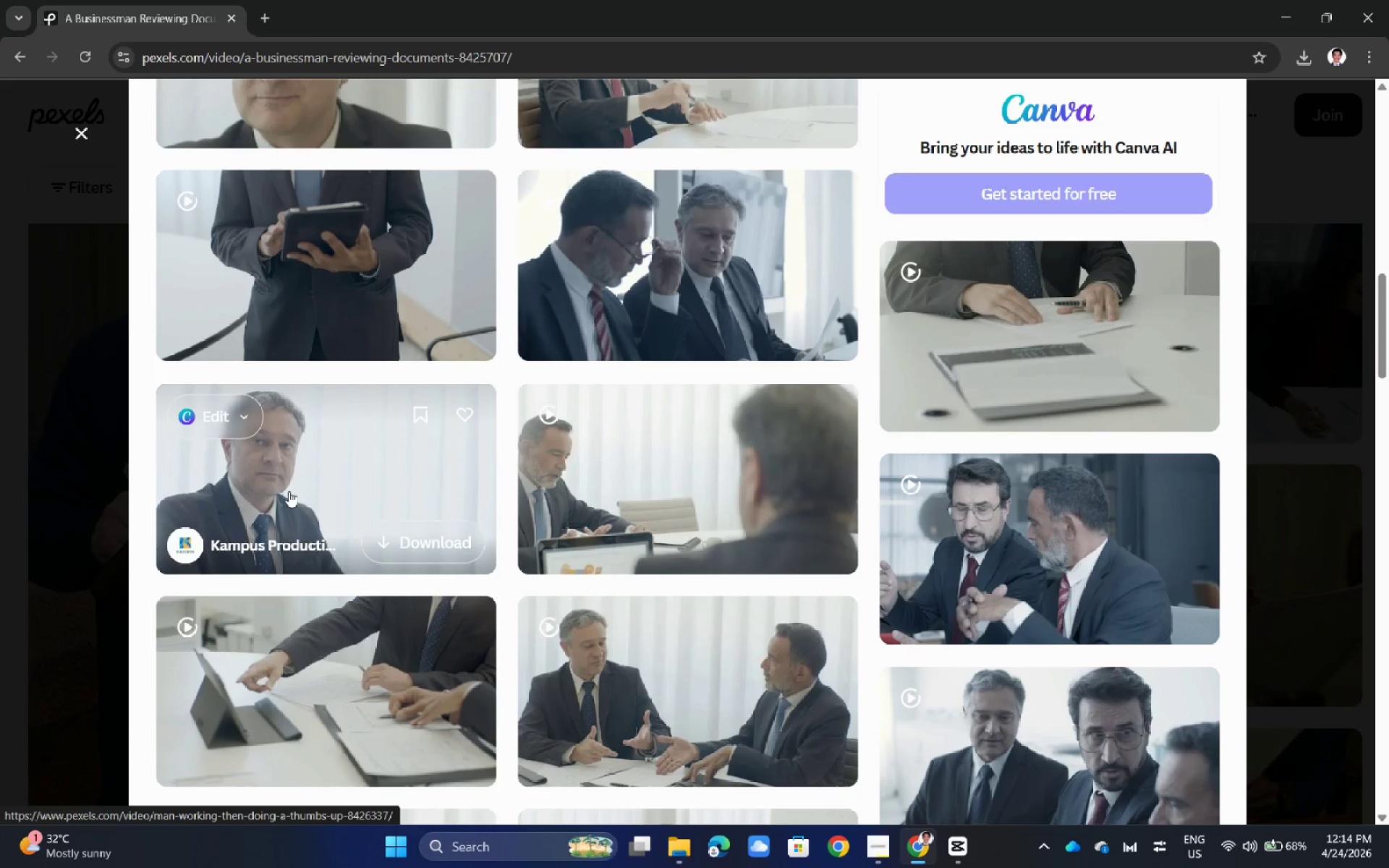 
key(Alt+Tab)
 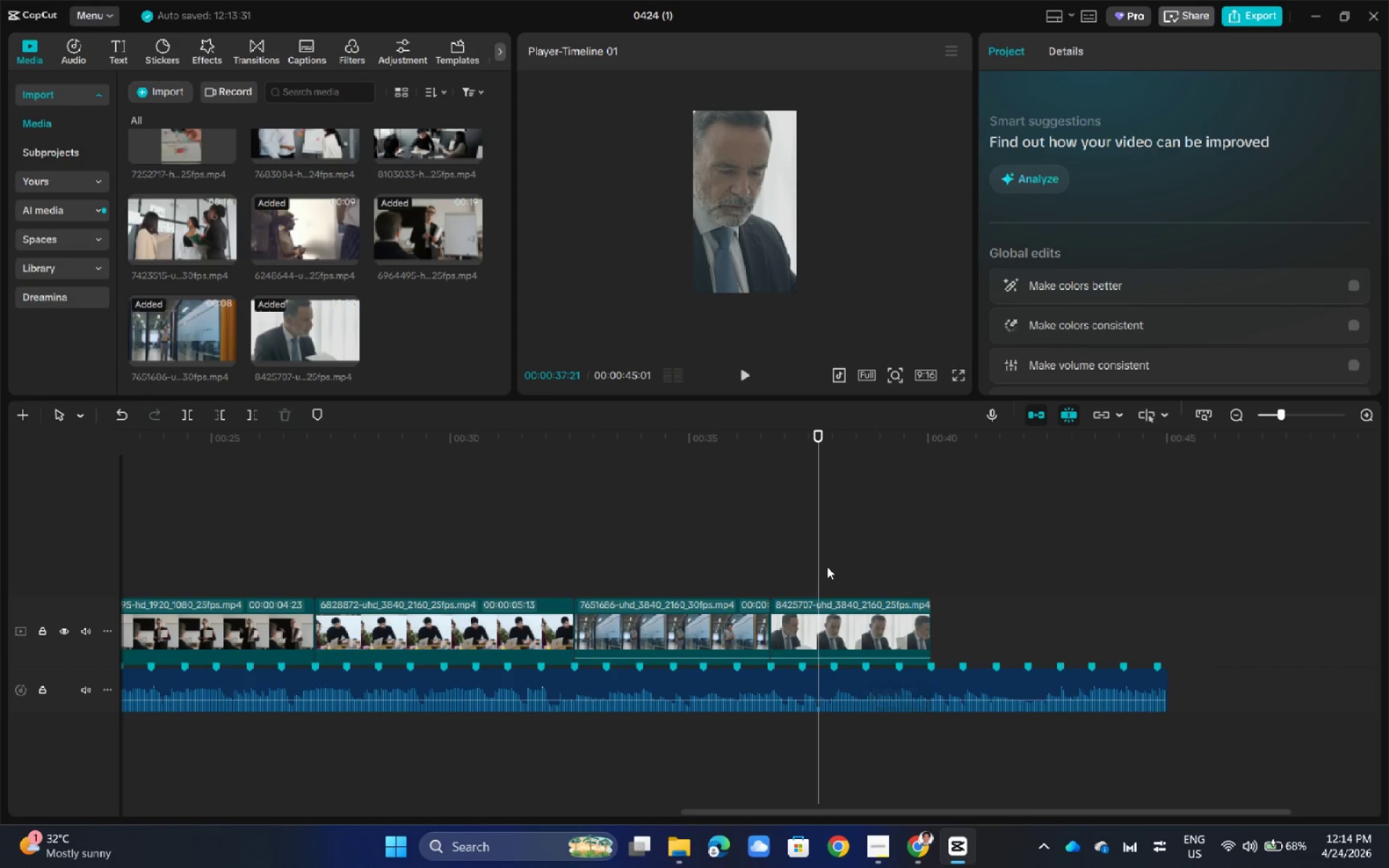 
double_click([763, 524])
 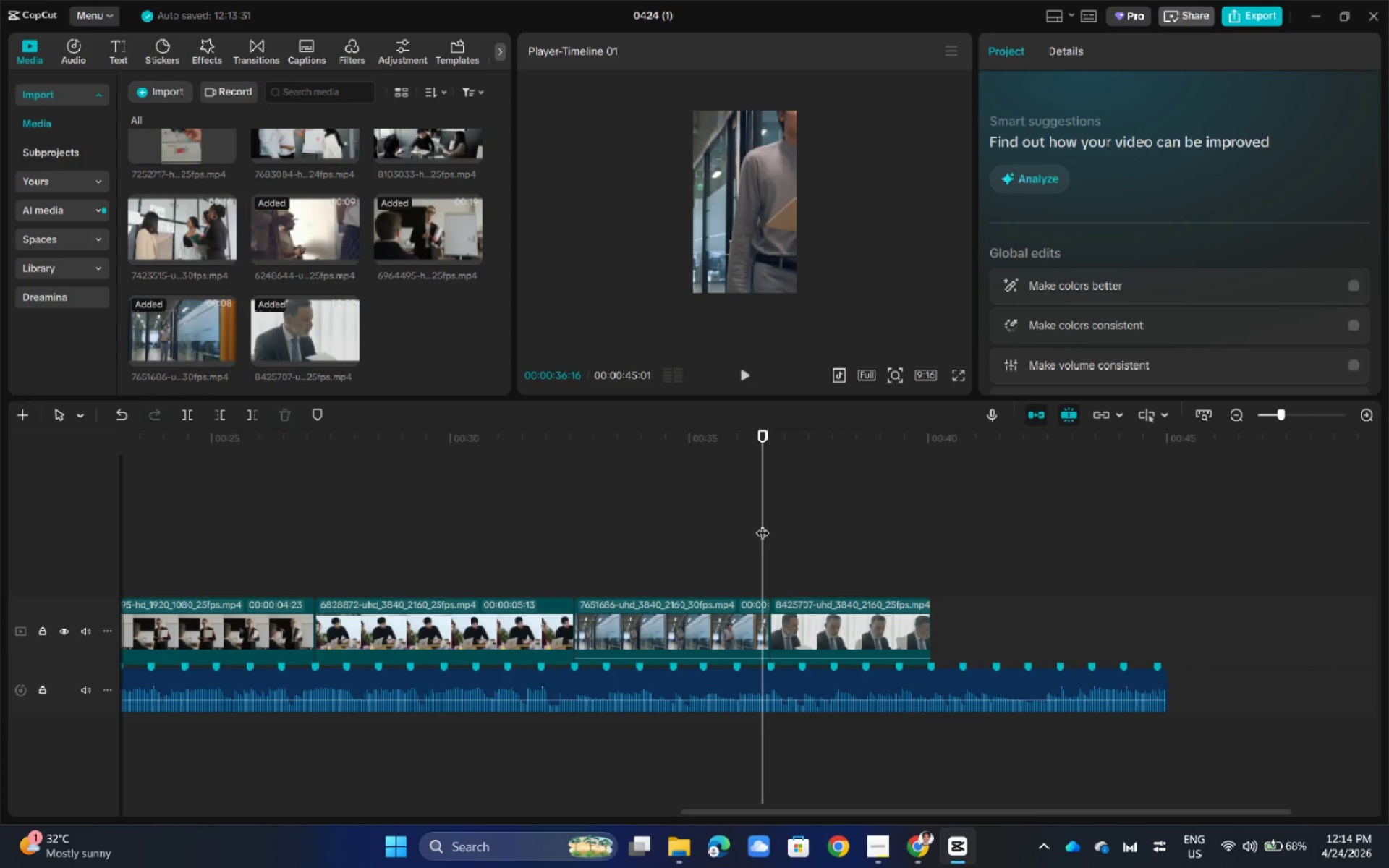 
left_click_drag(start_coordinate=[768, 524], to_coordinate=[772, 524])
 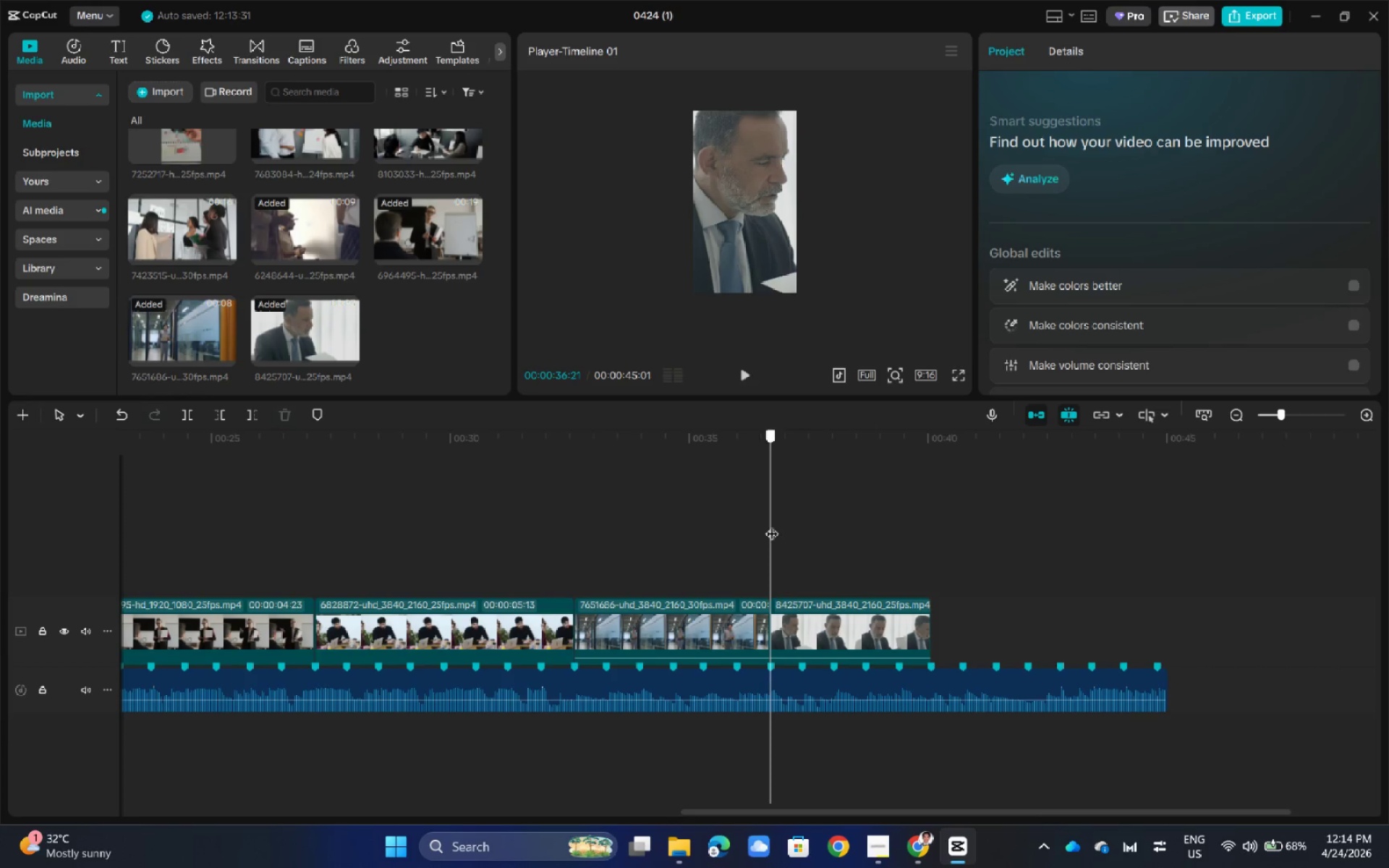 
key(Space)
 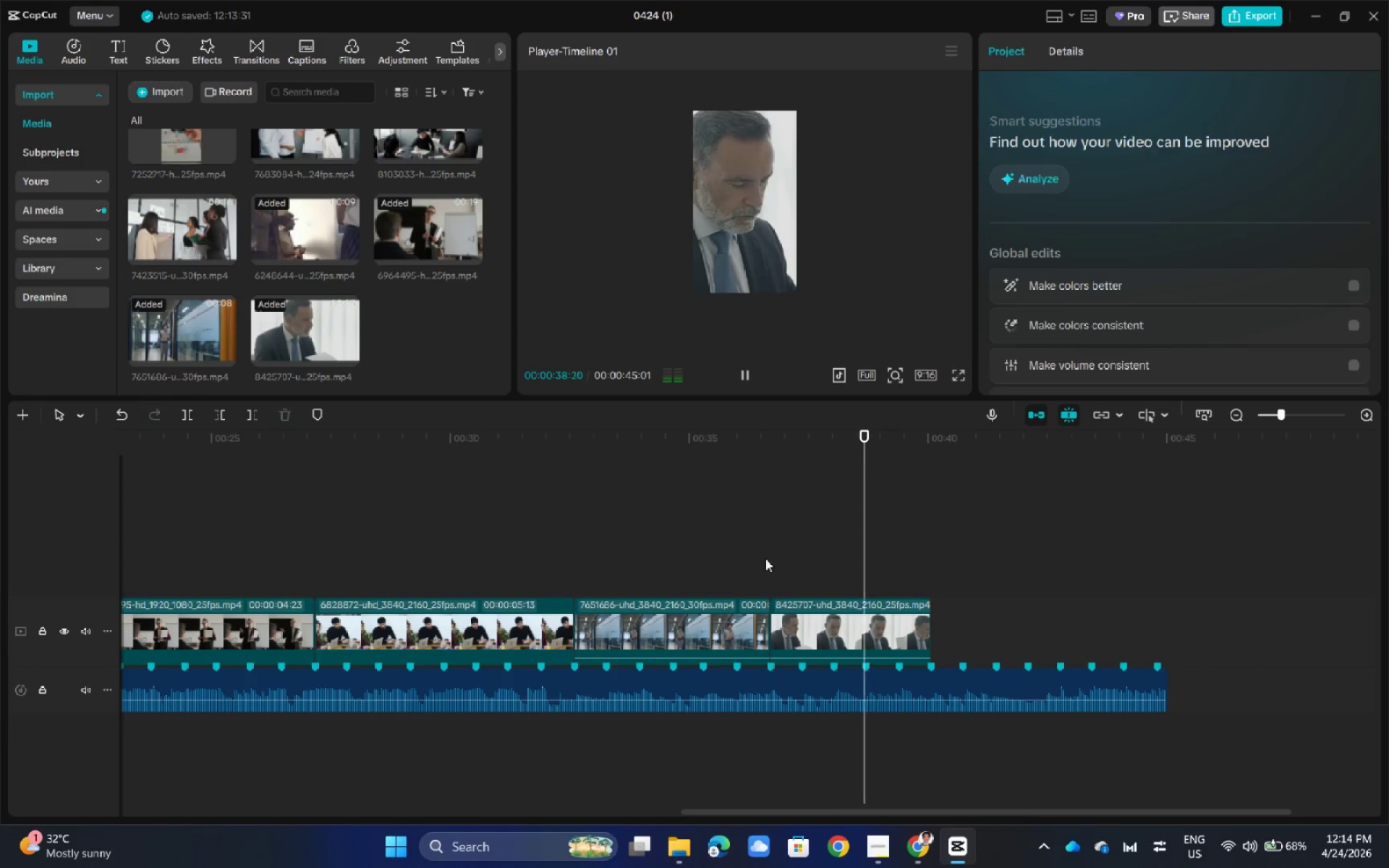 
left_click_drag(start_coordinate=[891, 447], to_coordinate=[681, 490])
 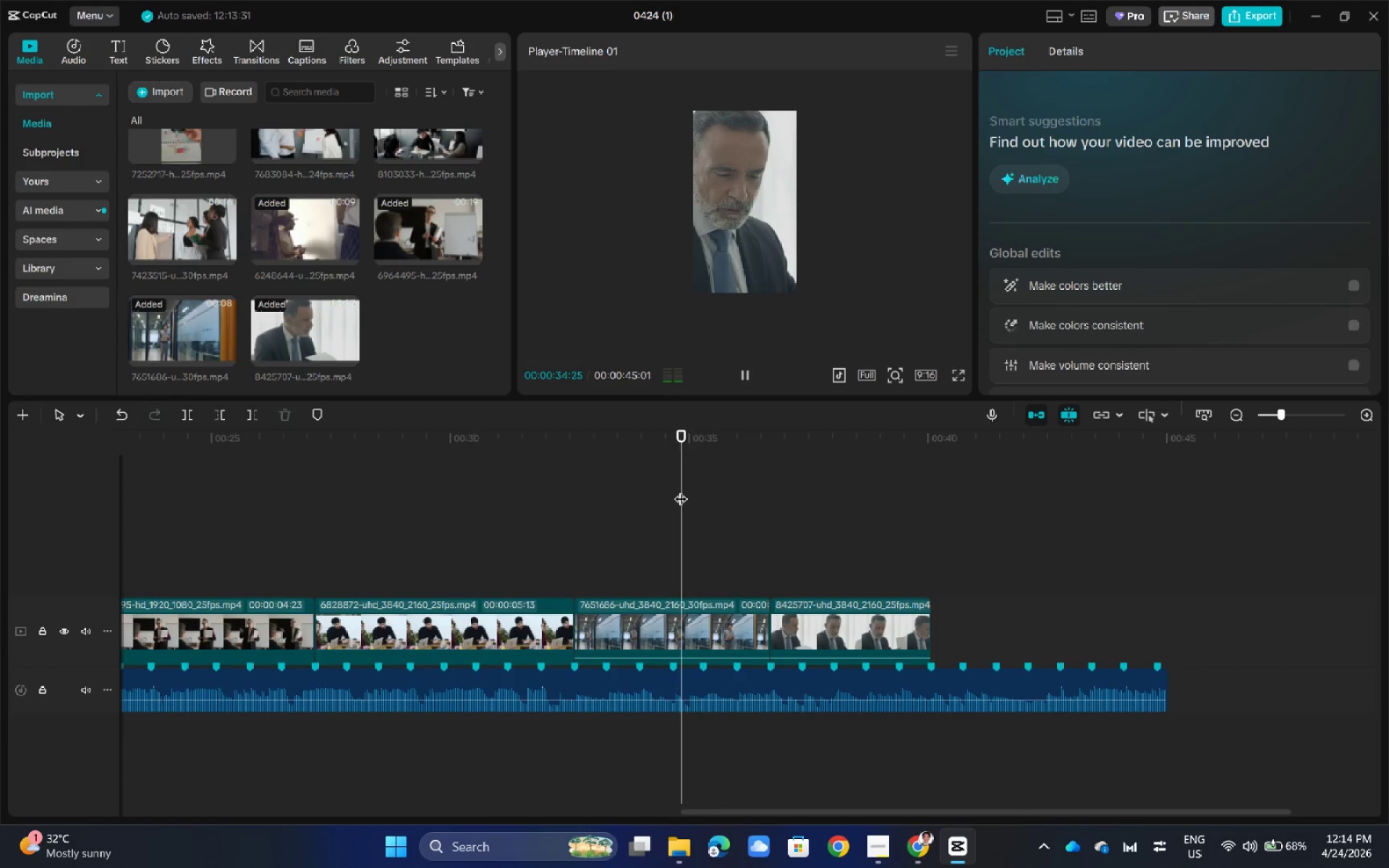 
key(Space)
 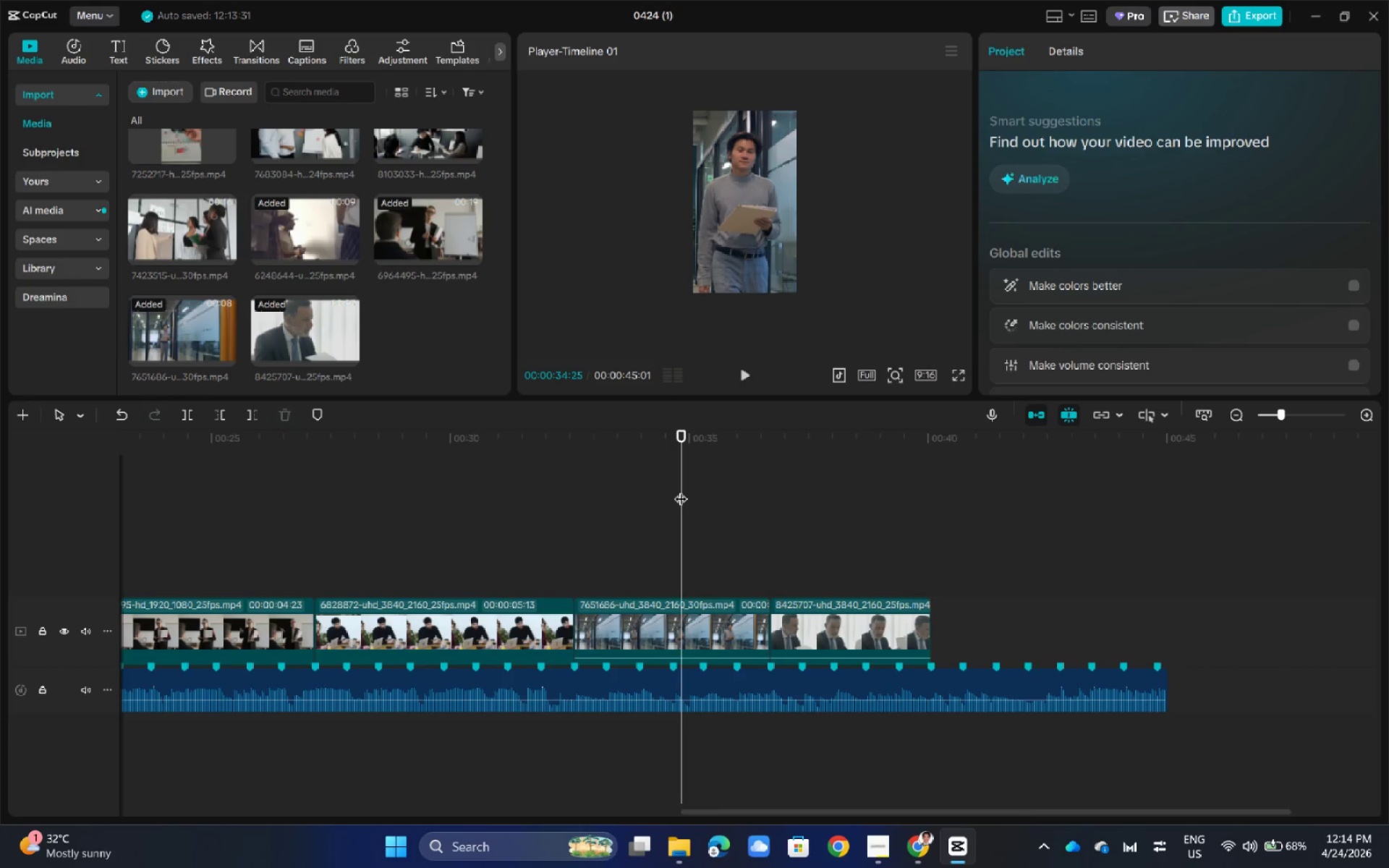 
key(Space)
 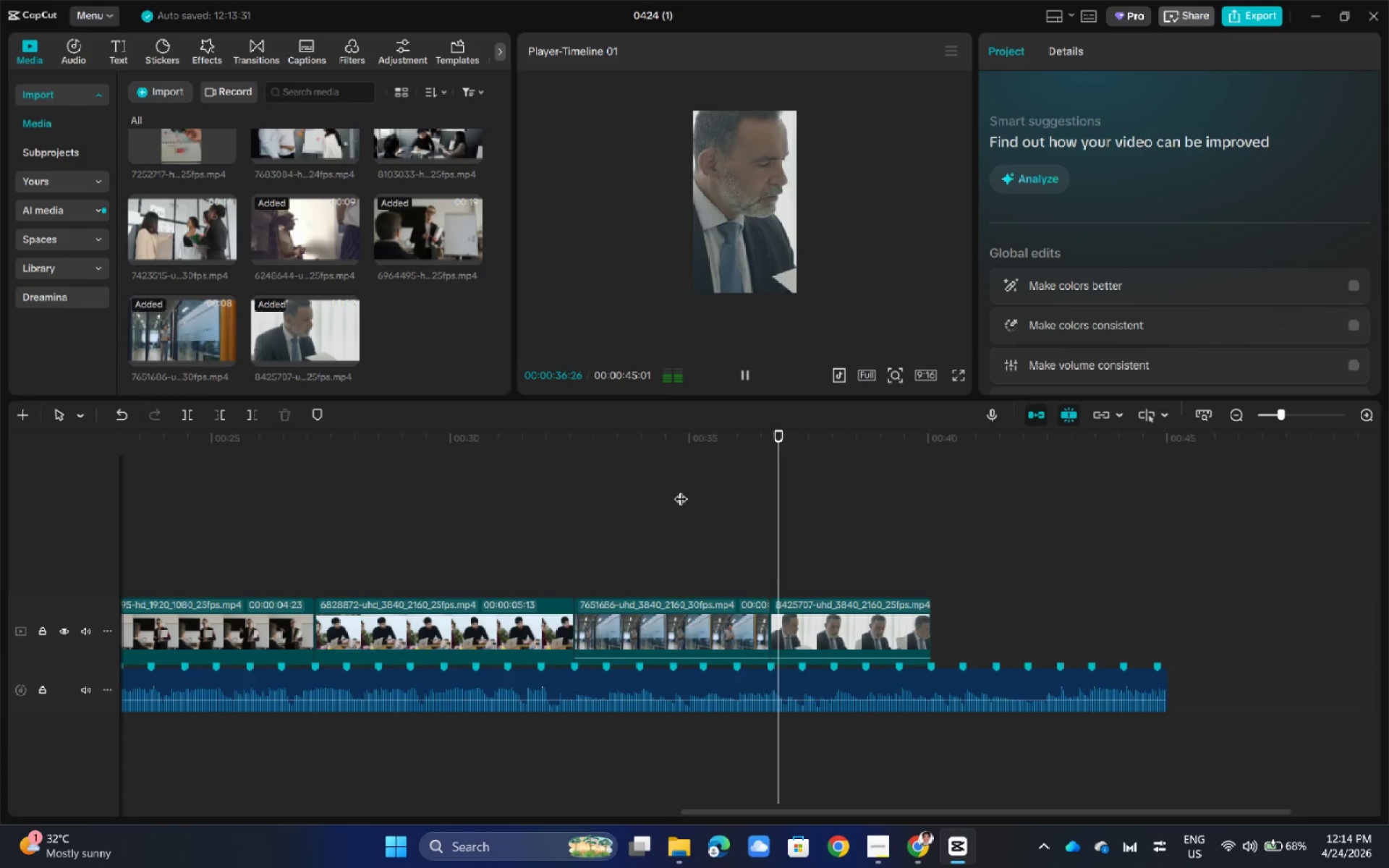 
key(Space)
 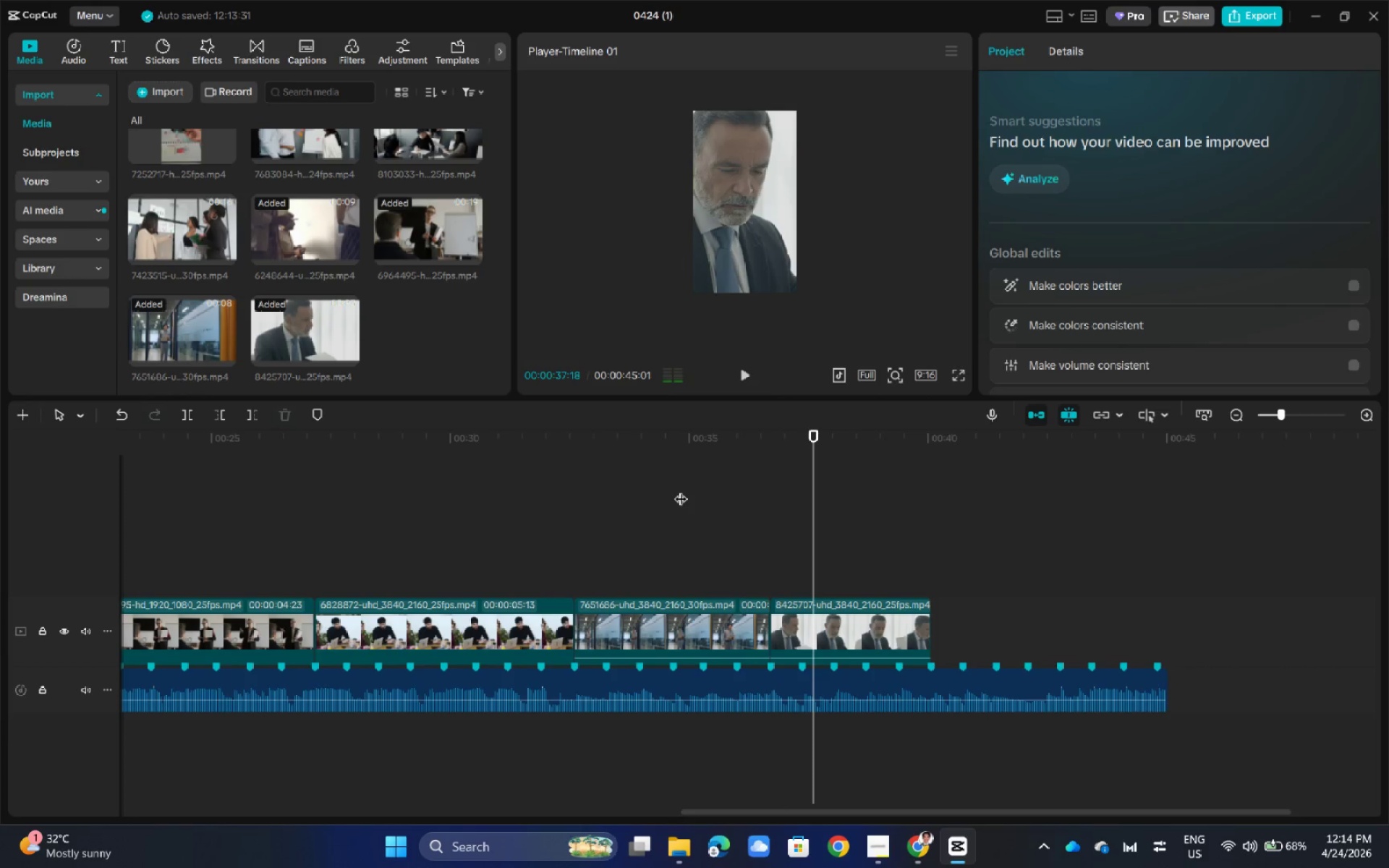 
key(Alt+AltLeft)
 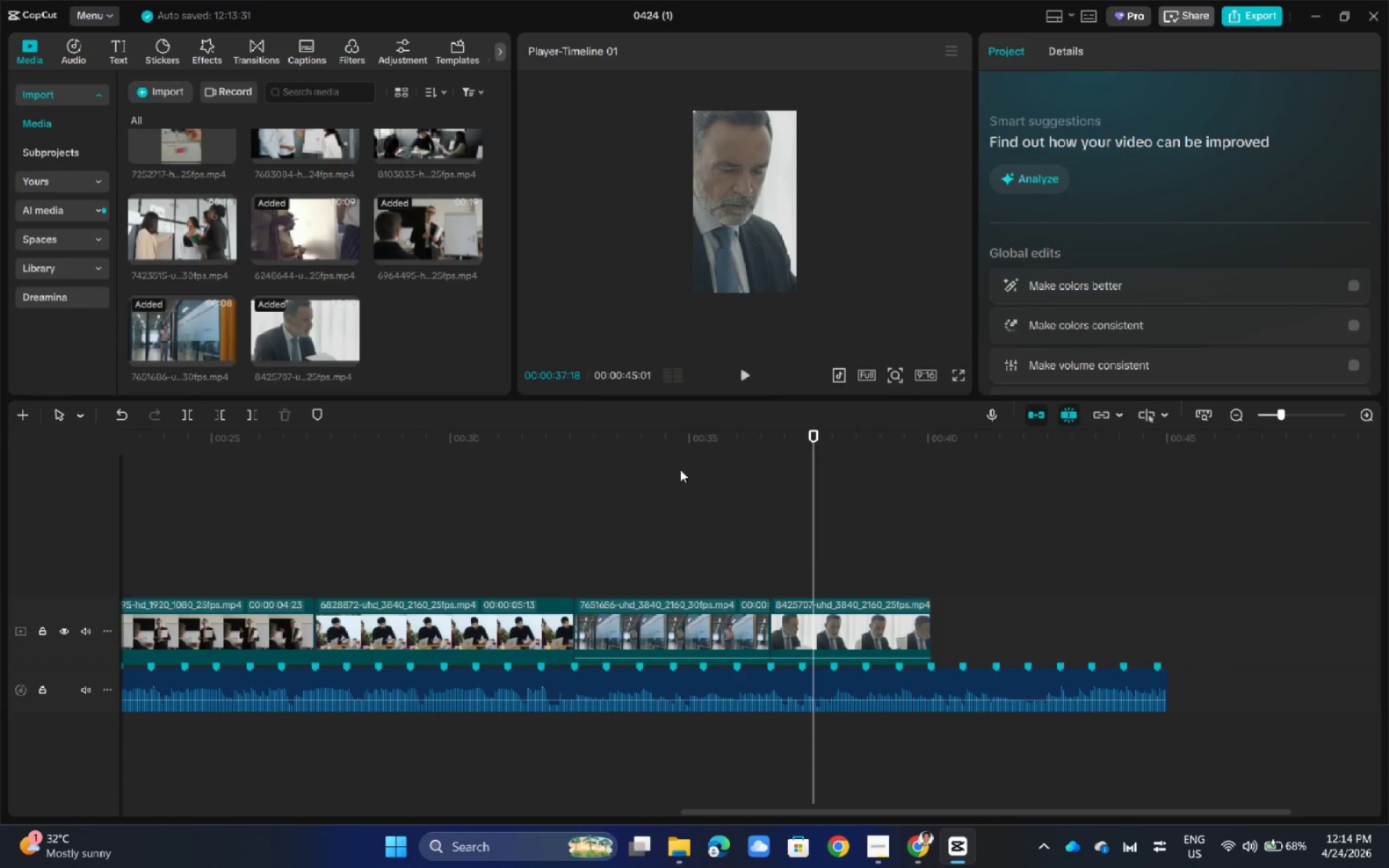 
key(Alt+Tab)
 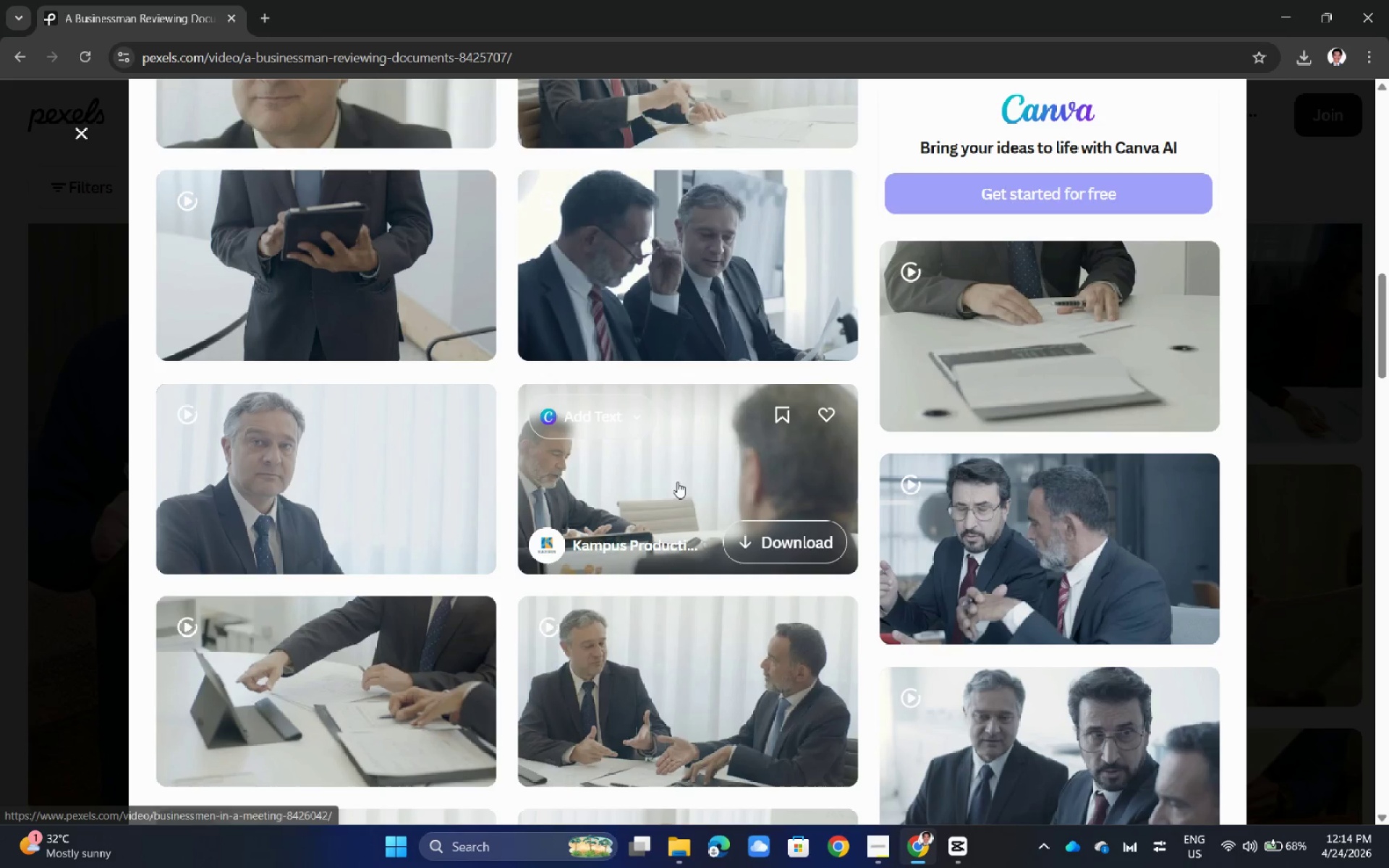 
scroll: coordinate [616, 535], scroll_direction: up, amount: 6.0
 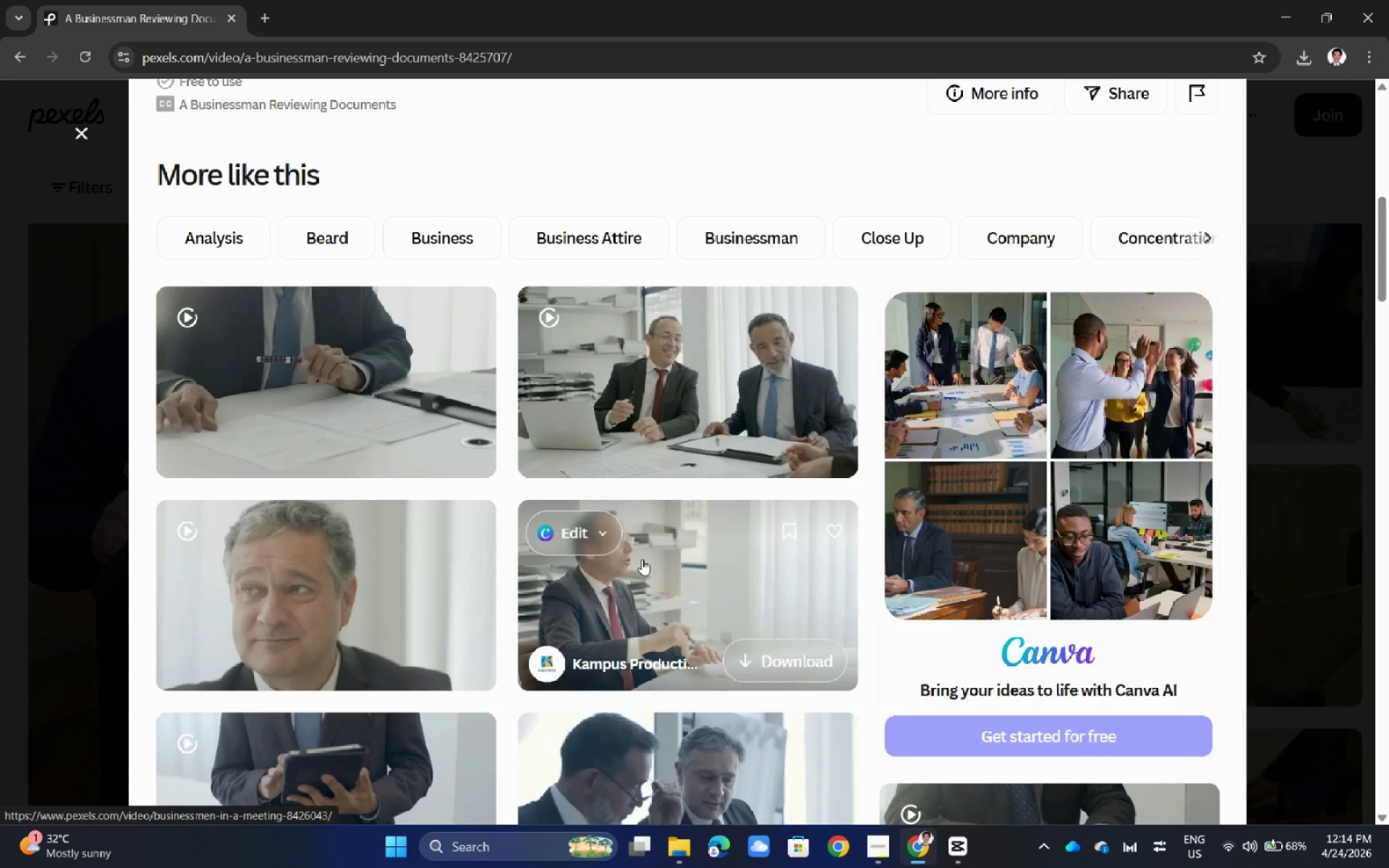 
left_click([727, 559])
 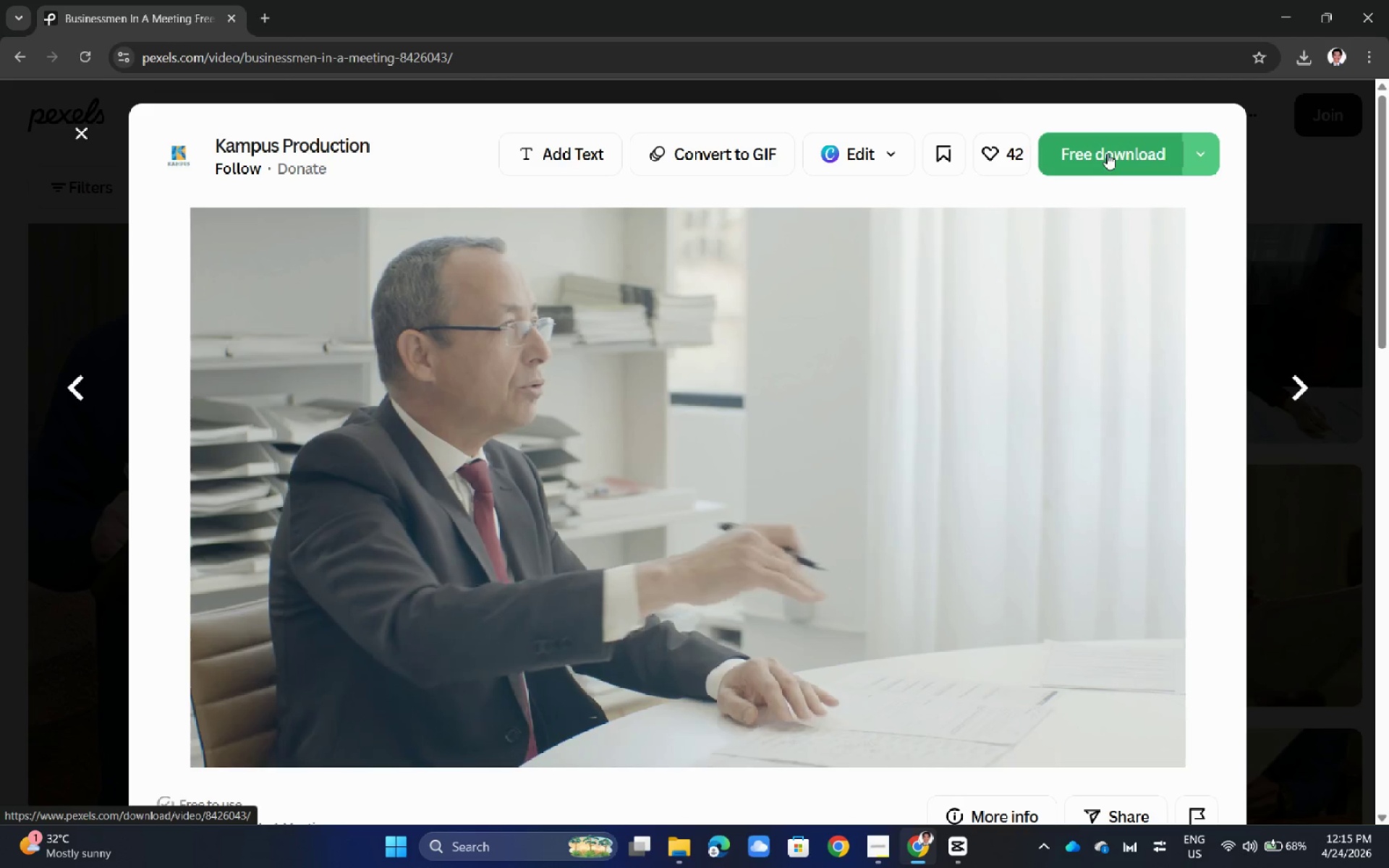 
wait(9.19)
 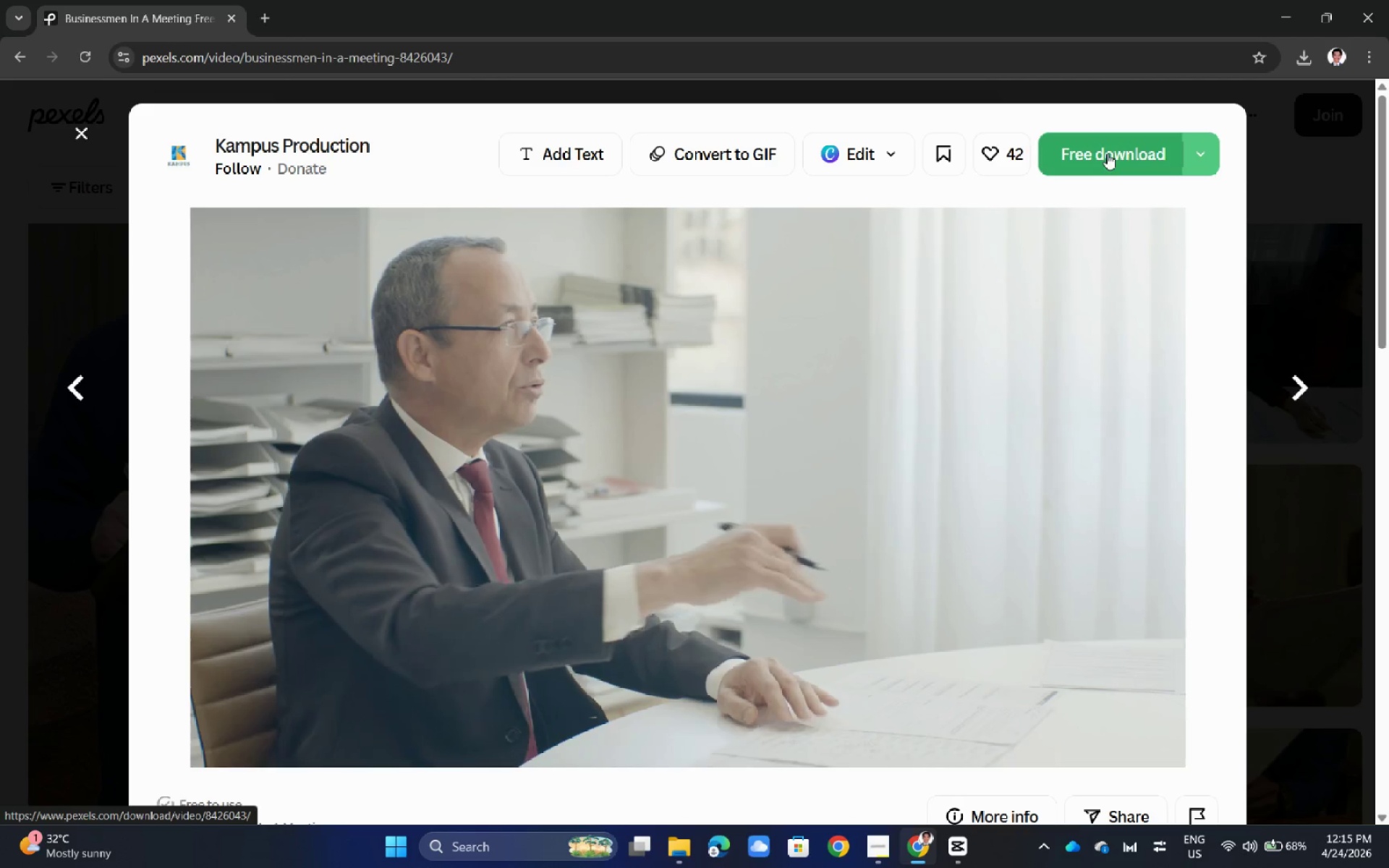 
scroll: coordinate [846, 495], scroll_direction: down, amount: 5.0
 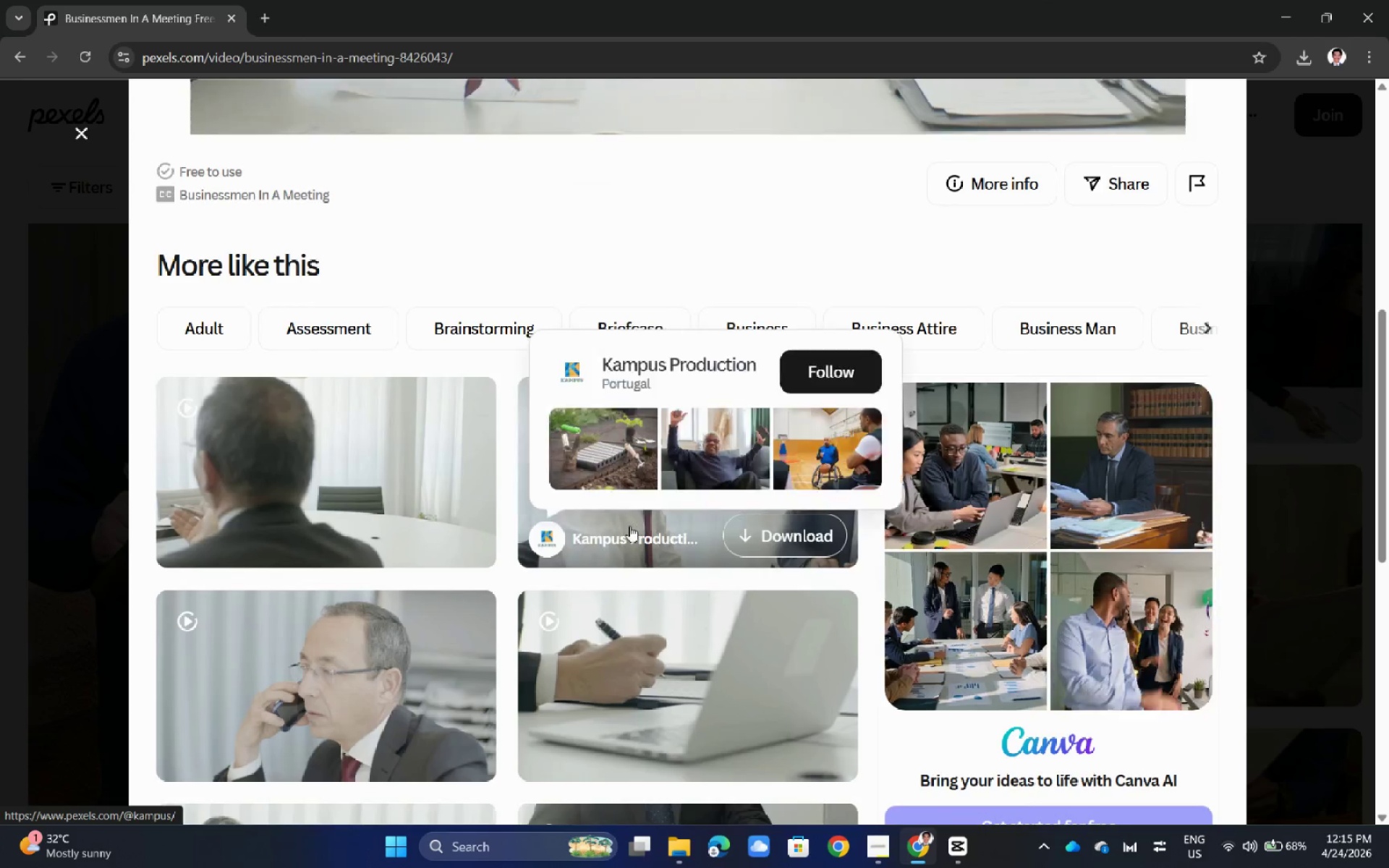 
left_click([0, 443])
 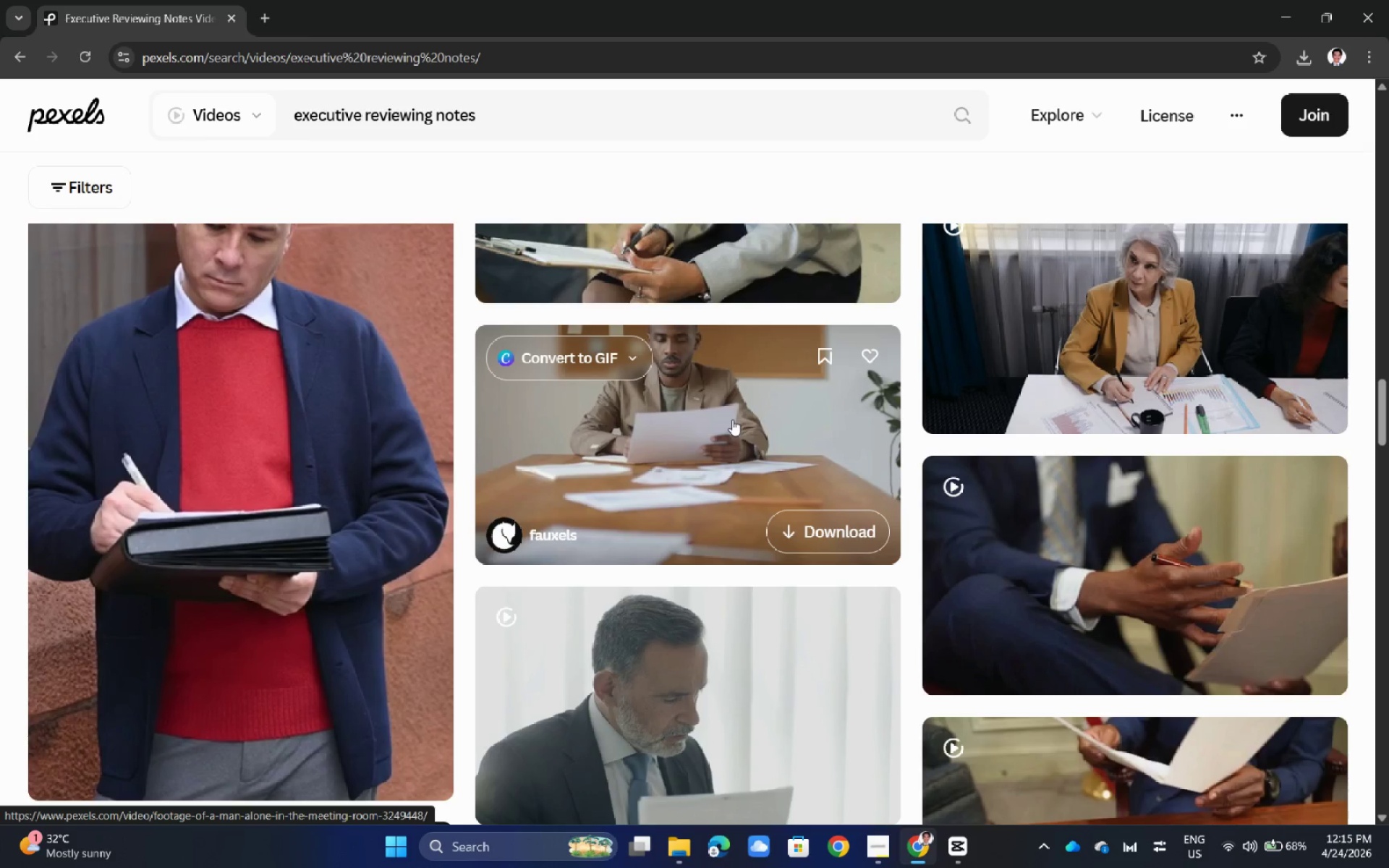 
left_click([732, 420])
 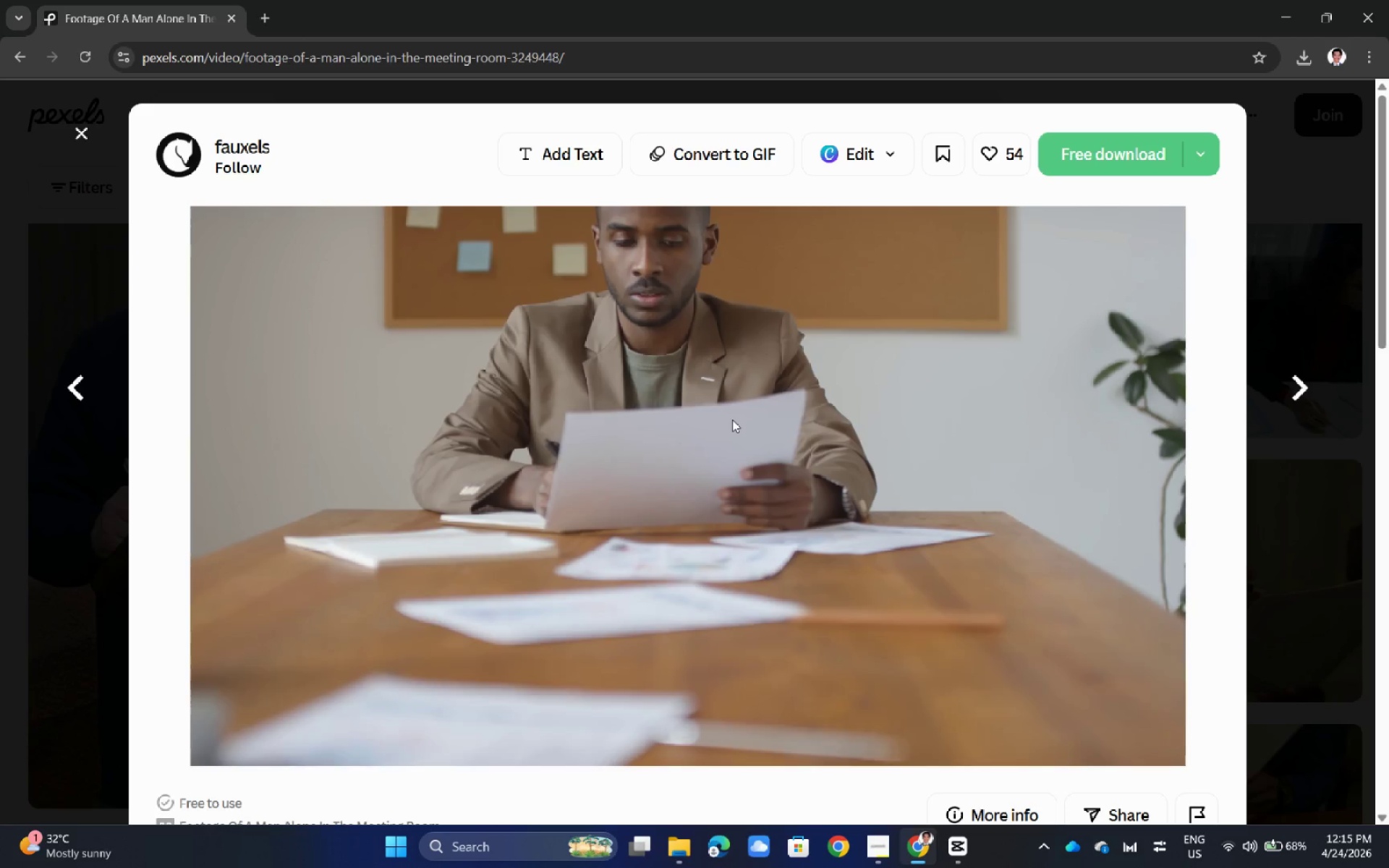 
left_click([1137, 140])
 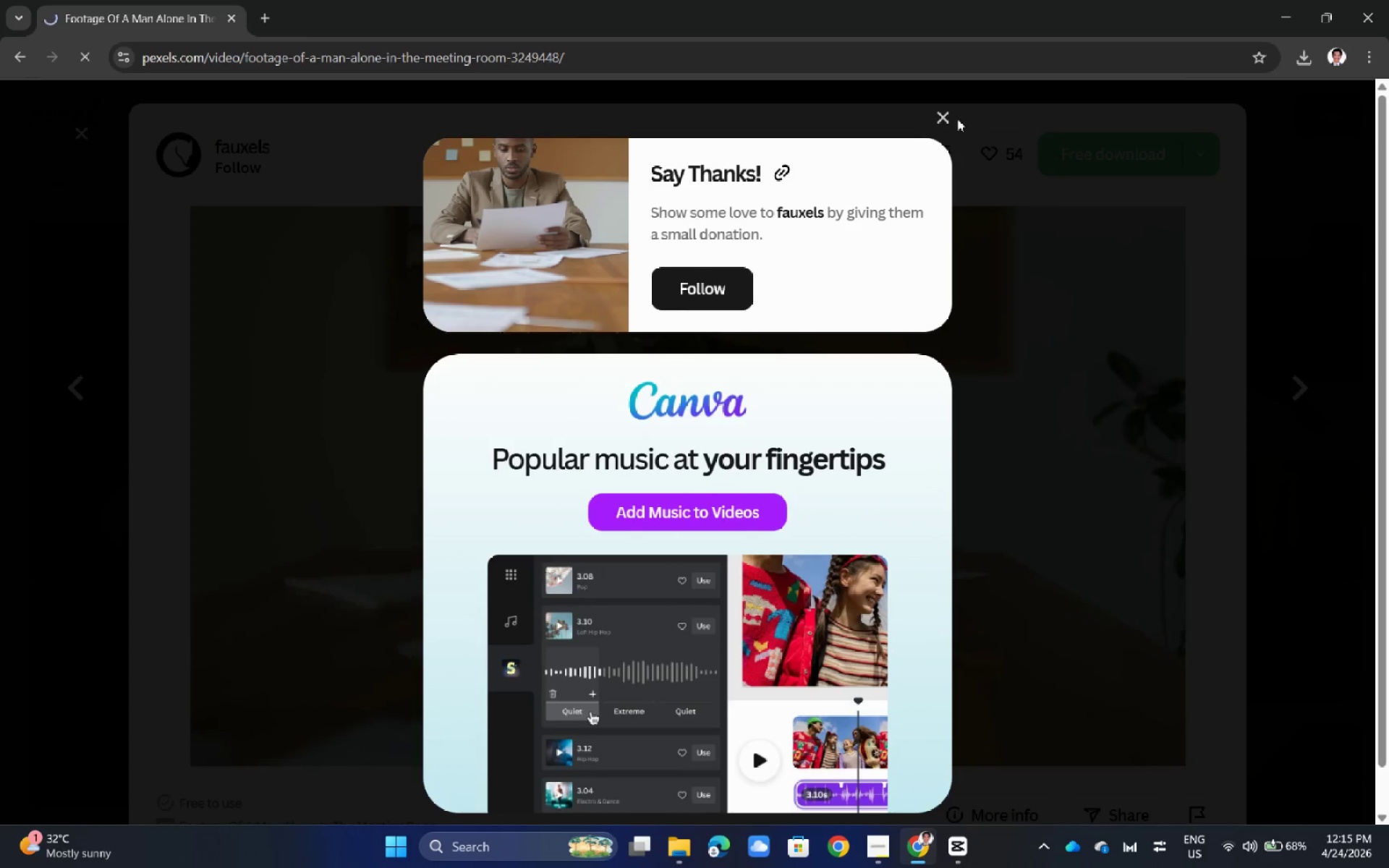 
left_click([951, 114])
 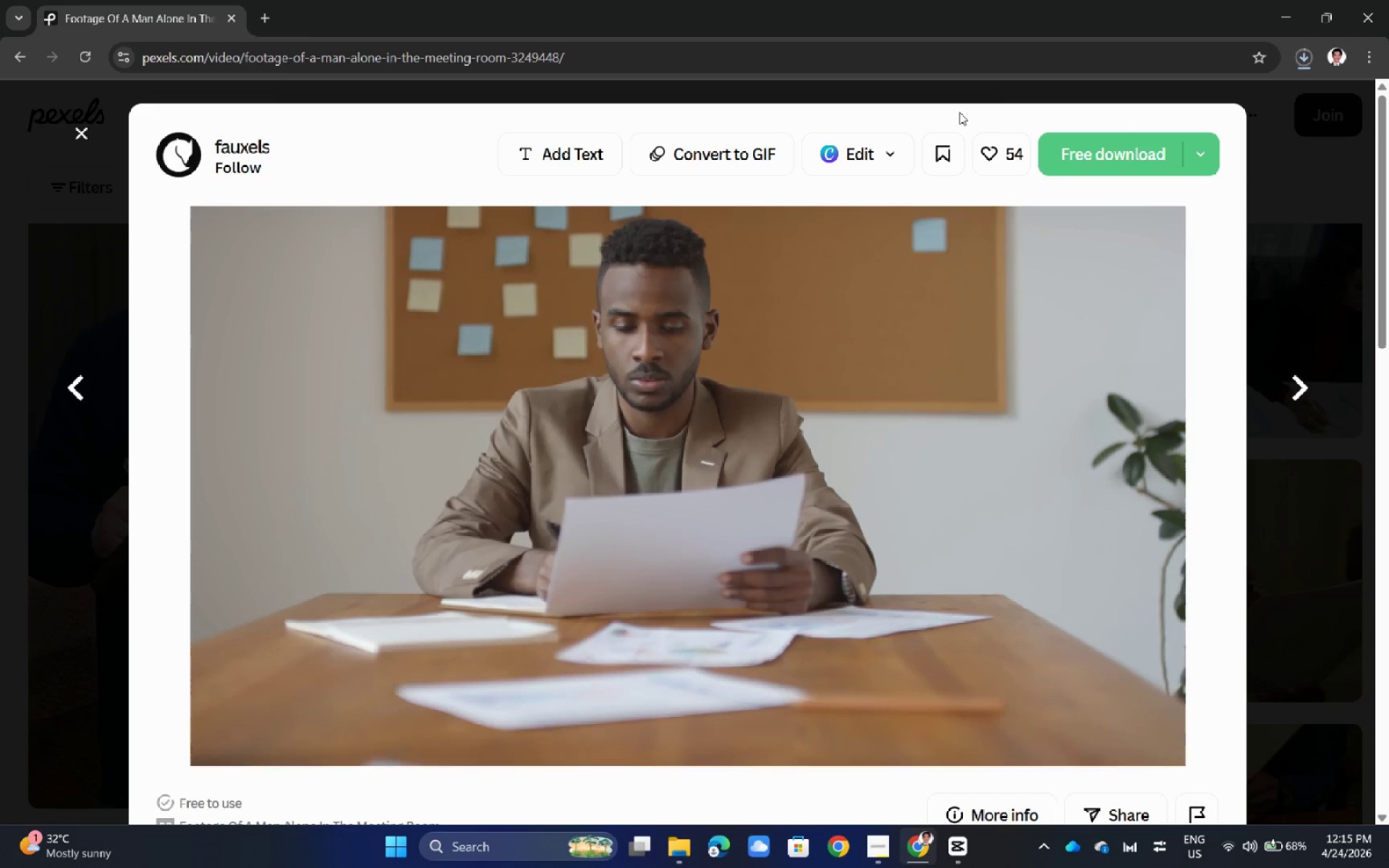 
left_click([0, 492])
 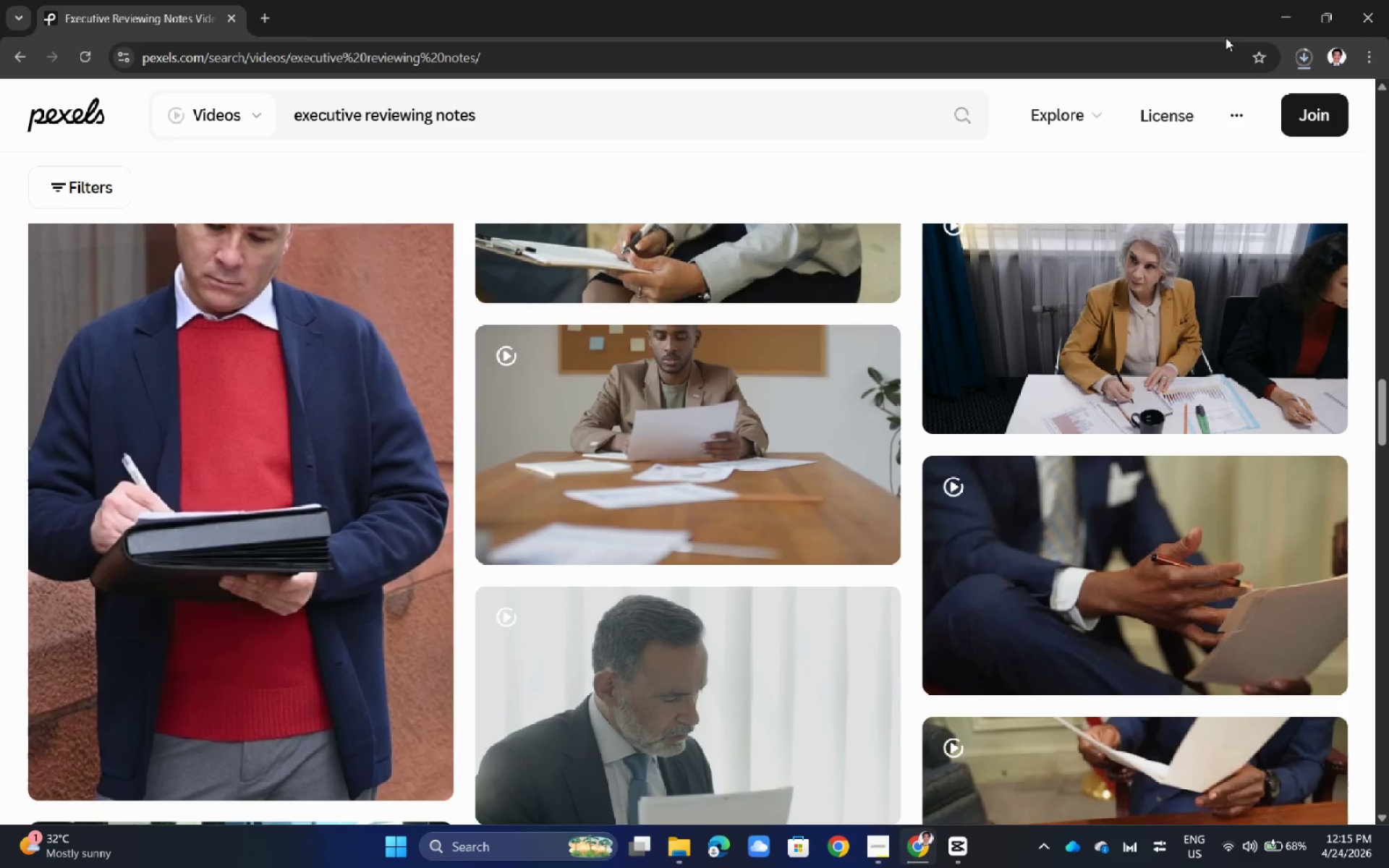 
left_click([1320, 60])
 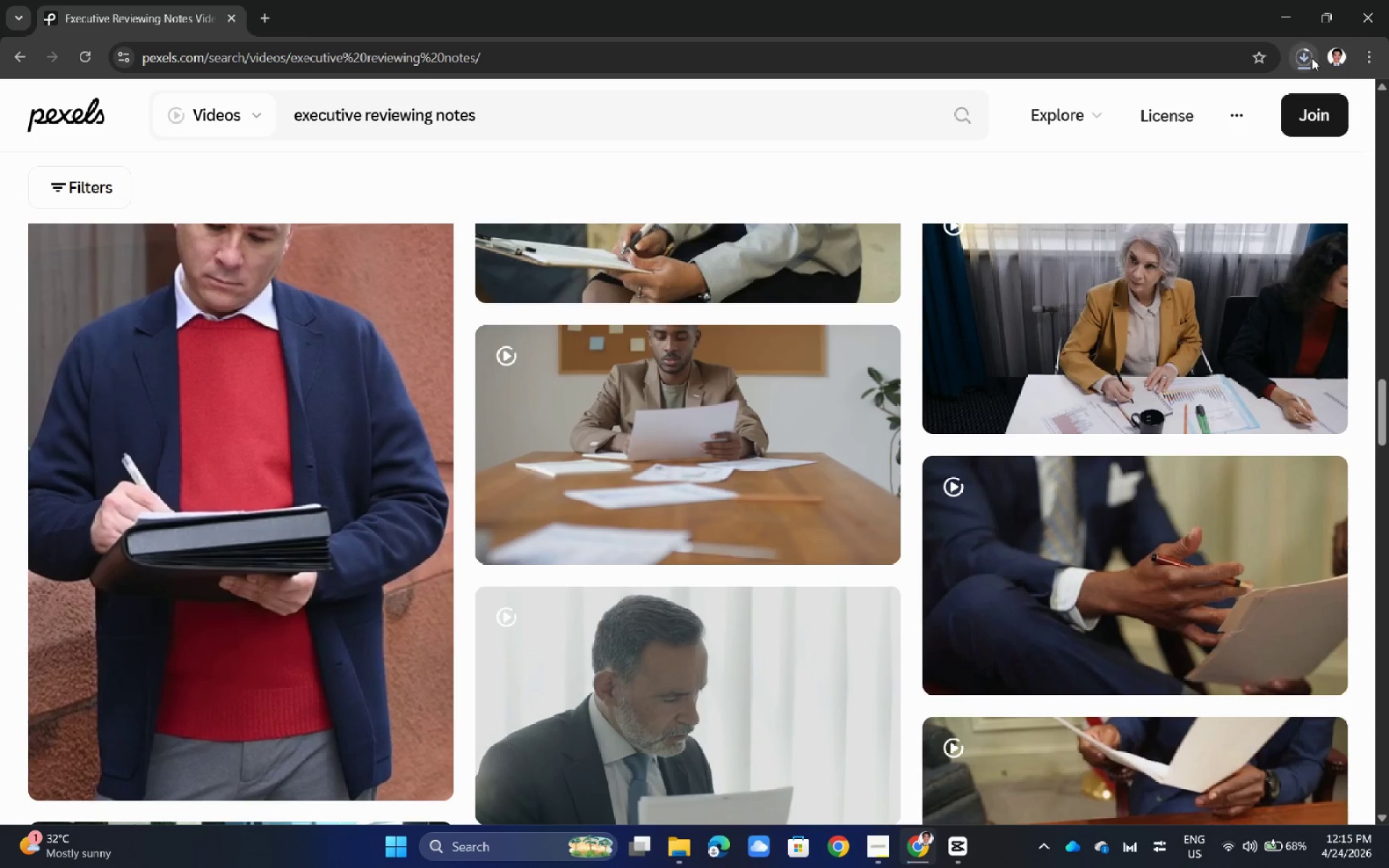 
left_click([1310, 57])
 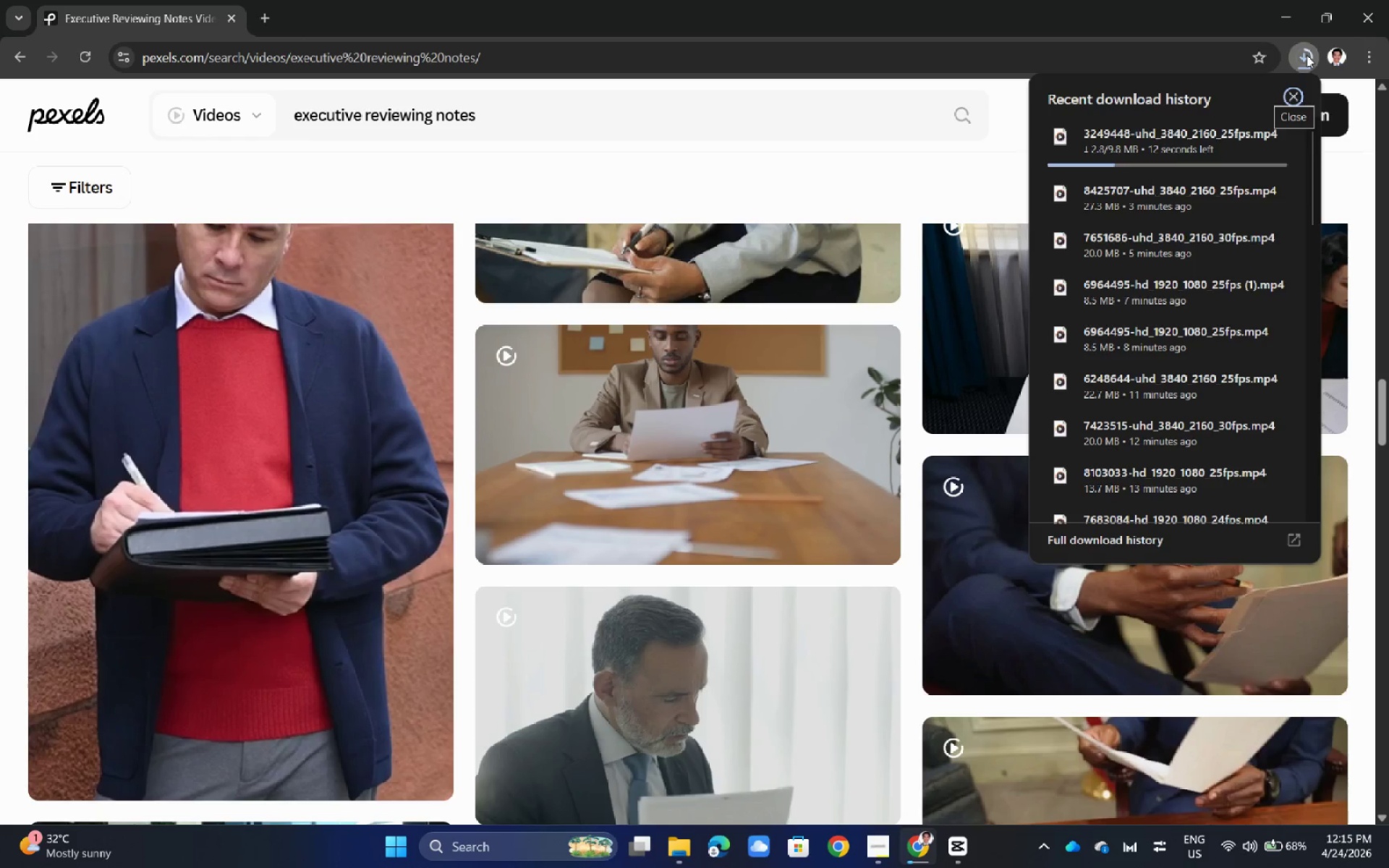 
left_click([1307, 55])
 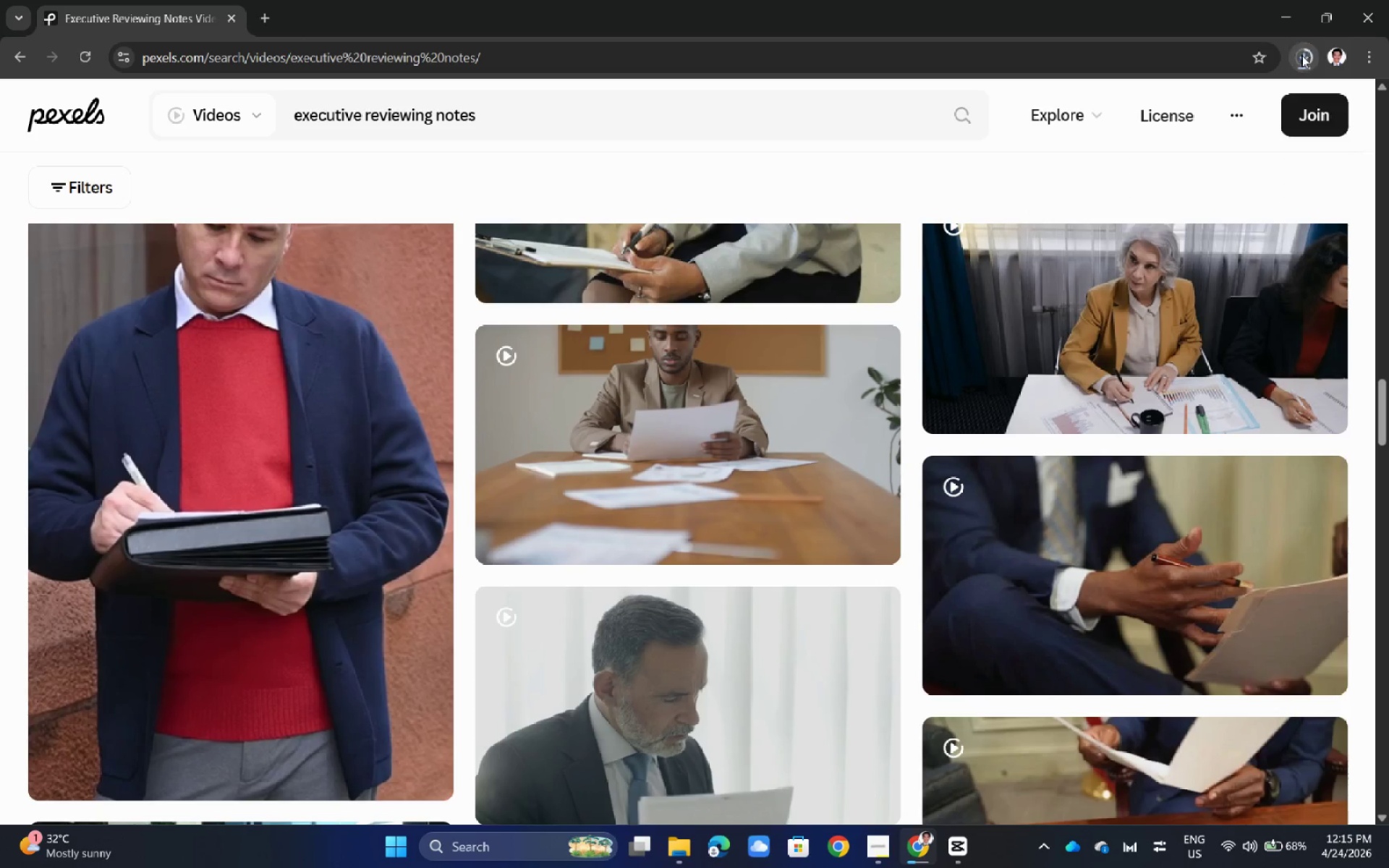 
key(Alt+AltLeft)
 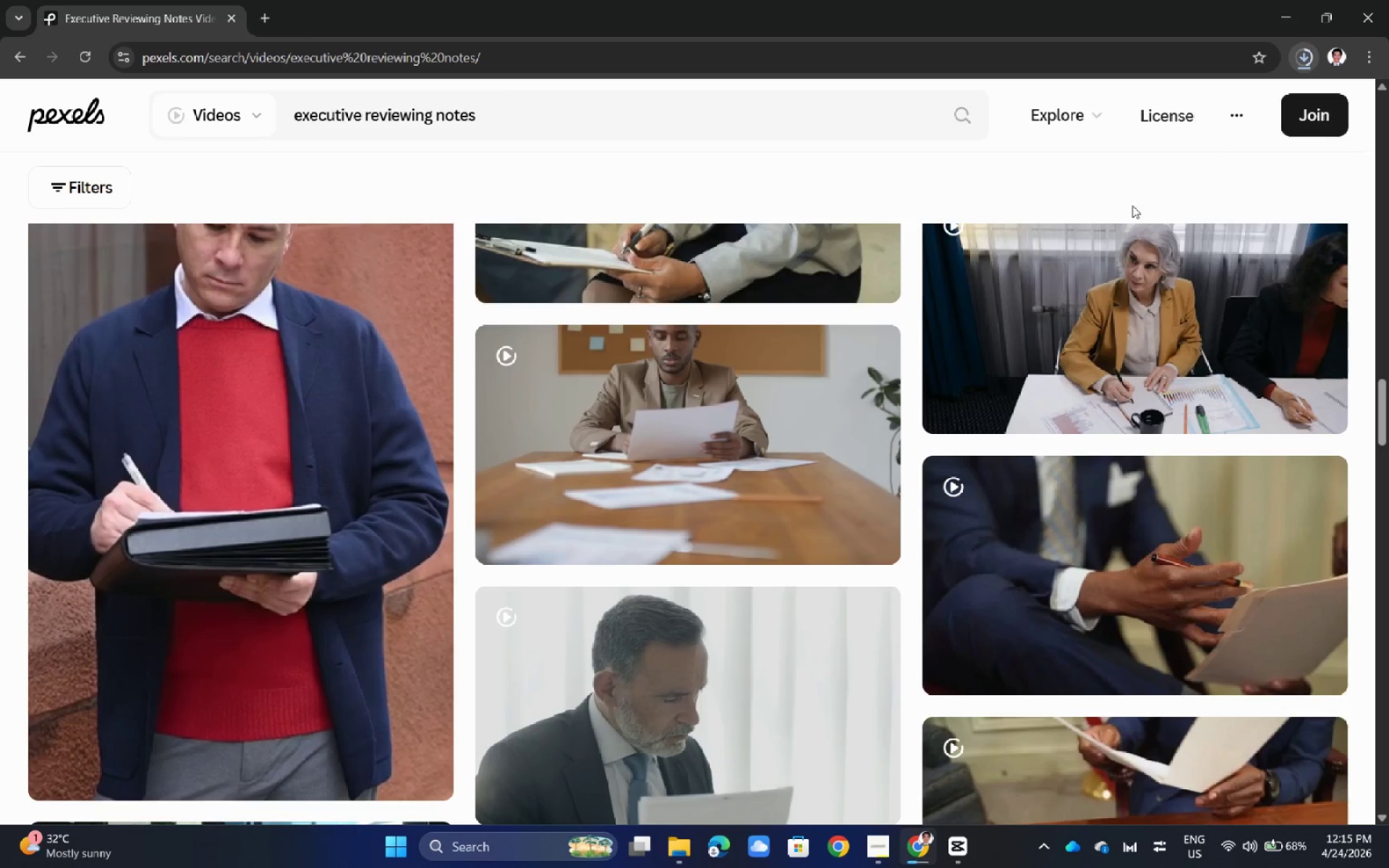 
key(Alt+Tab)
 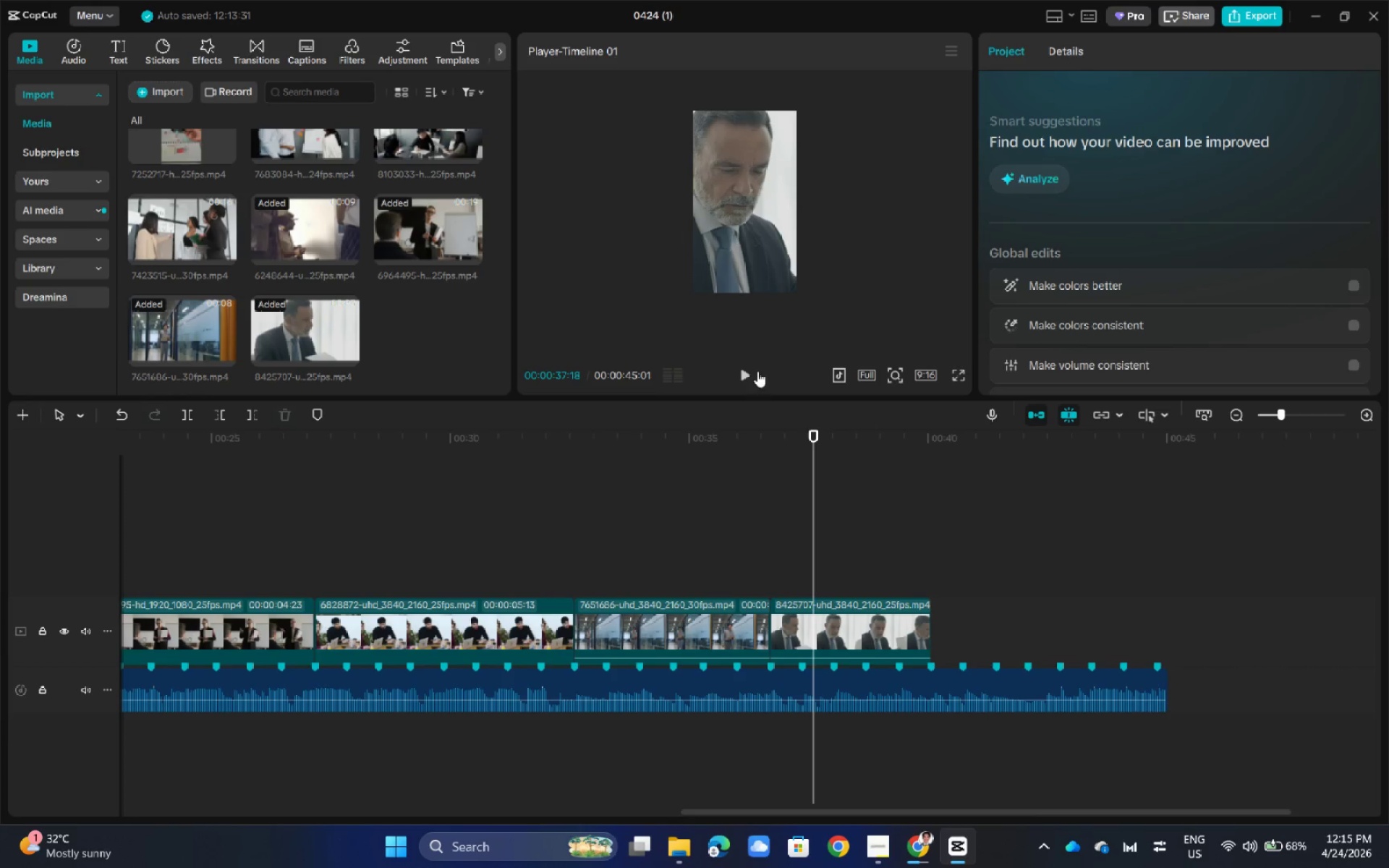 
left_click([870, 625])
 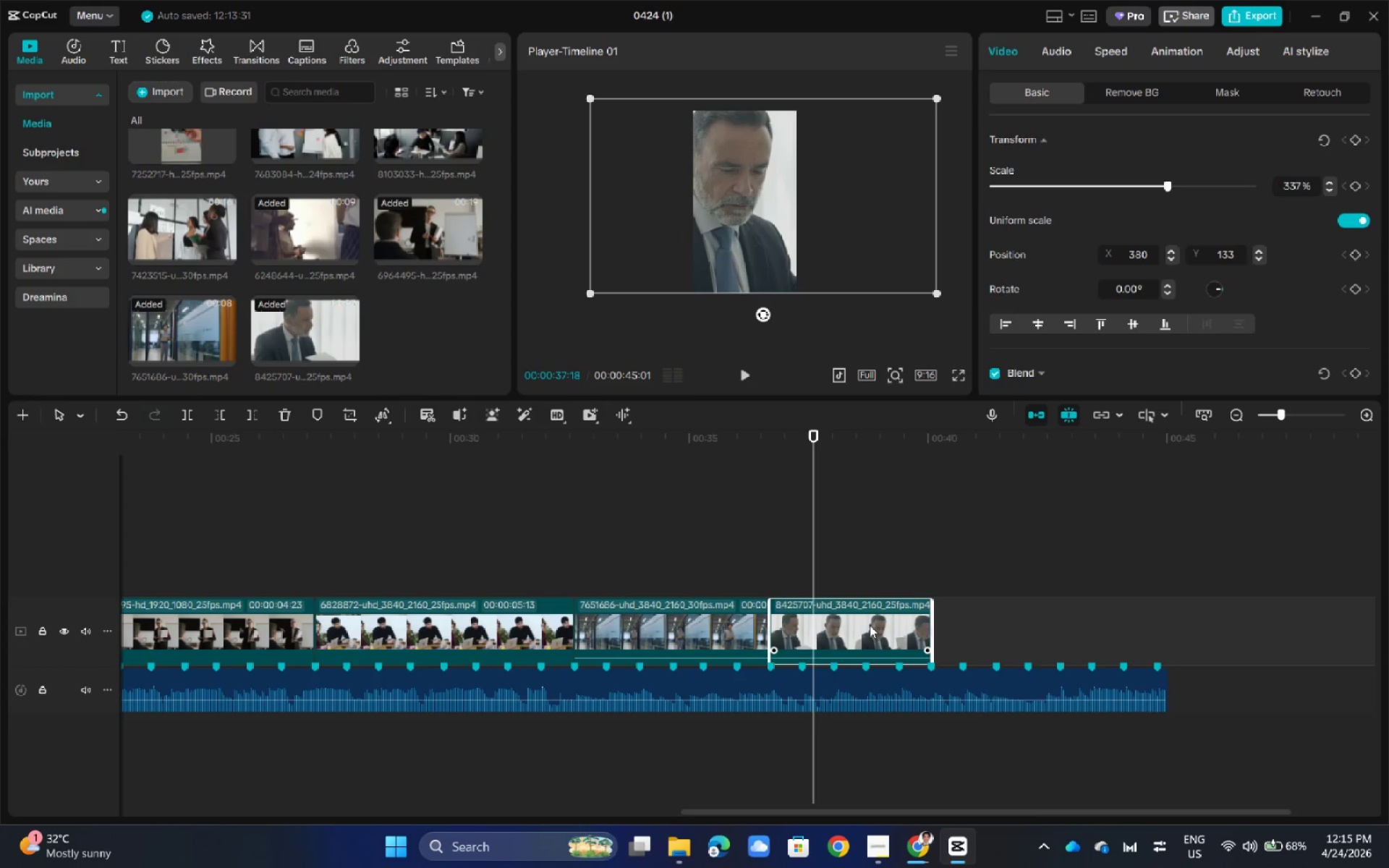 
key(Delete)
 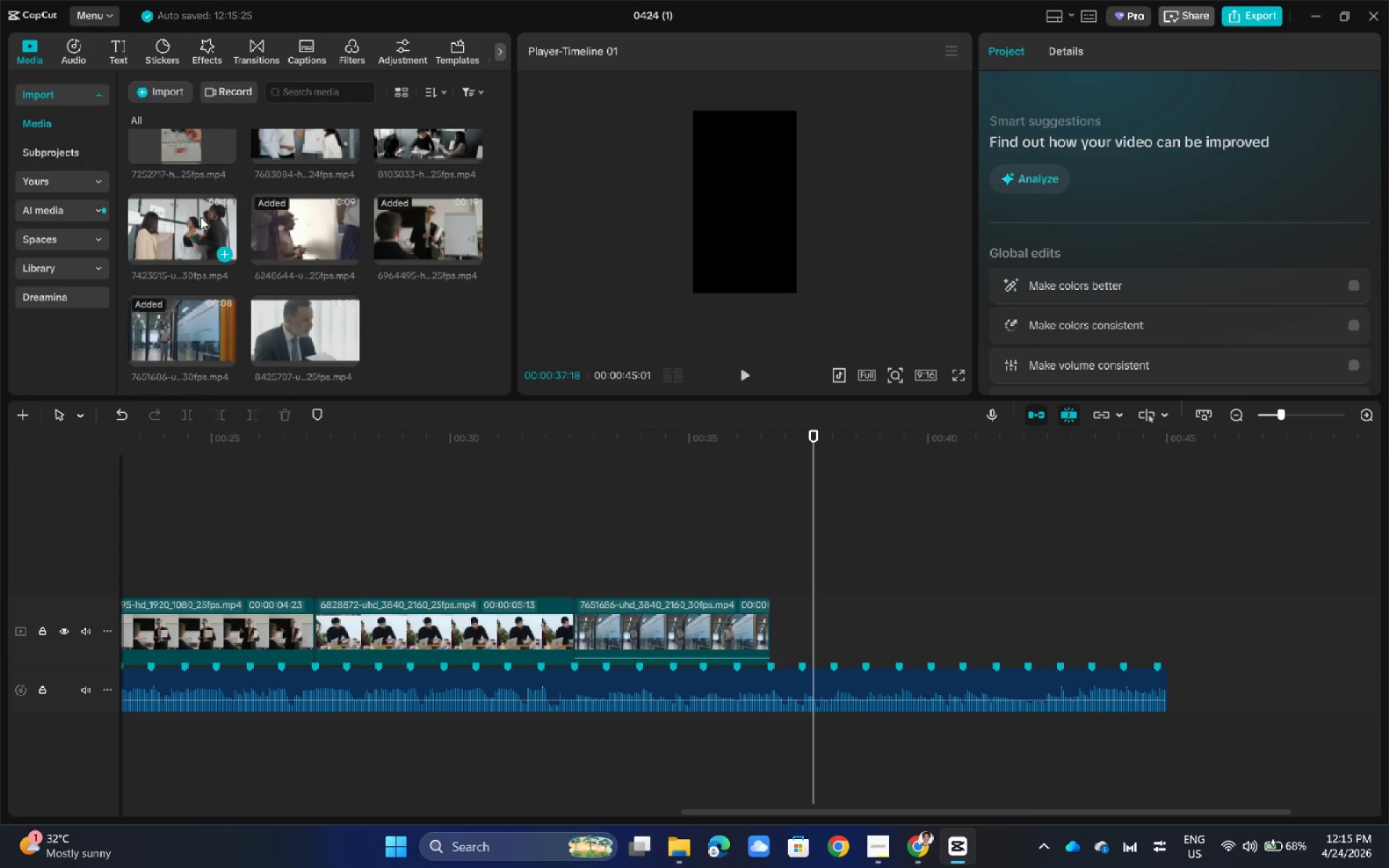 
key(Alt+AltLeft)
 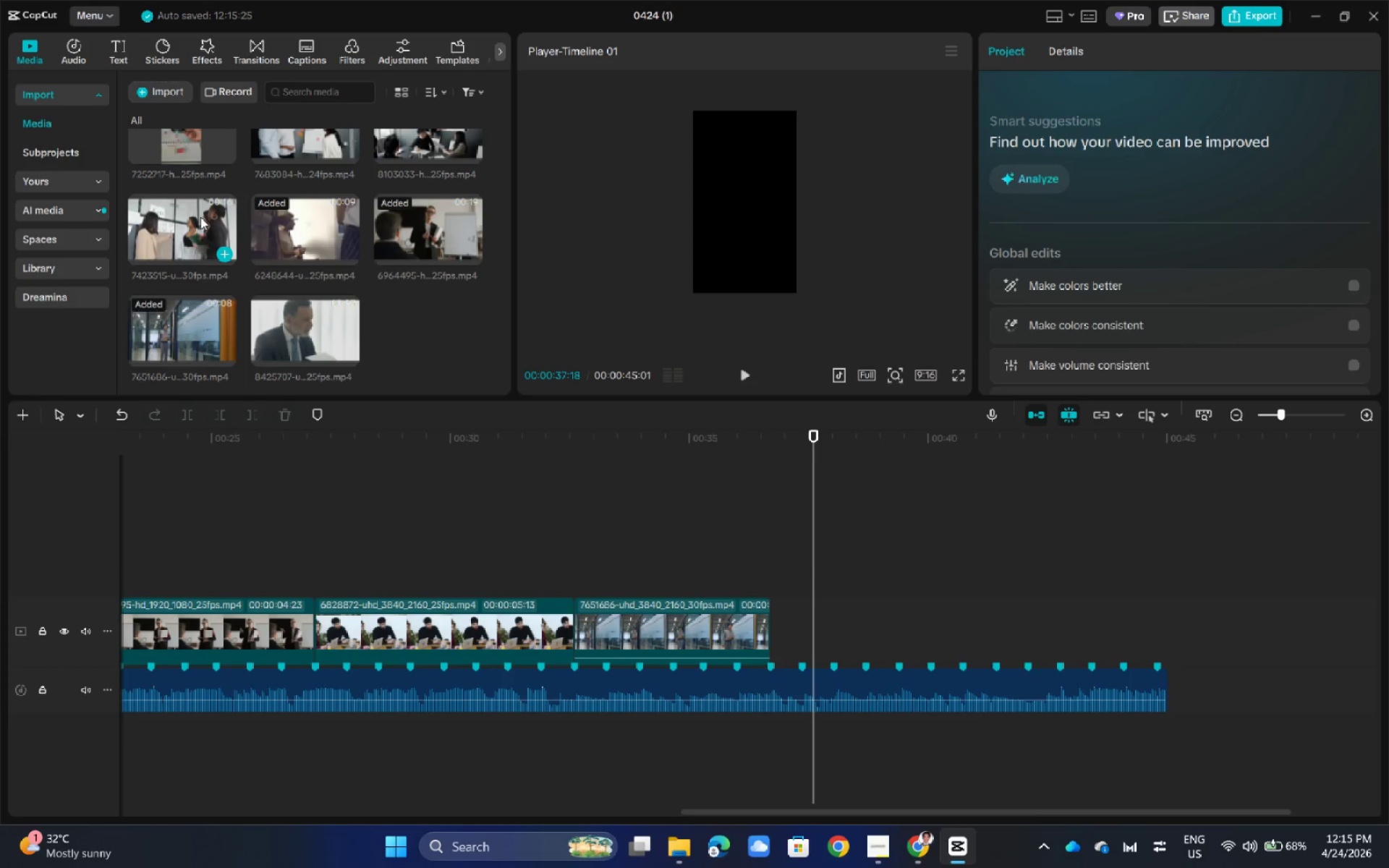 
key(Alt+Tab)
 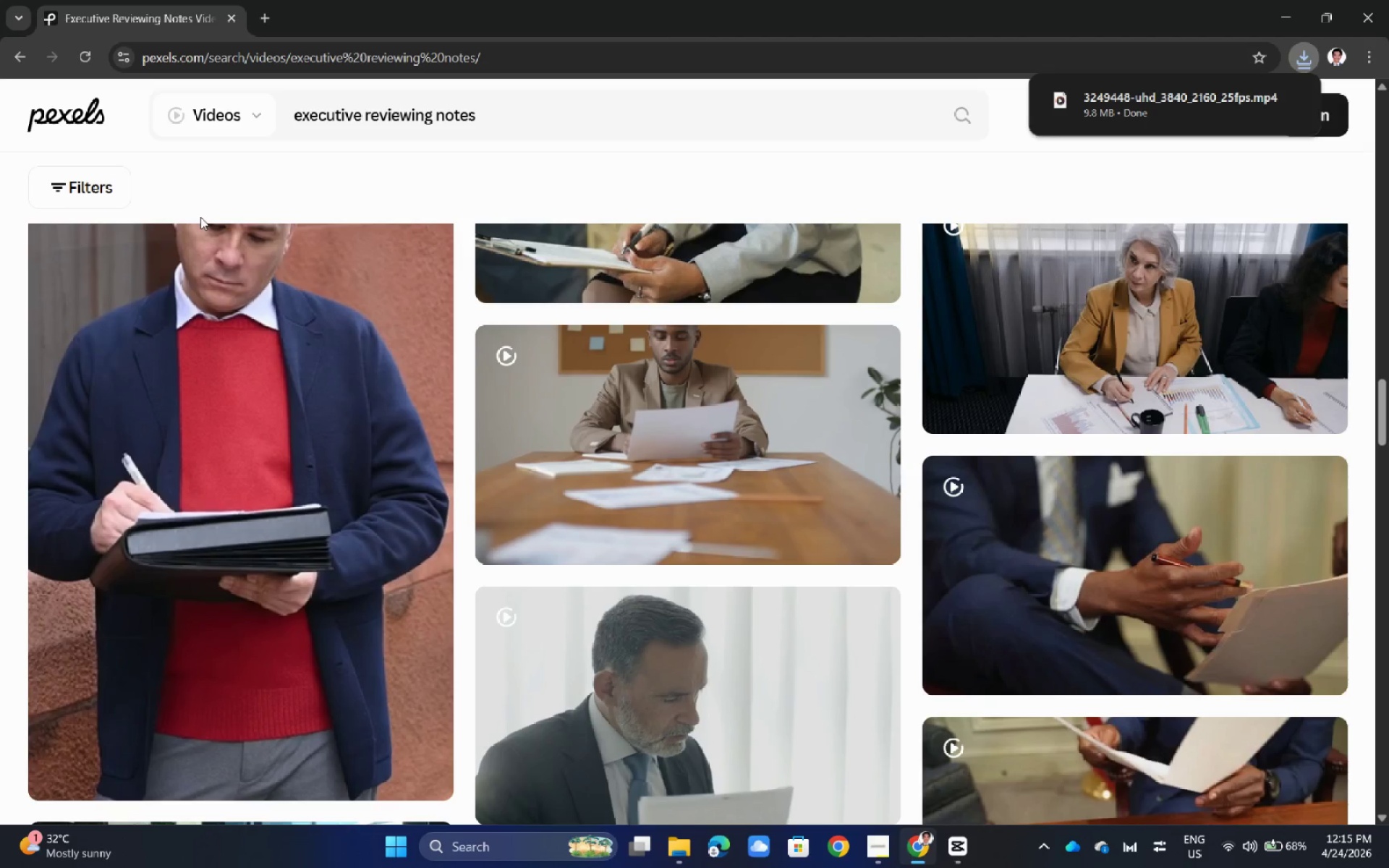 
key(Alt+AltLeft)
 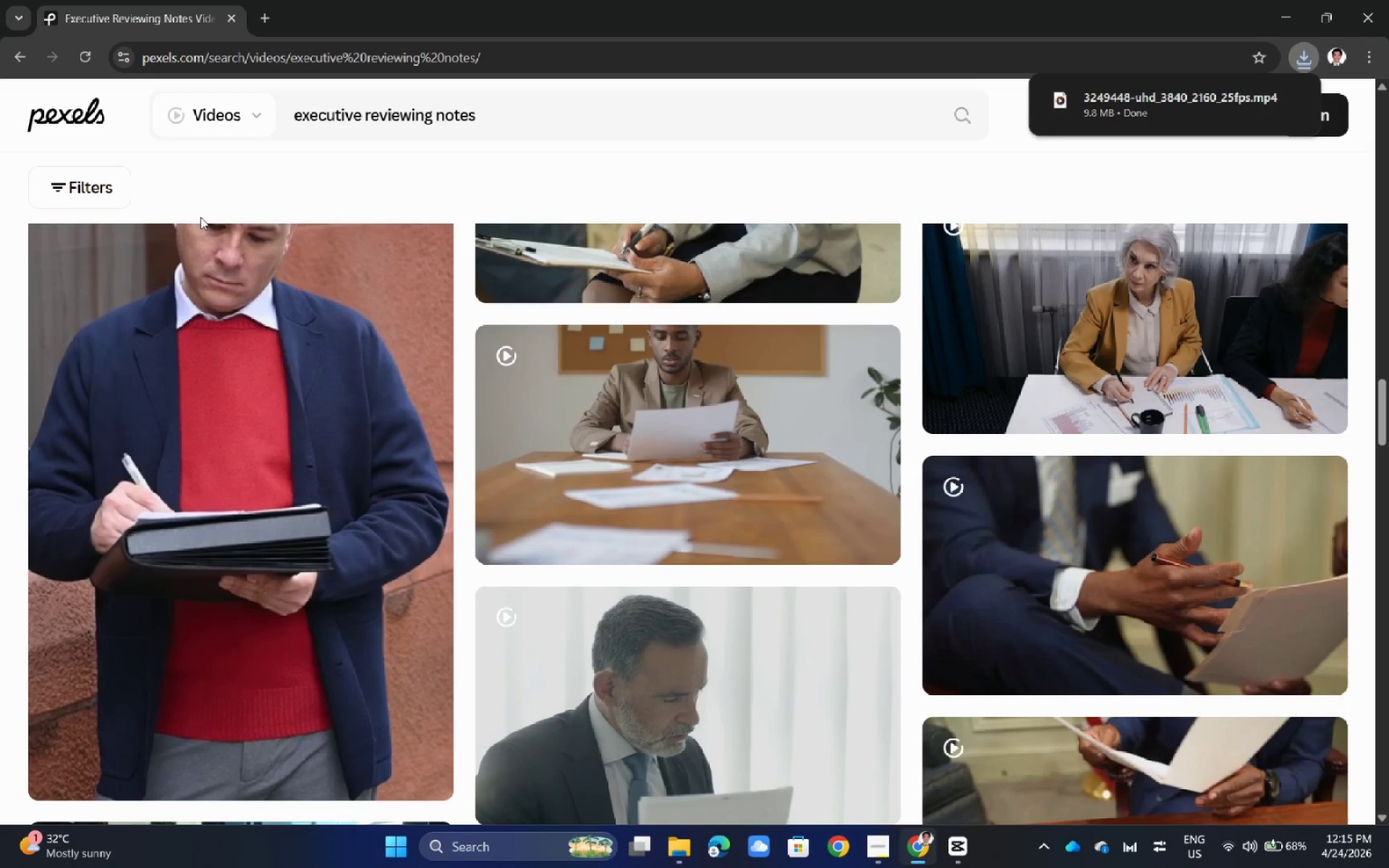 
key(Alt+Tab)
 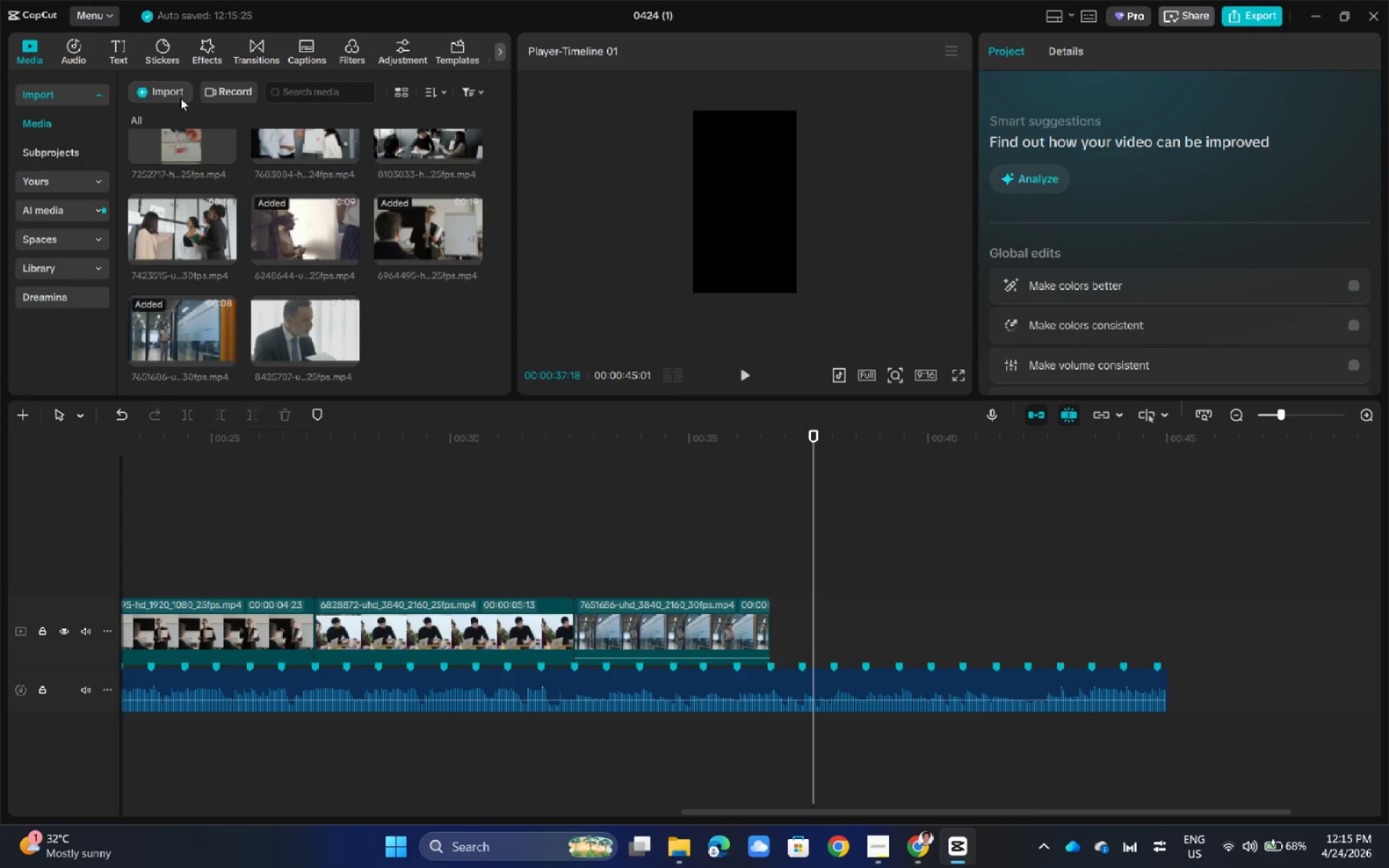 
left_click([180, 92])
 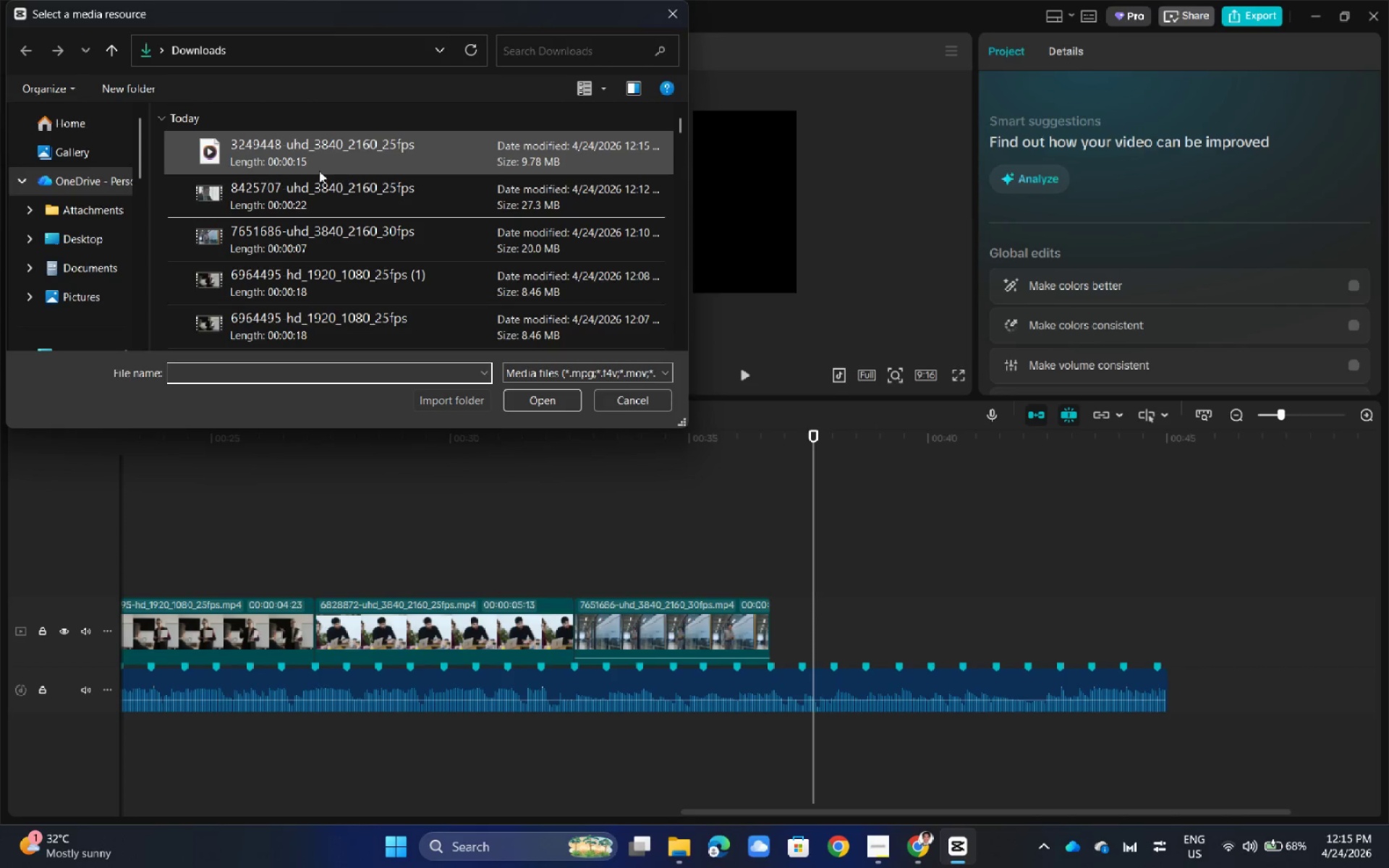 
left_click([310, 166])
 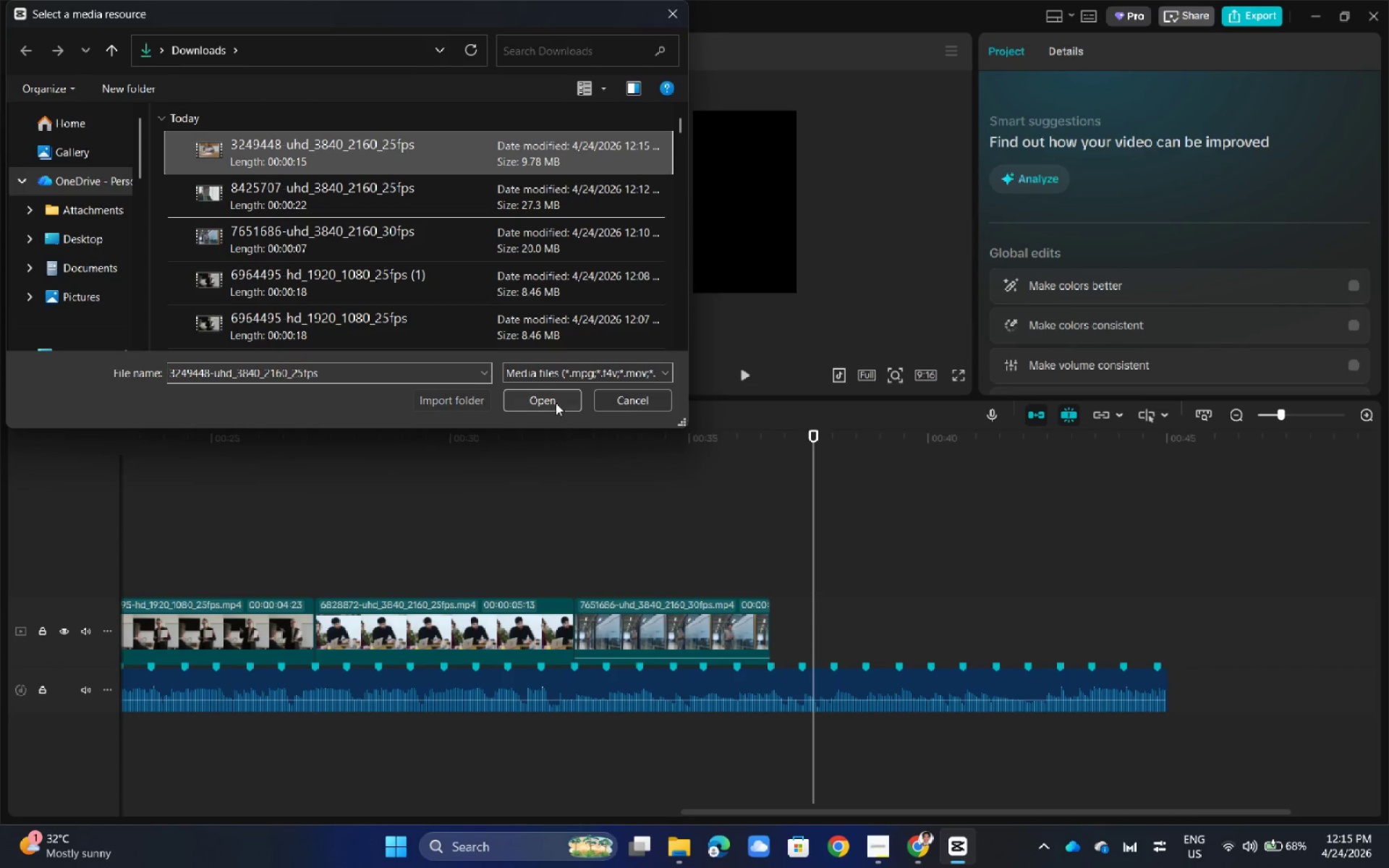 
left_click([556, 403])
 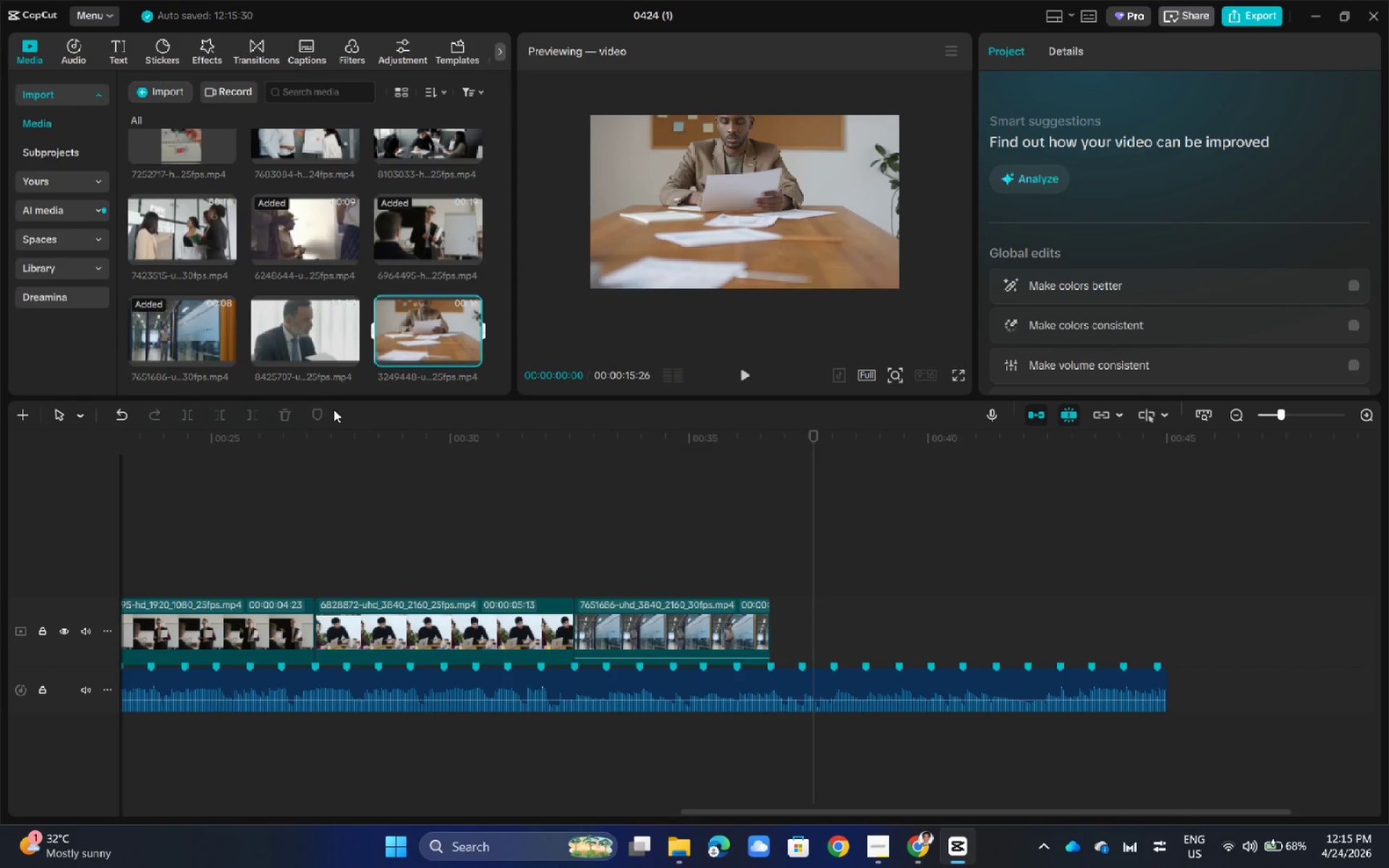 
left_click_drag(start_coordinate=[394, 327], to_coordinate=[771, 631])
 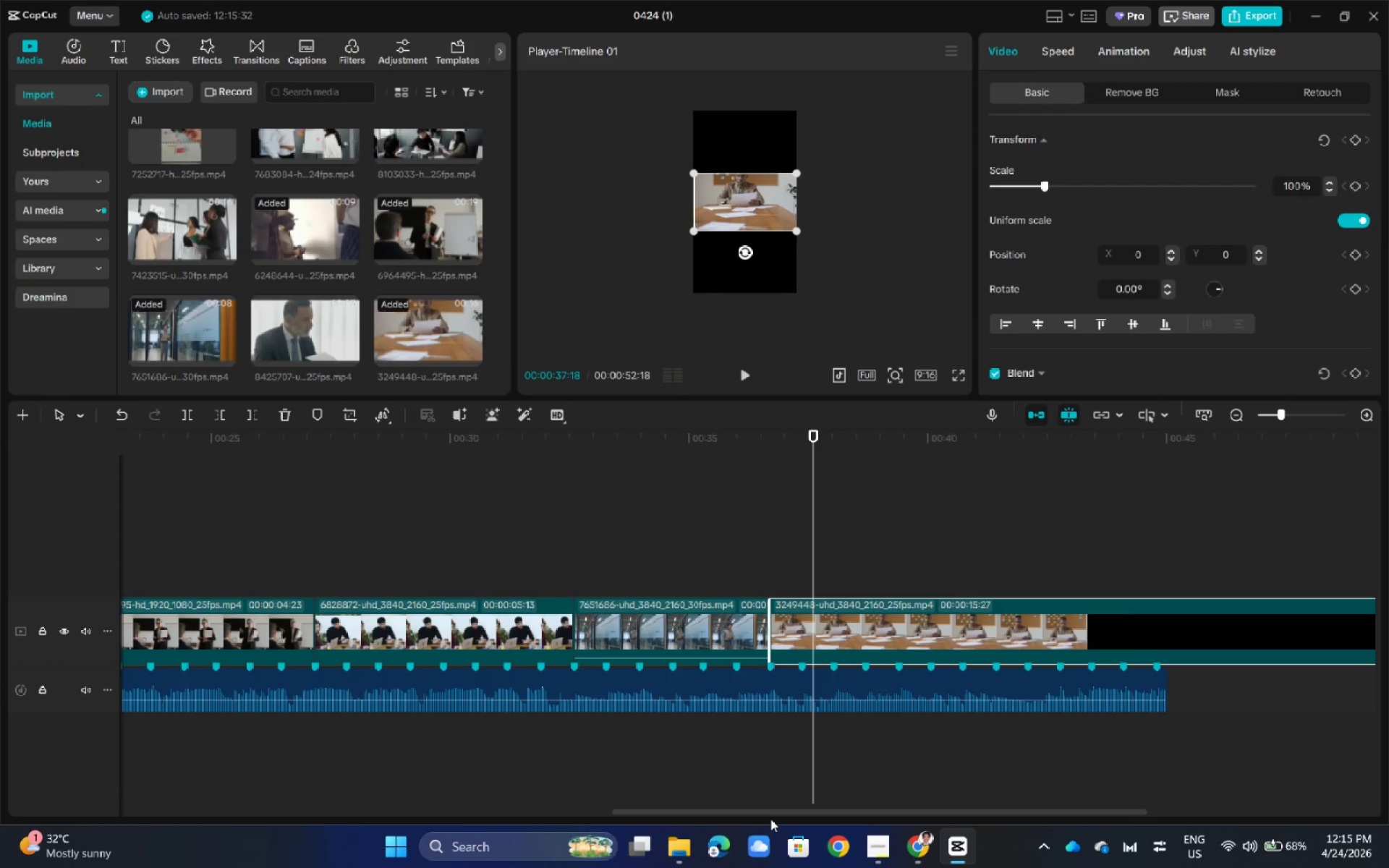 
left_click_drag(start_coordinate=[770, 815], to_coordinate=[999, 805])
 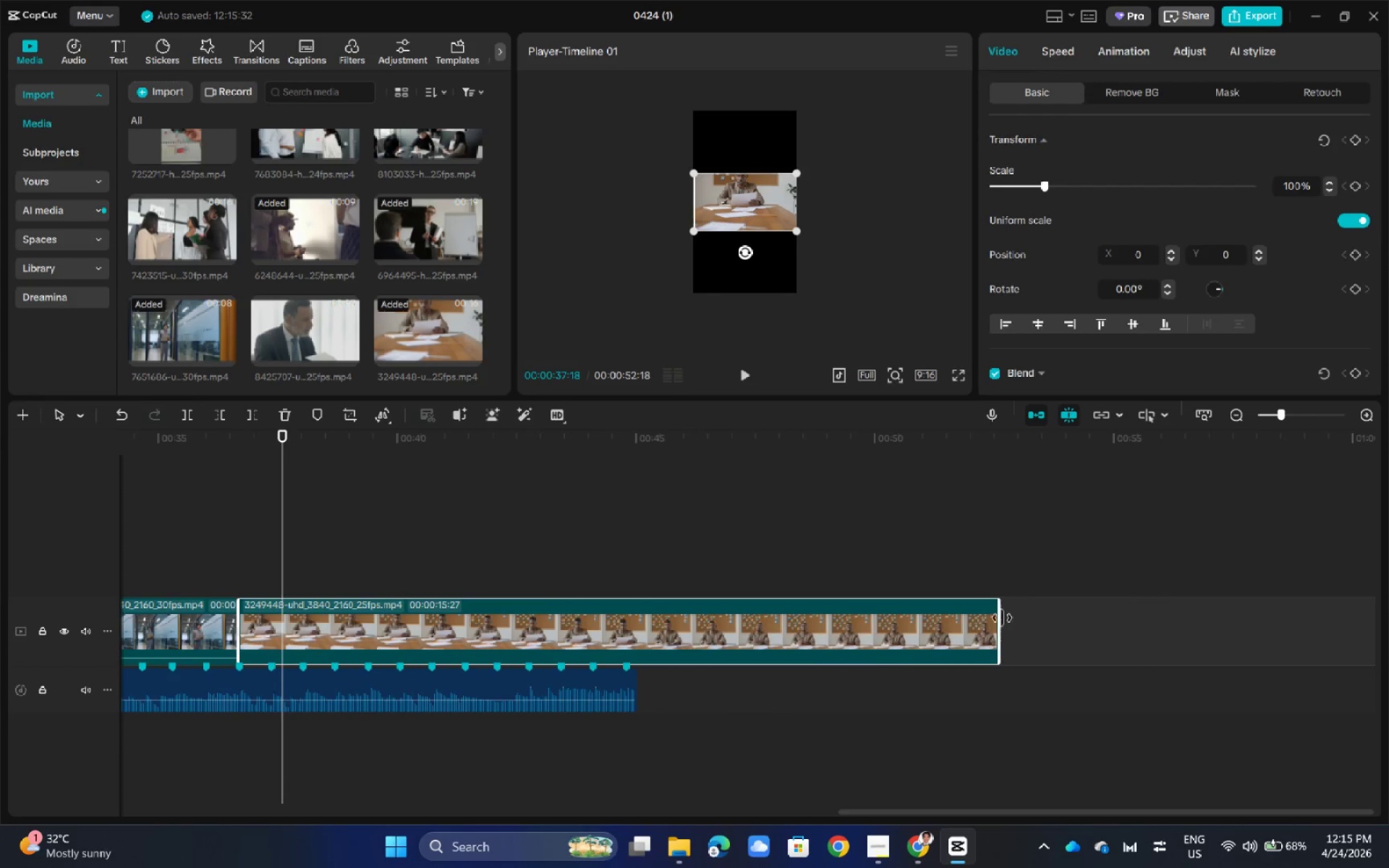 
left_click_drag(start_coordinate=[1001, 618], to_coordinate=[399, 655])
 